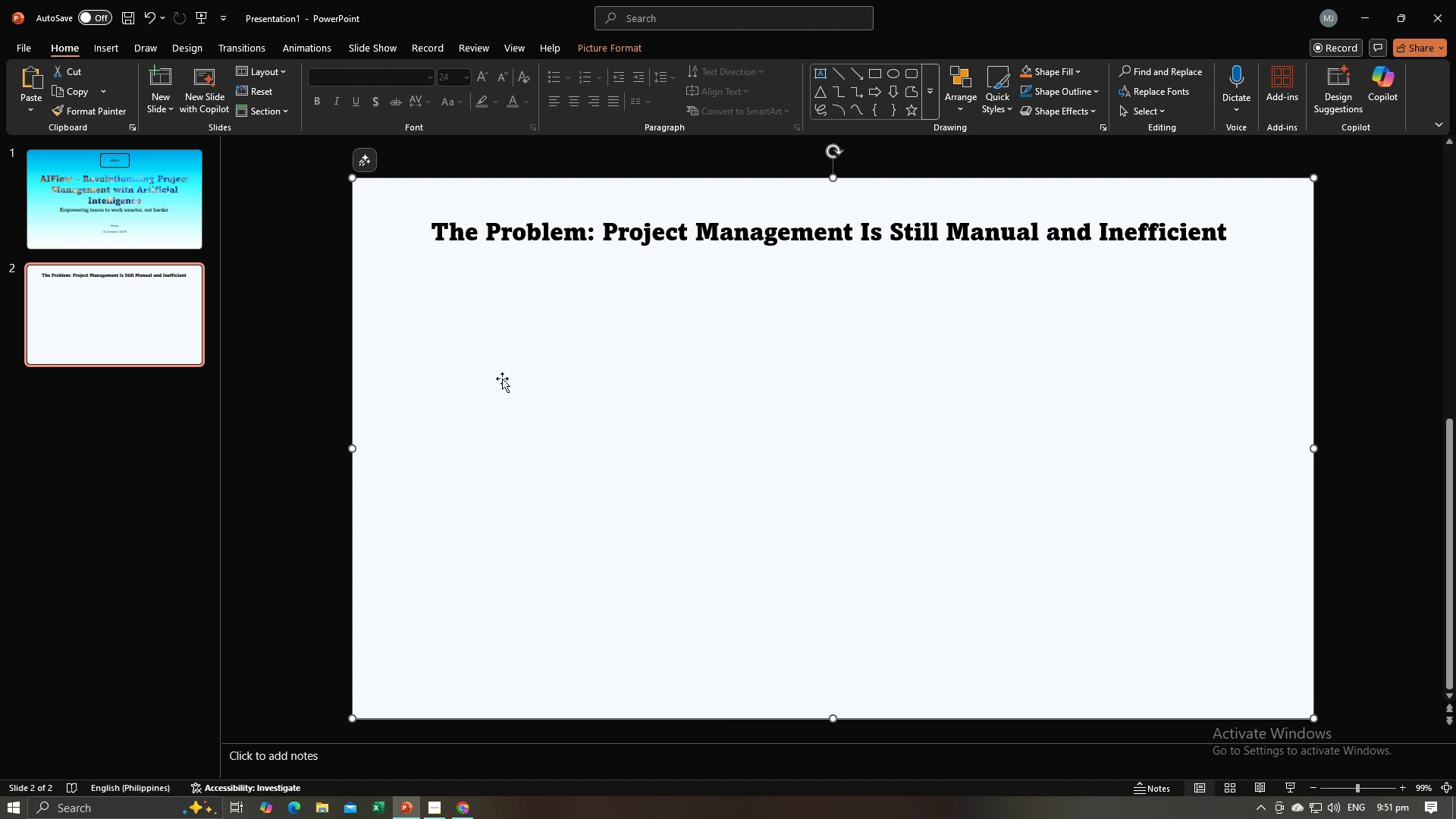 
key(Alt+AltLeft)
 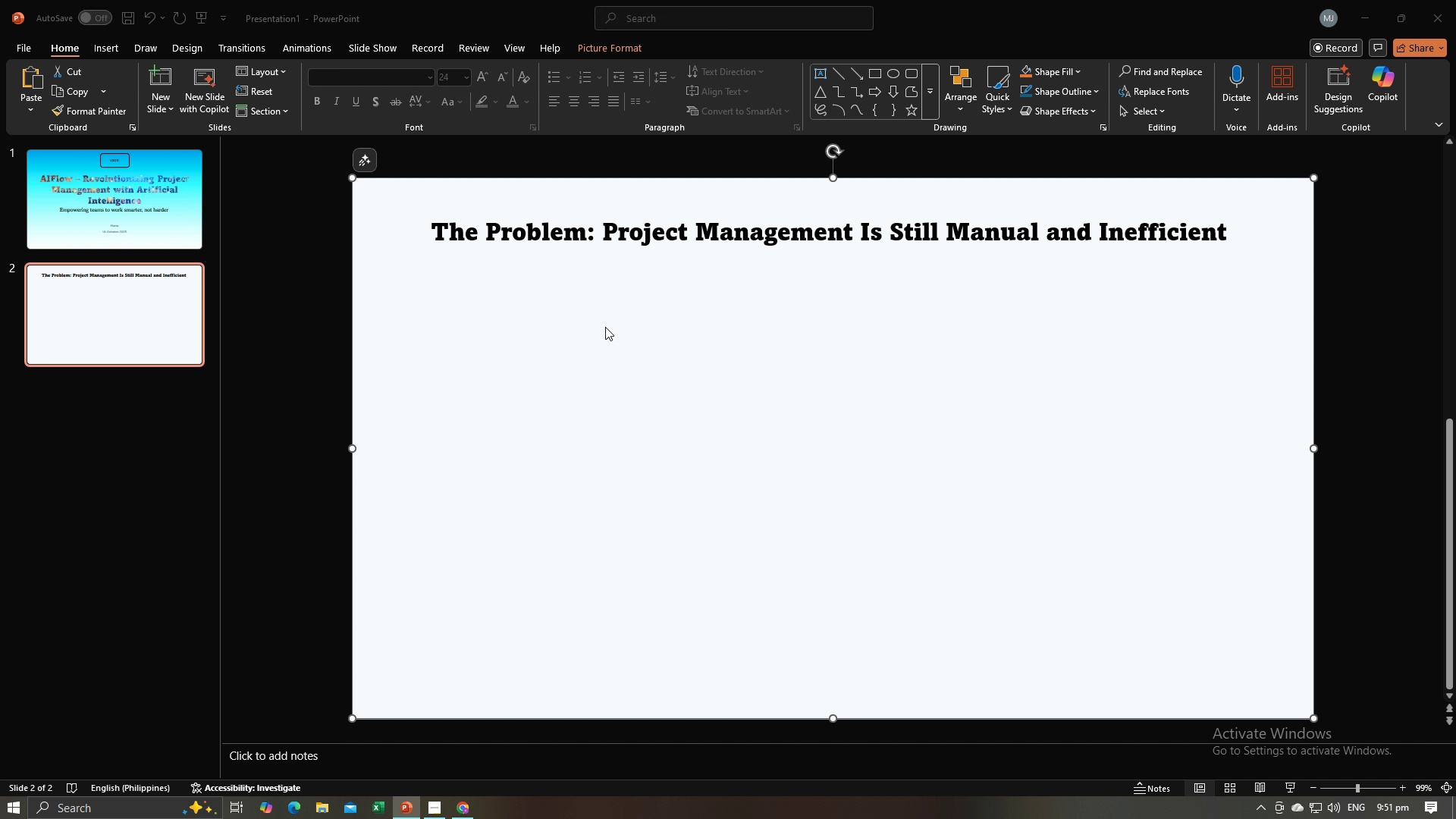 
key(Alt+Tab)
 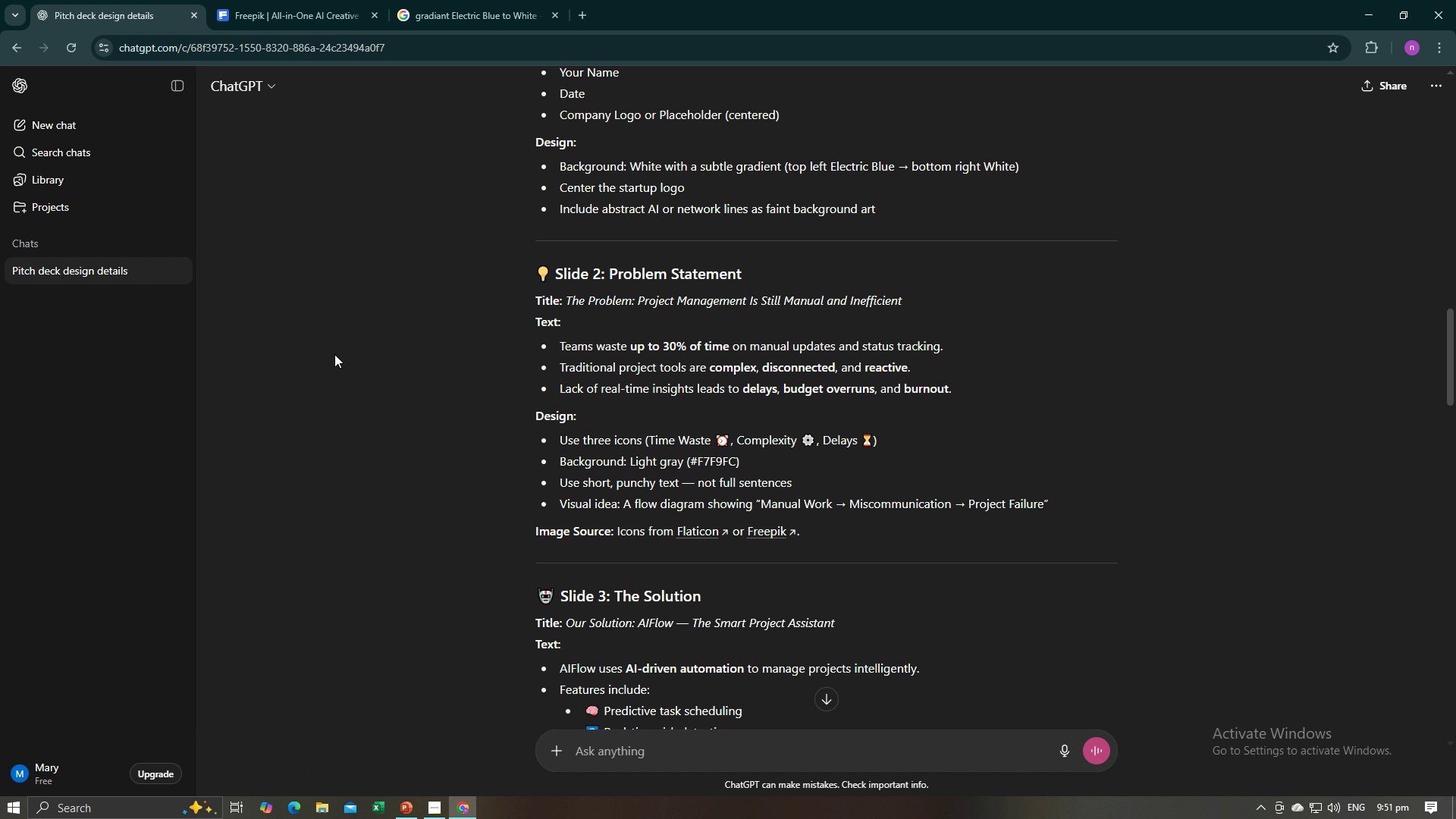 
key(Alt+AltLeft)
 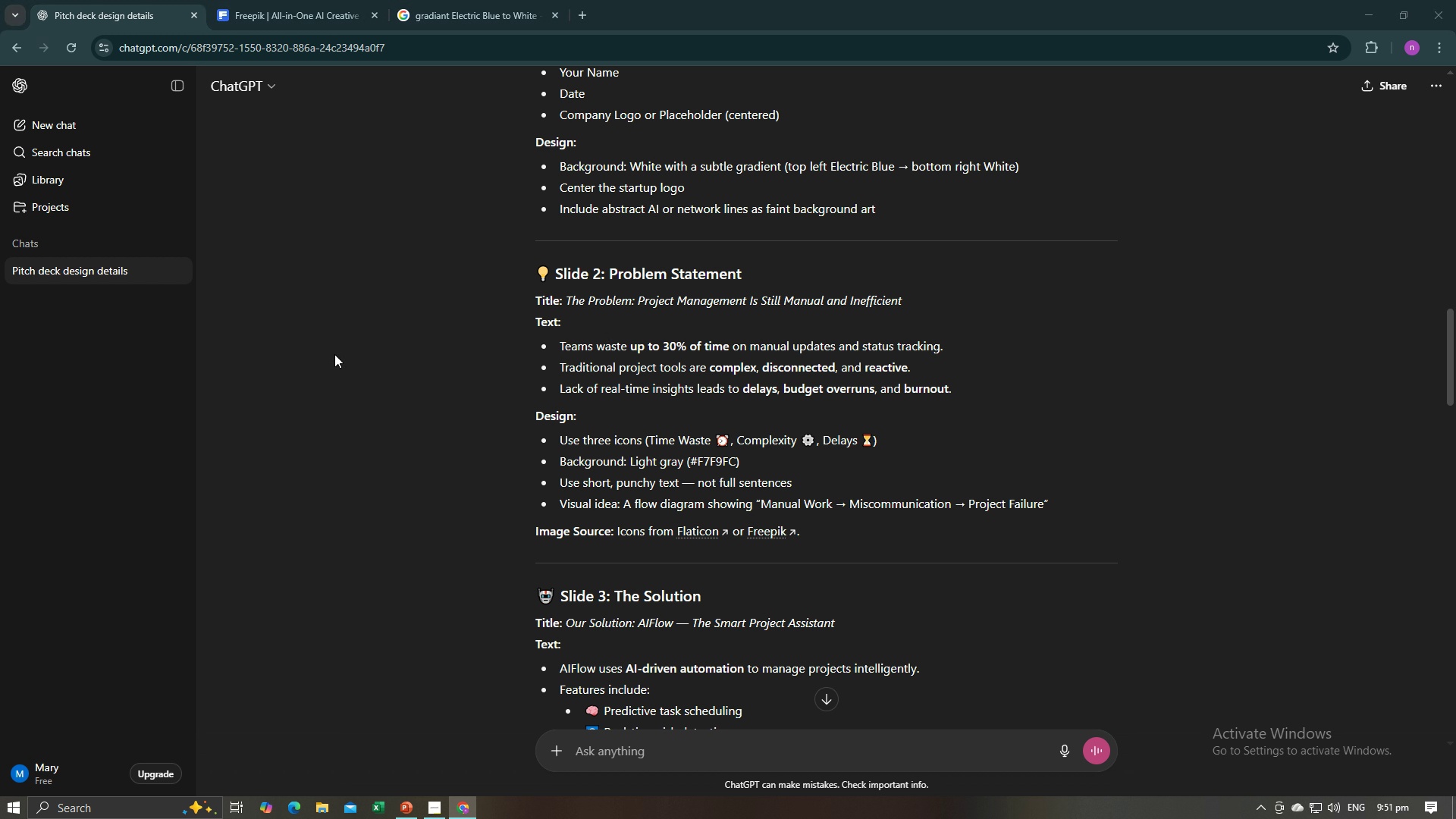 
key(Alt+Tab)
 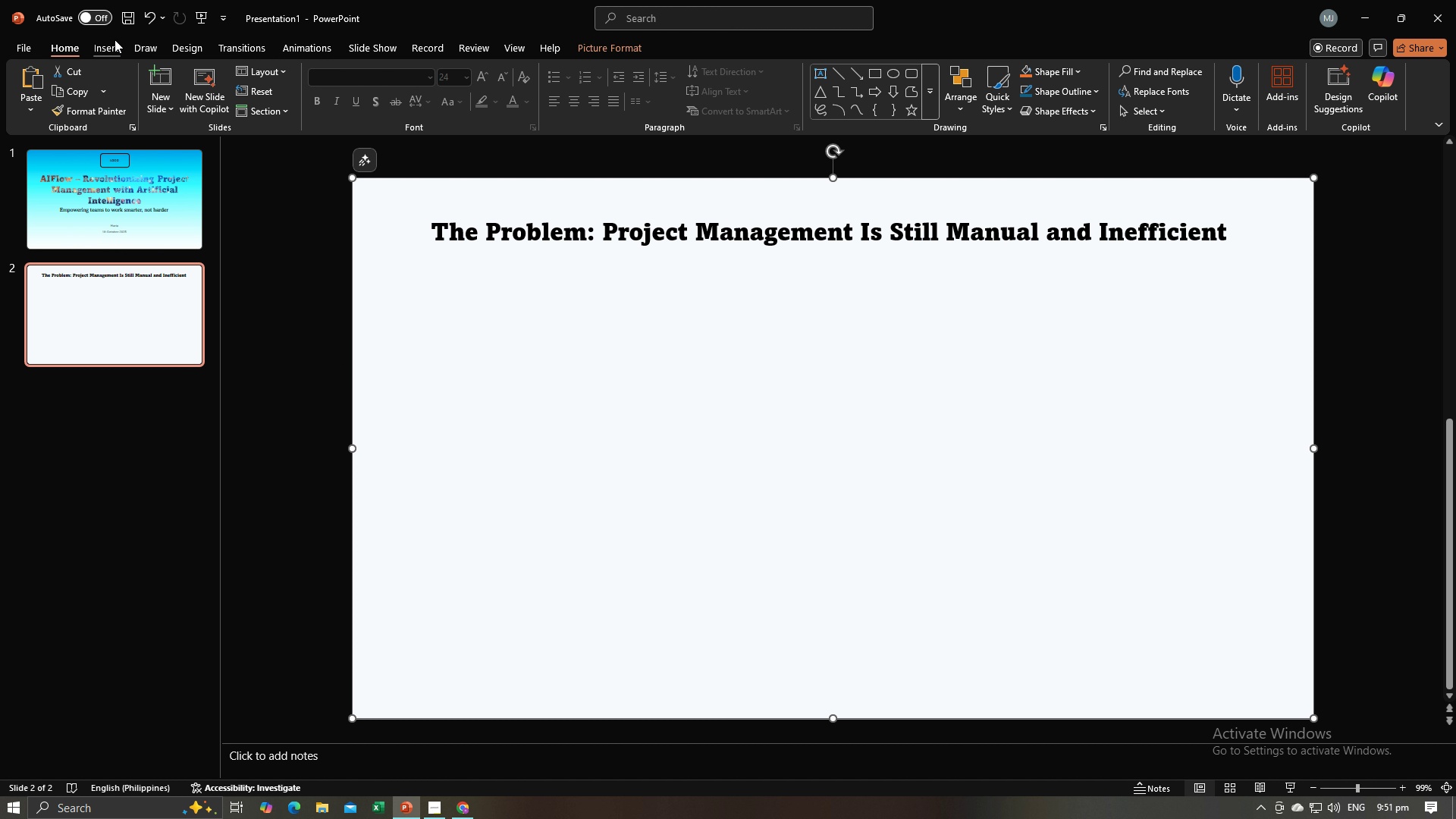 
left_click([113, 39])
 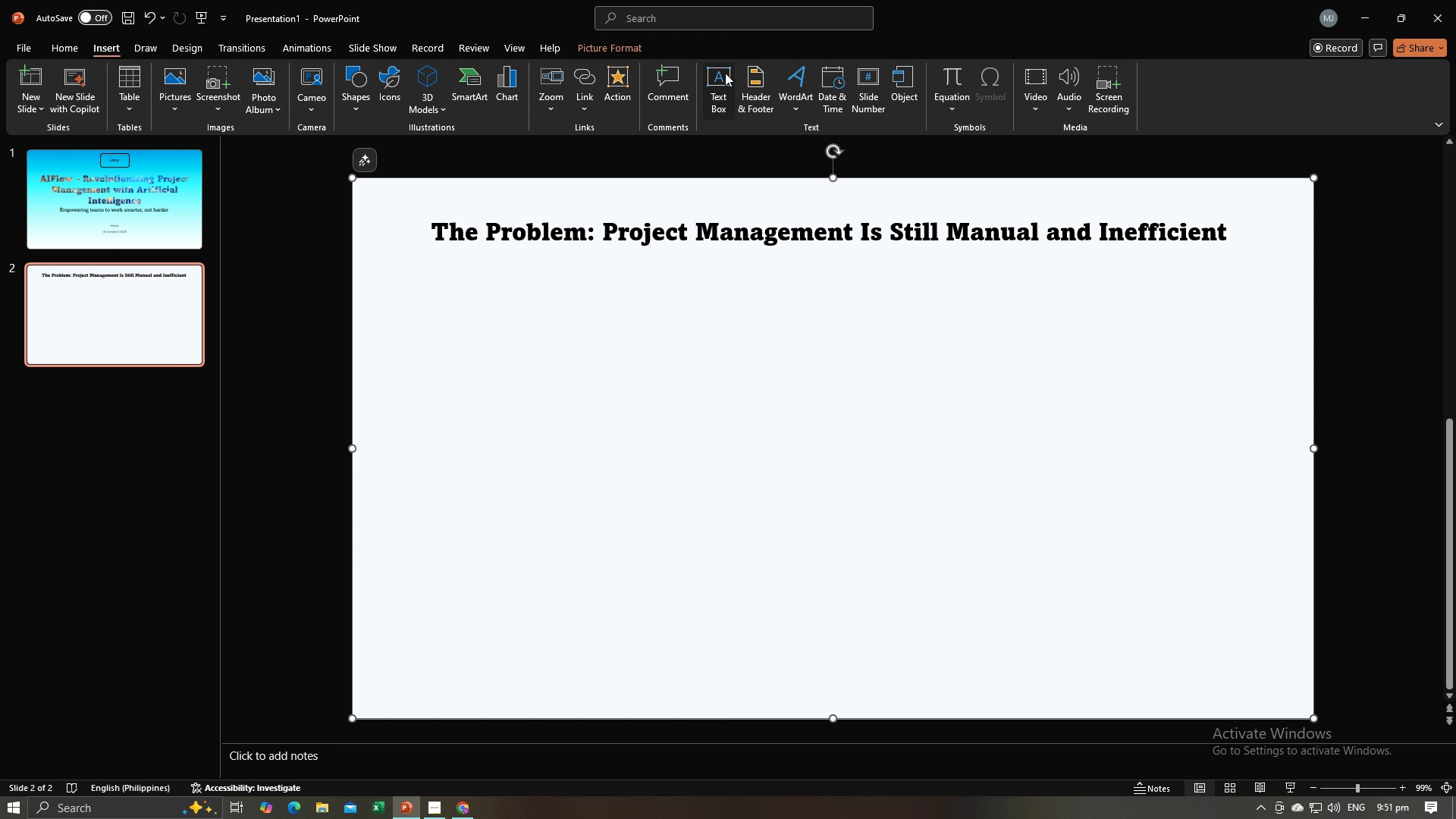 
left_click([725, 73])
 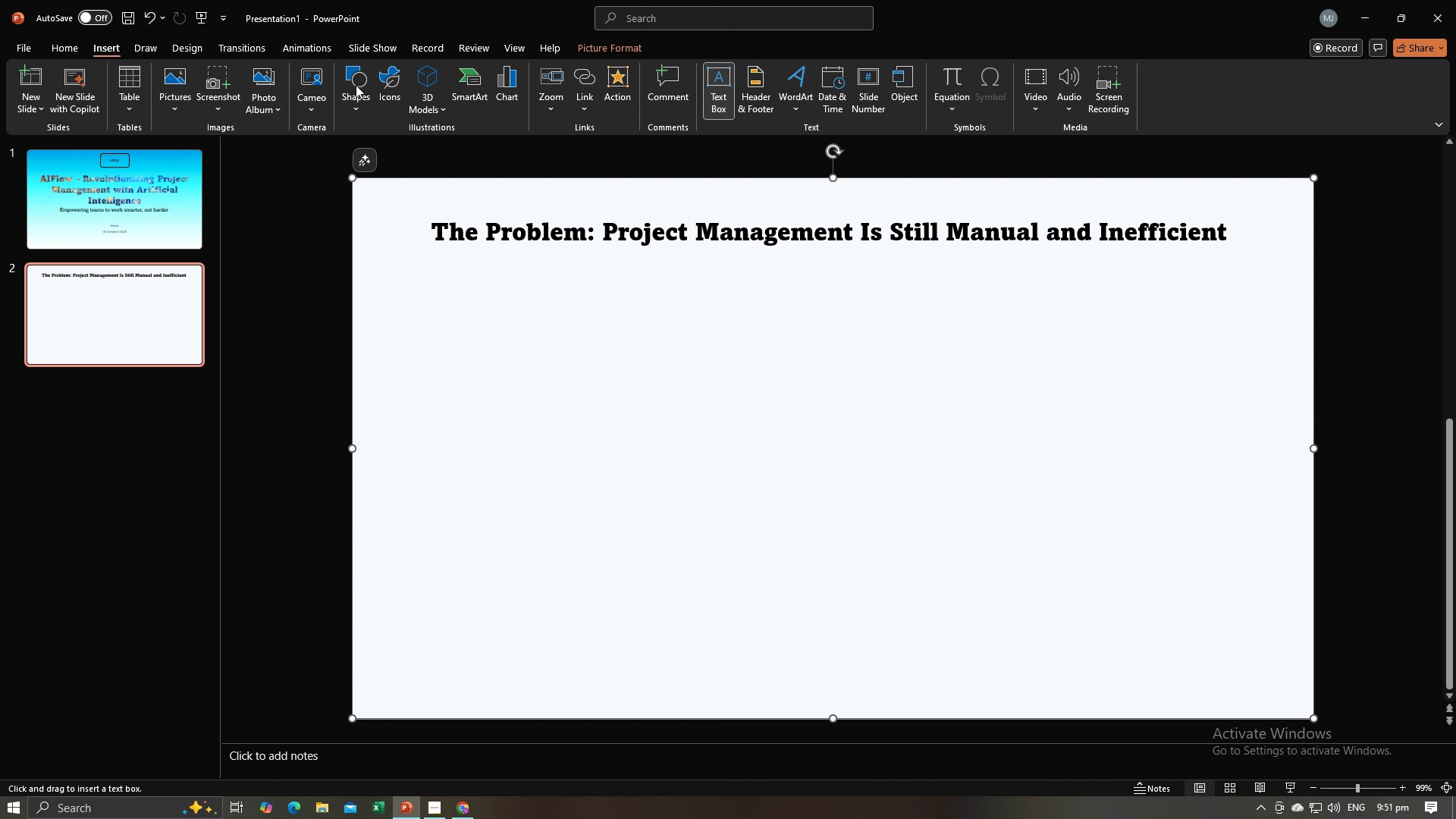 
left_click([344, 86])
 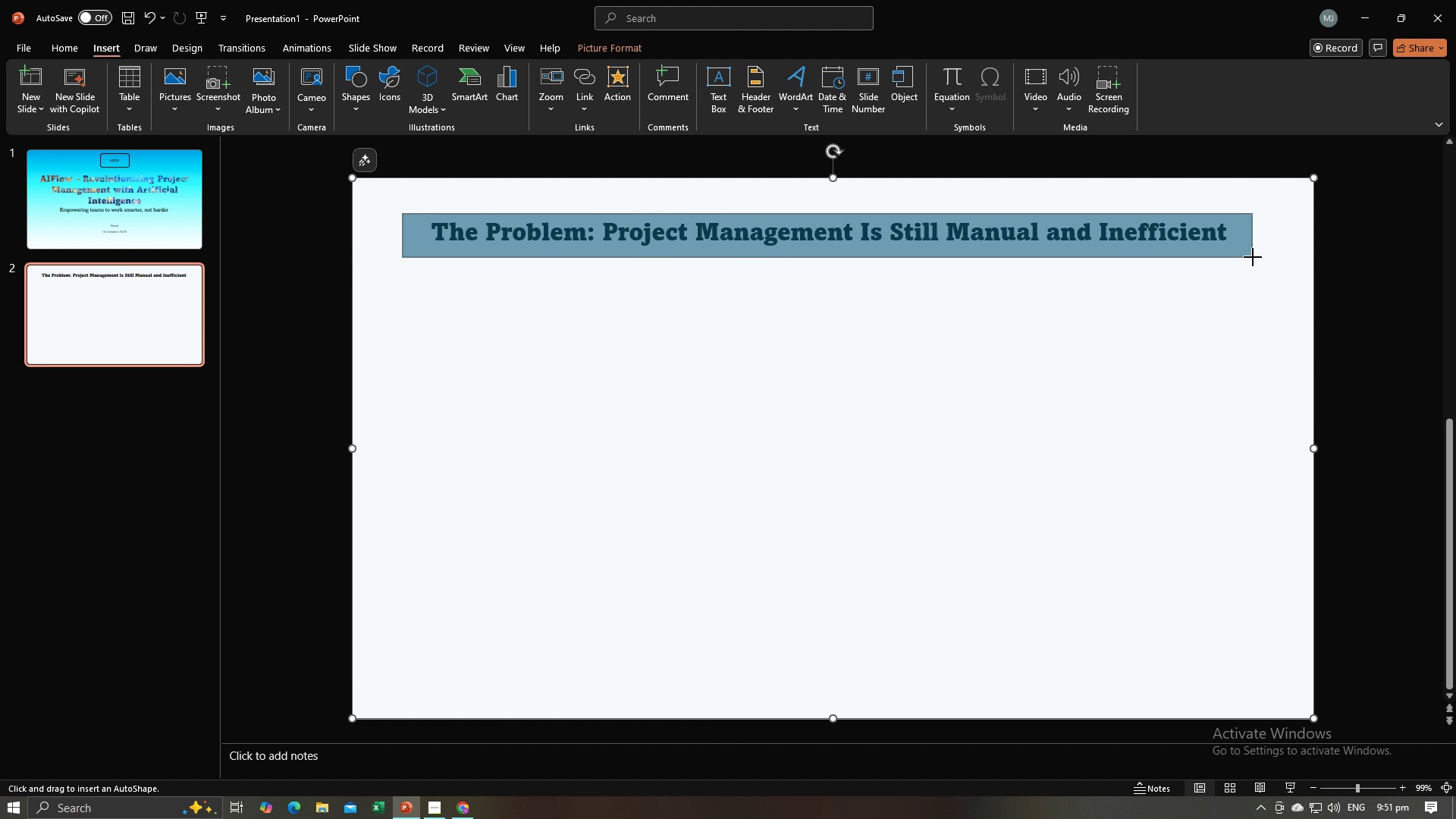 
wait(7.09)
 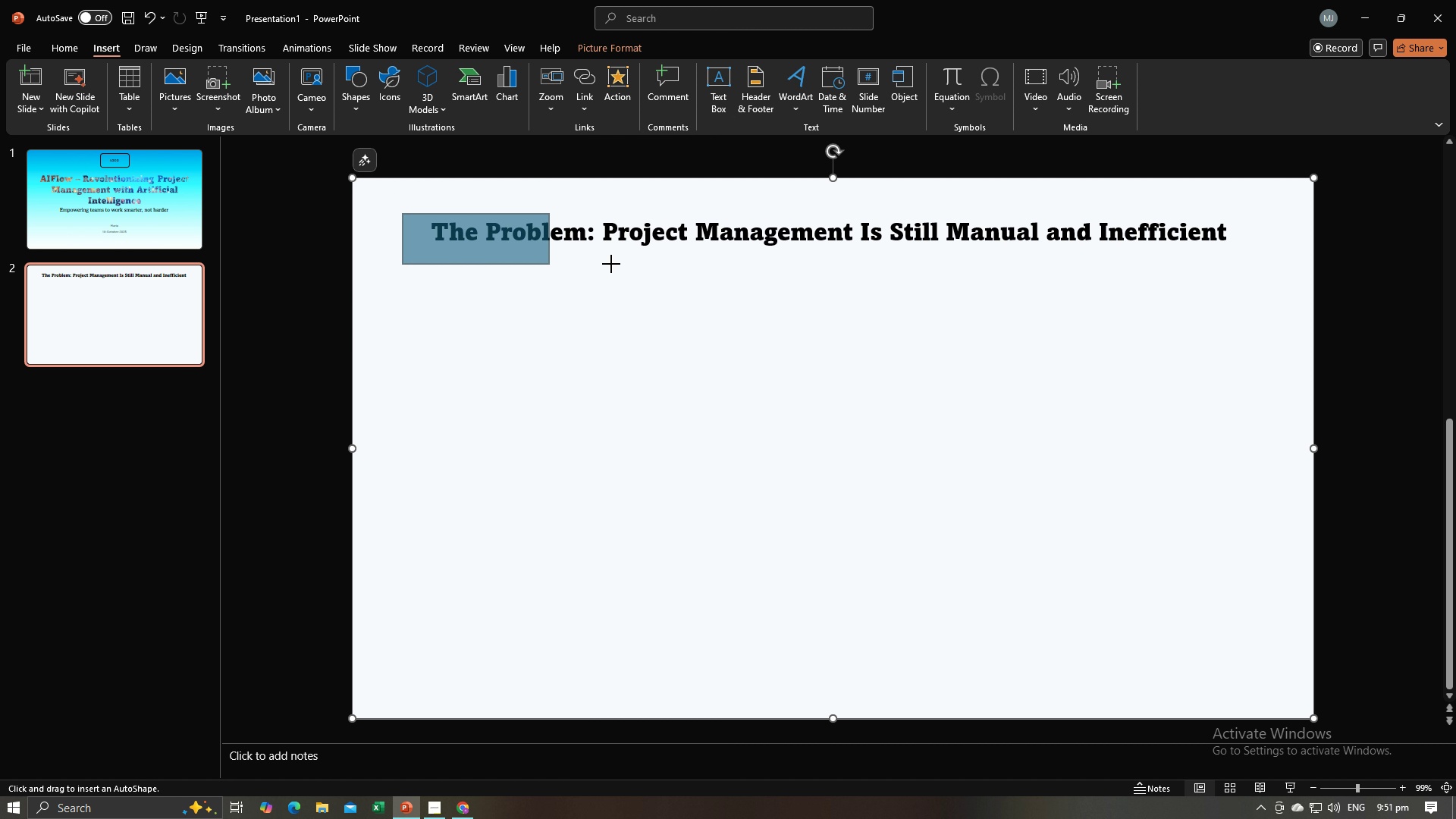 
right_click([689, 202])
 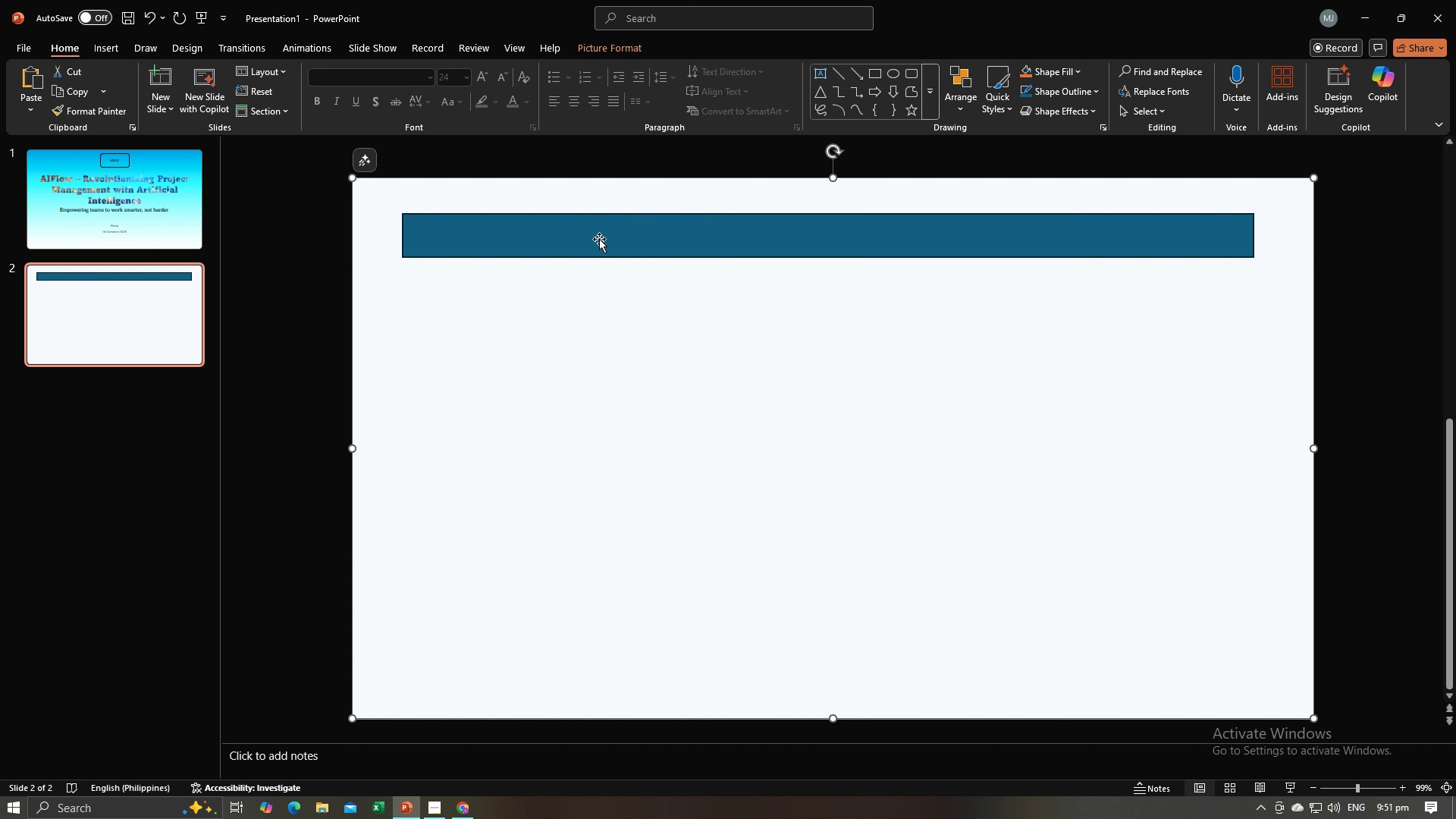 
left_click([599, 239])
 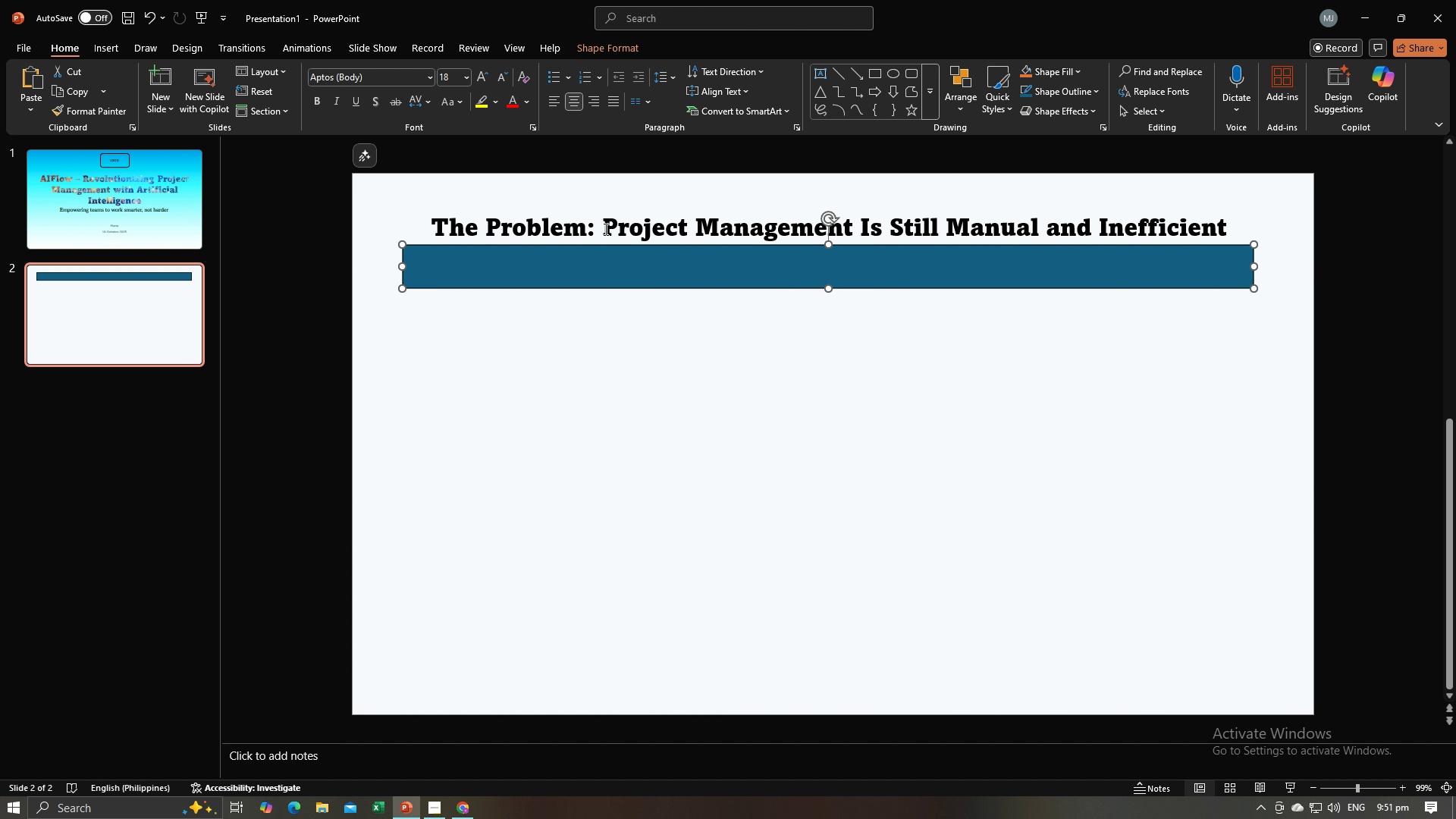 
left_click([605, 228])
 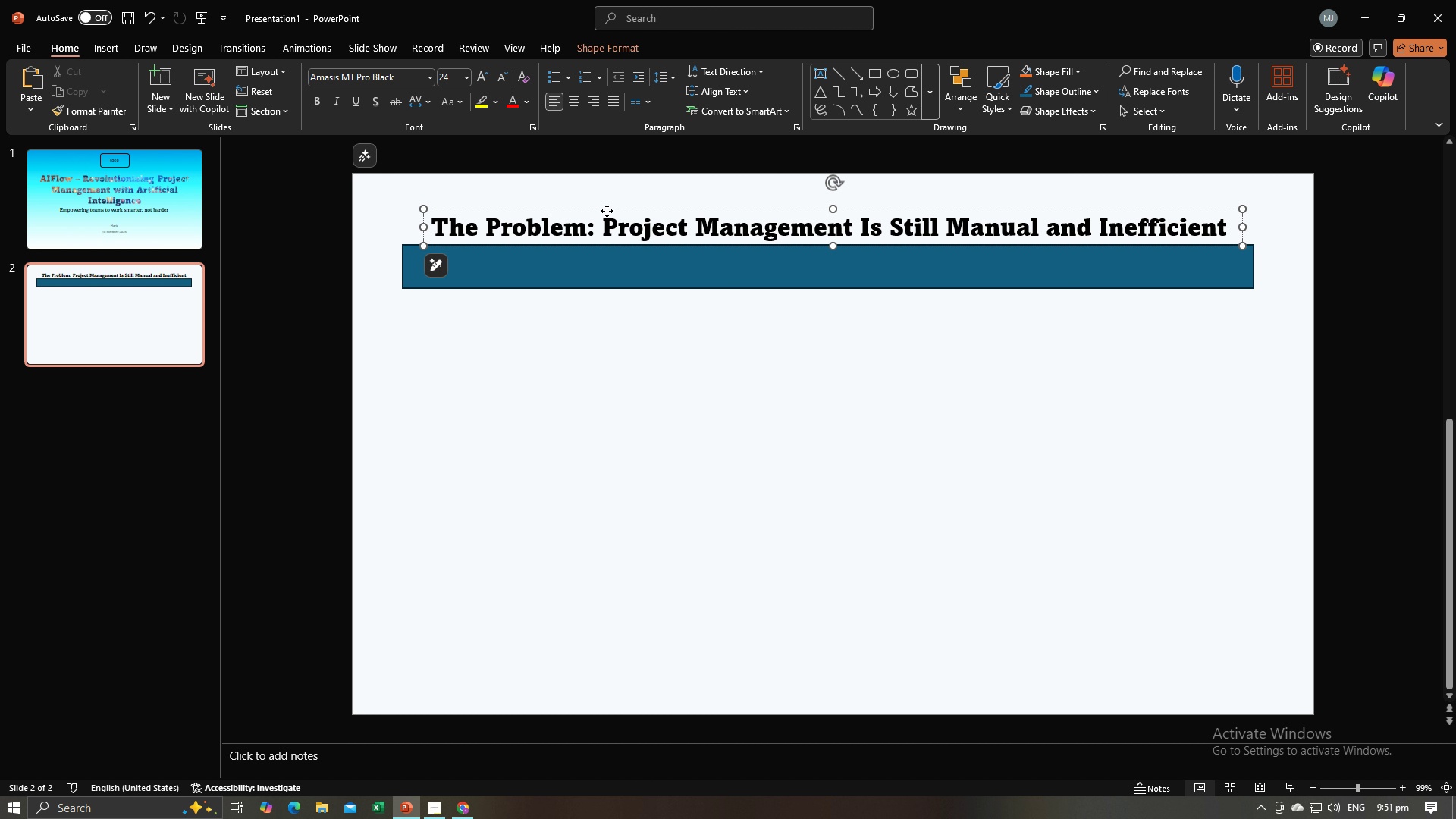 
right_click([607, 211])
 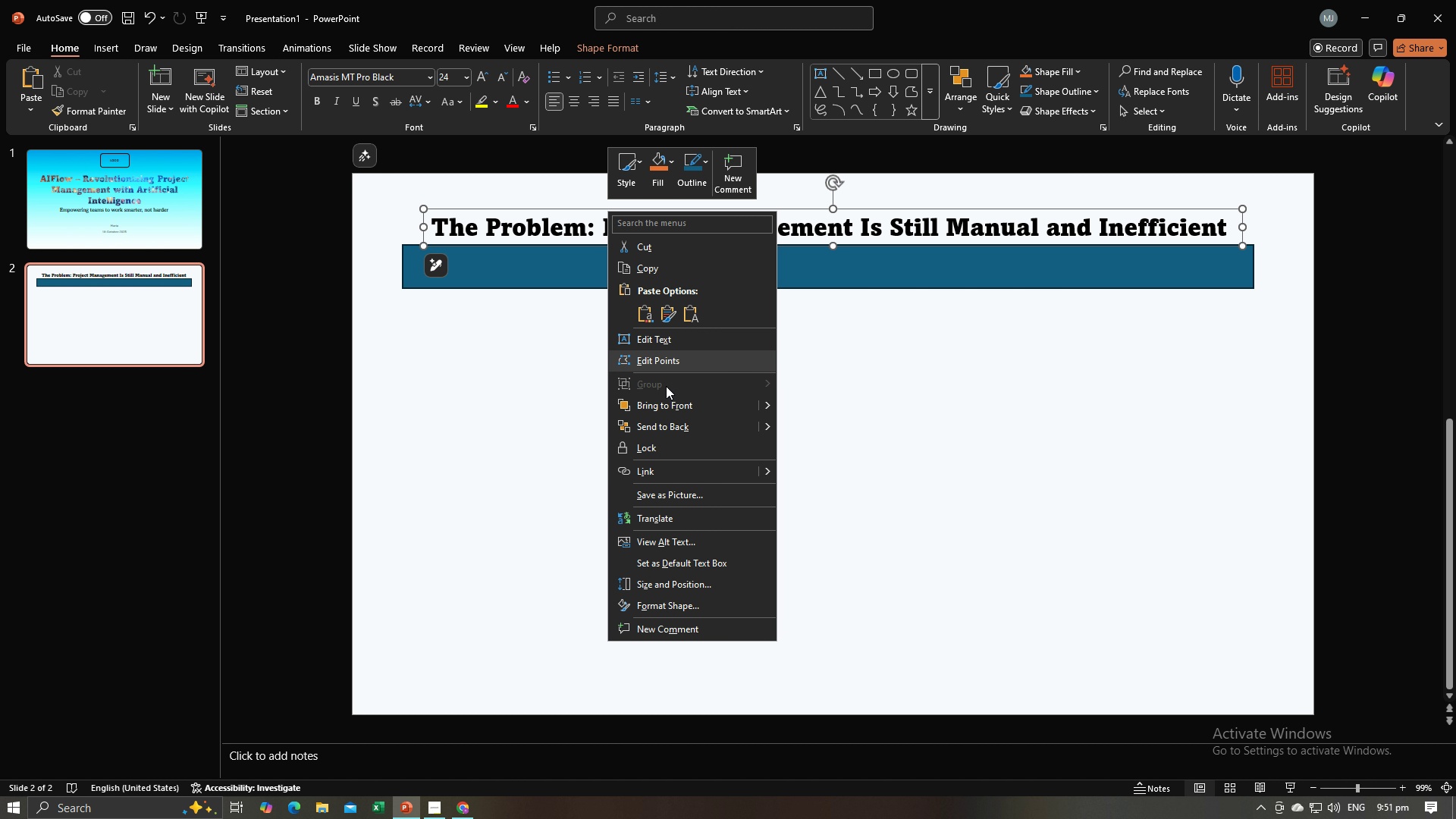 
left_click([669, 402])
 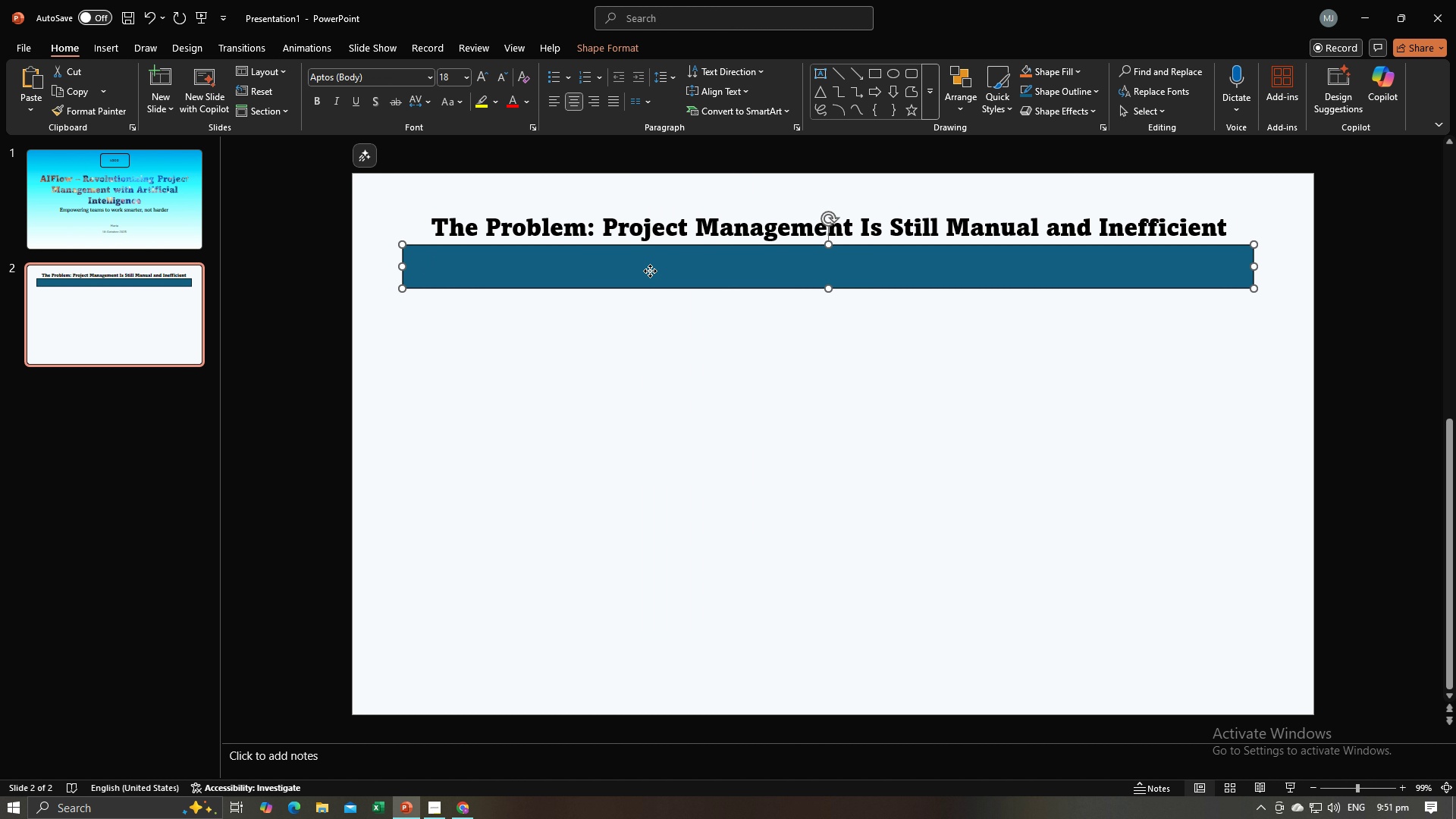 
left_click([650, 271])
 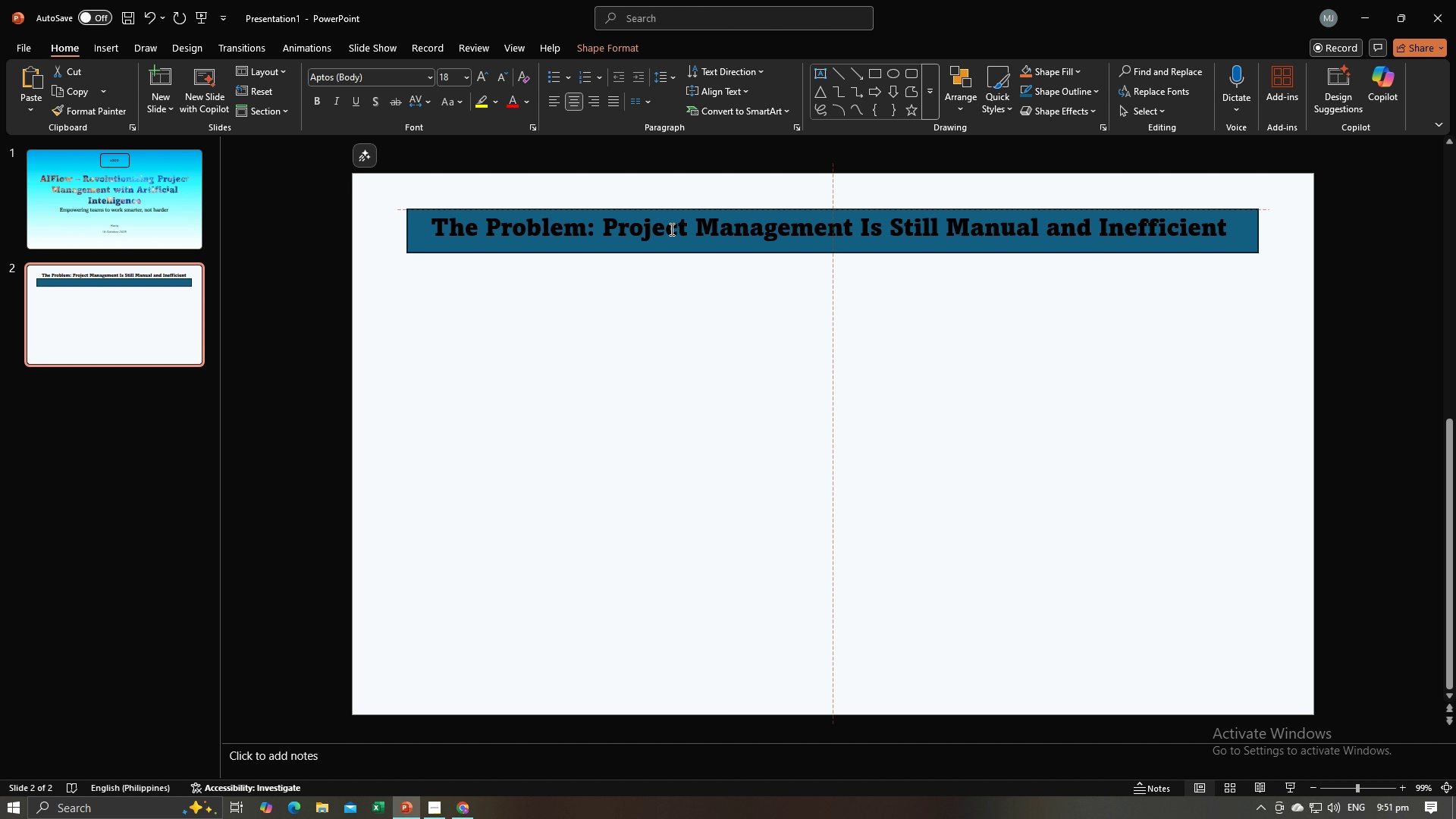 
left_click([659, 229])
 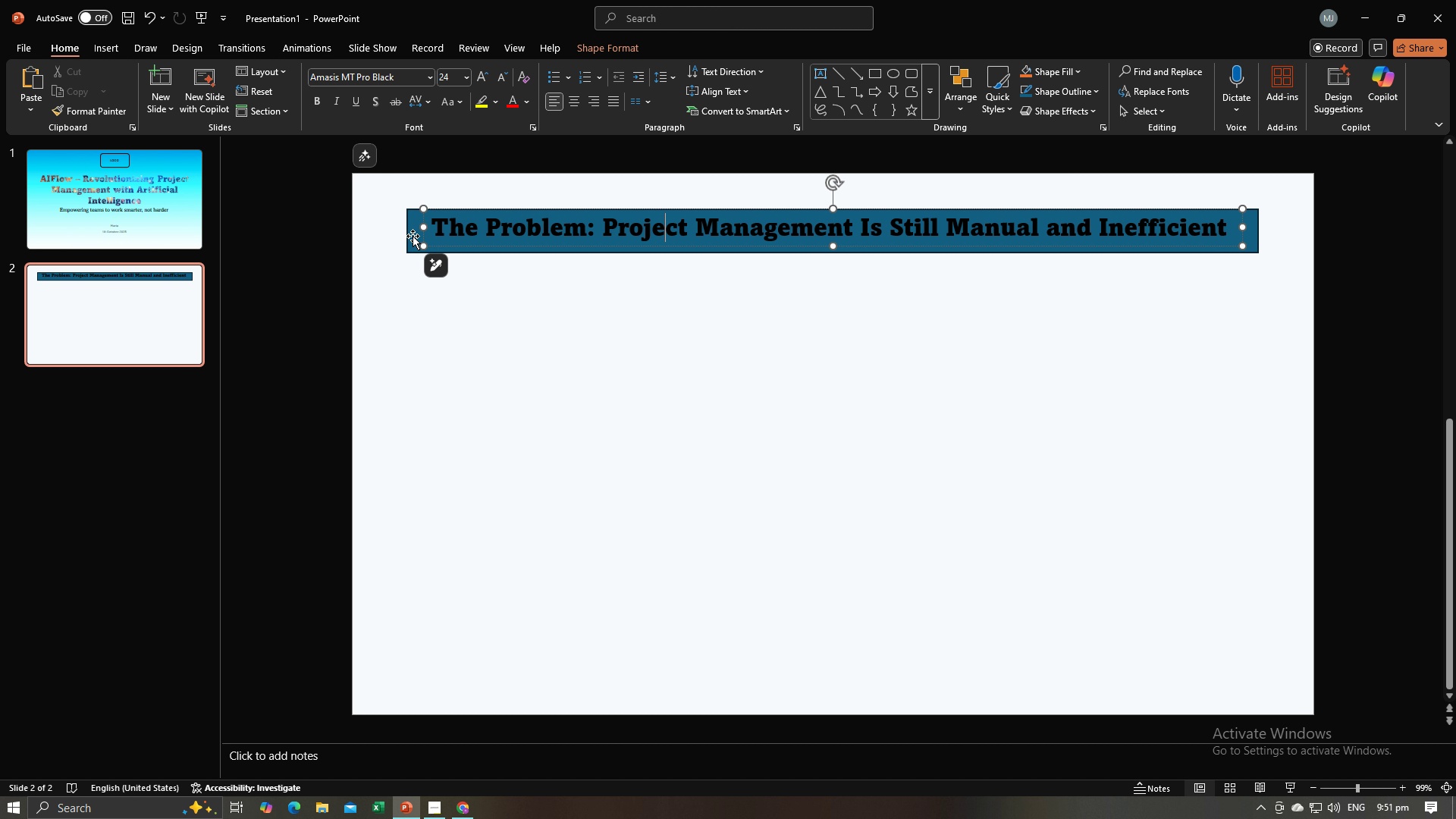 
left_click([413, 236])
 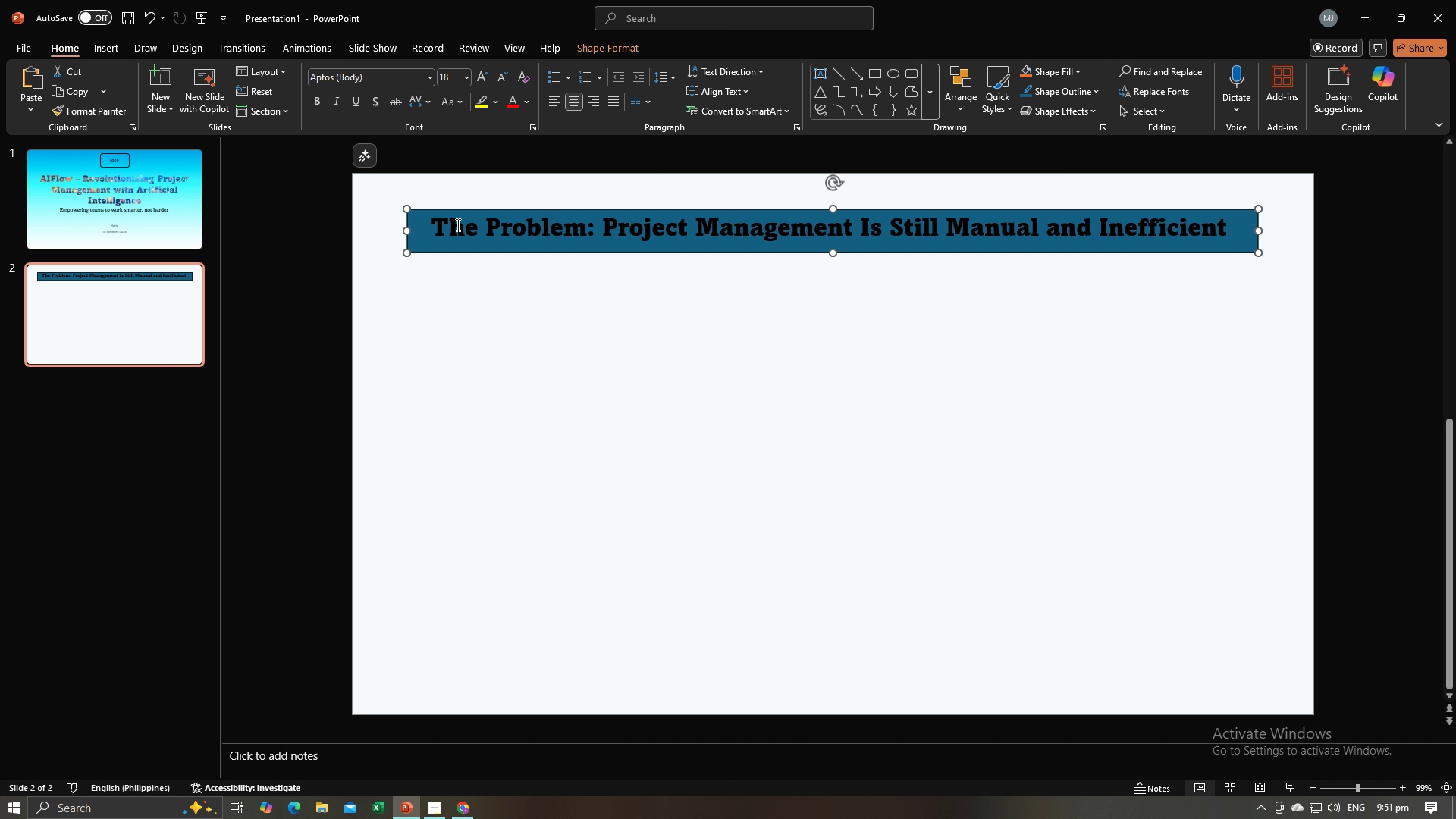 
left_click([457, 228])
 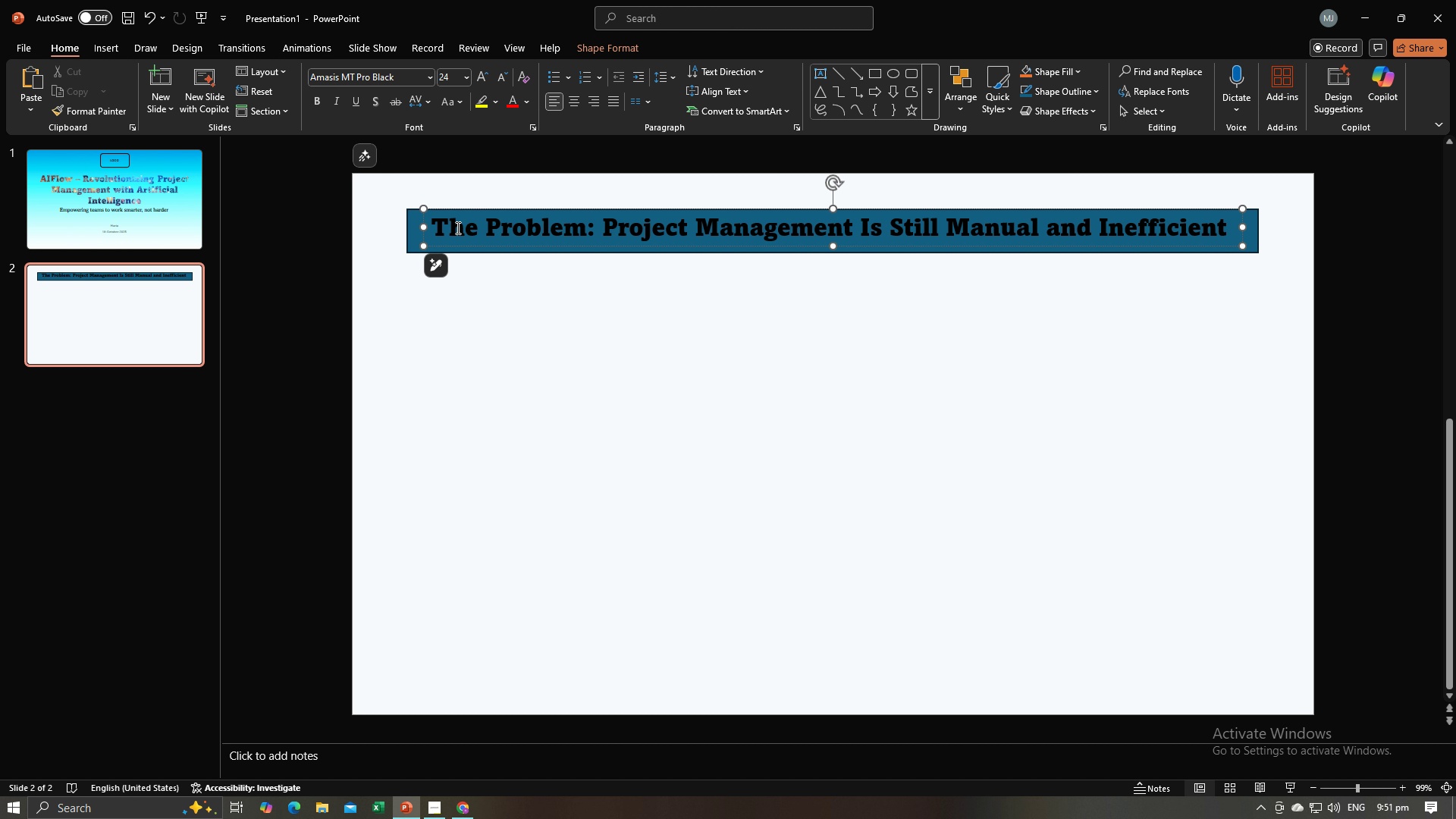 
key(Control+A)
 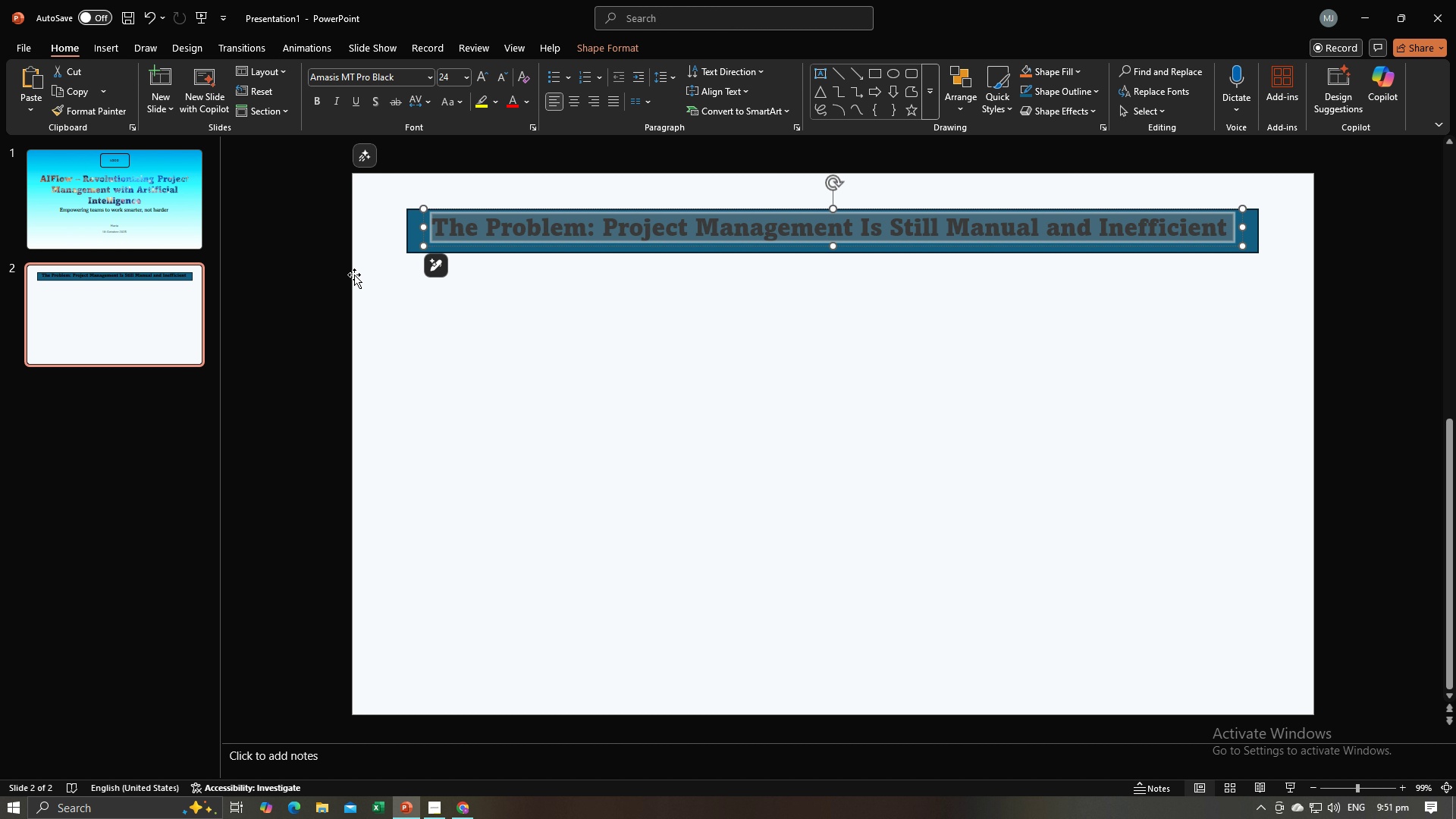 
left_click([332, 295])
 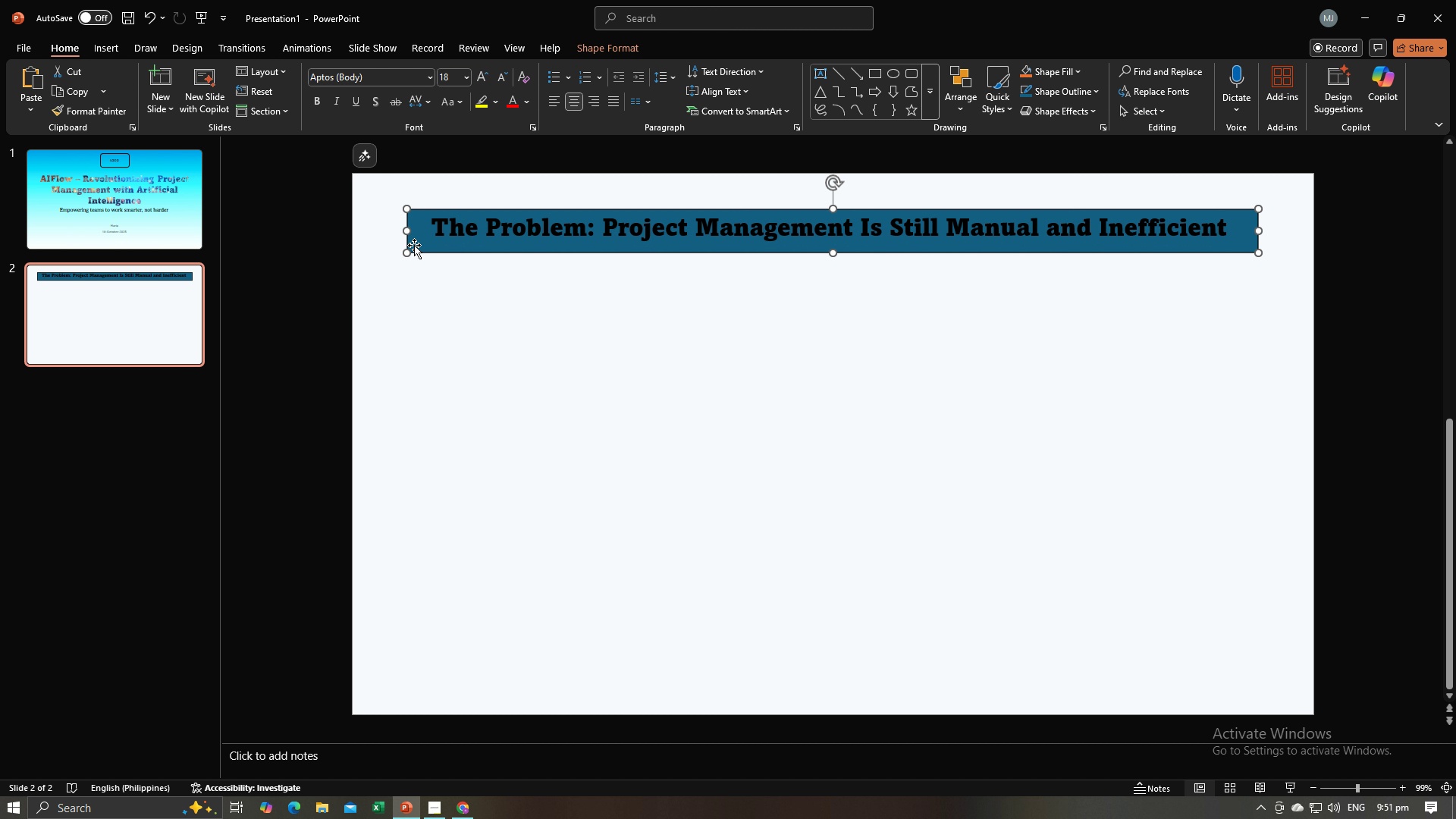 
left_click([414, 245])
 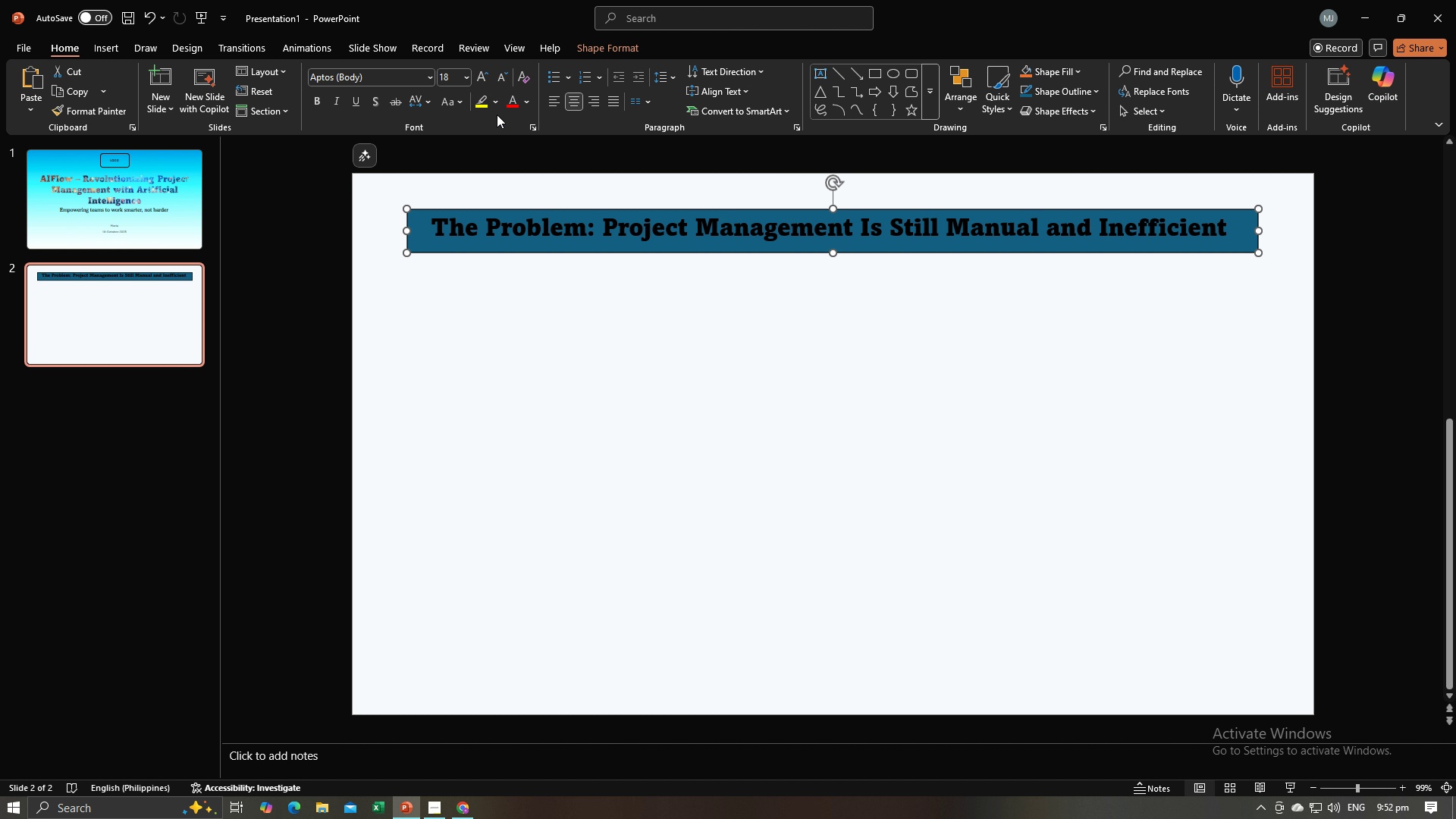 
wait(7.8)
 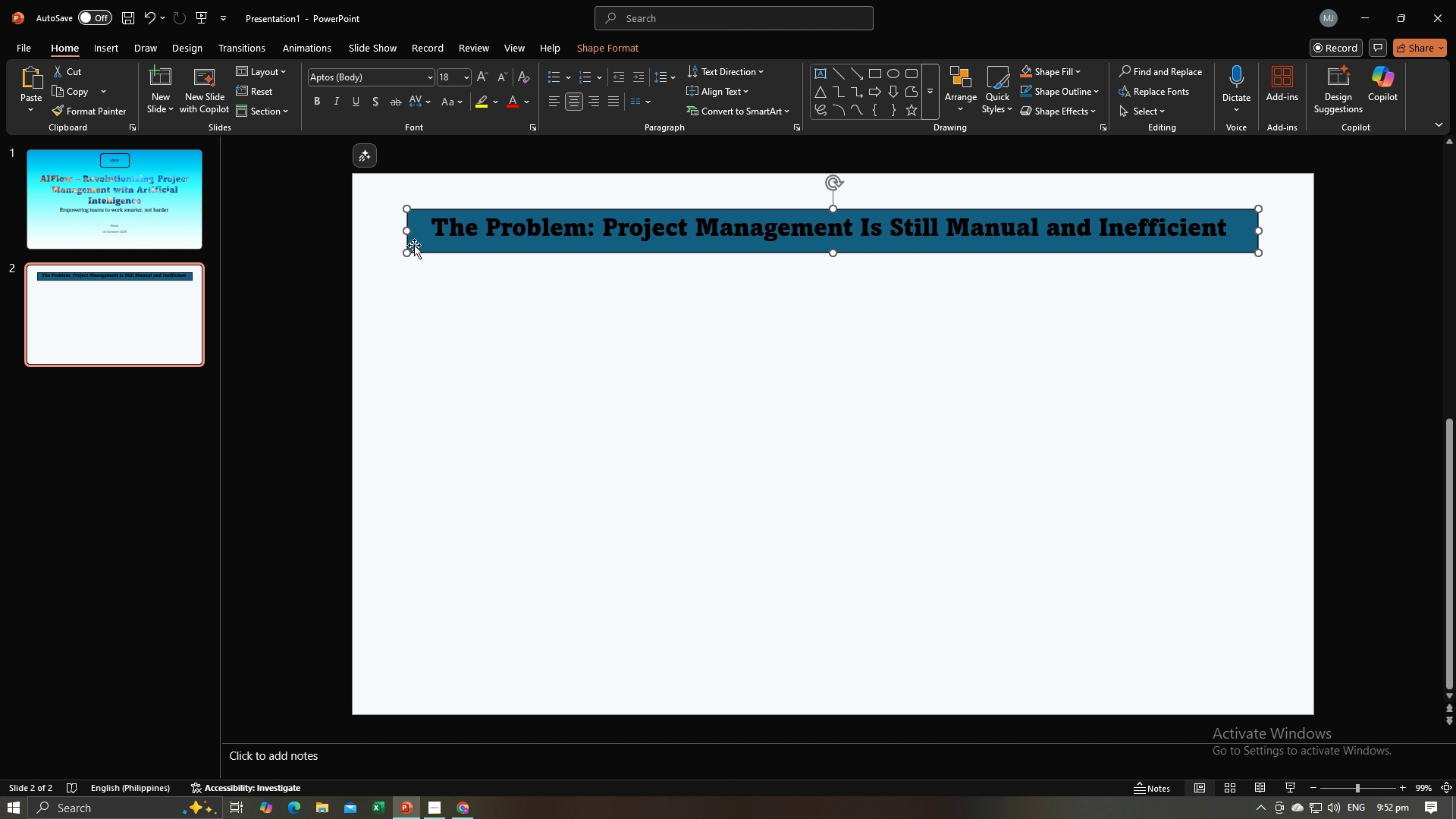 
left_click([1062, 71])
 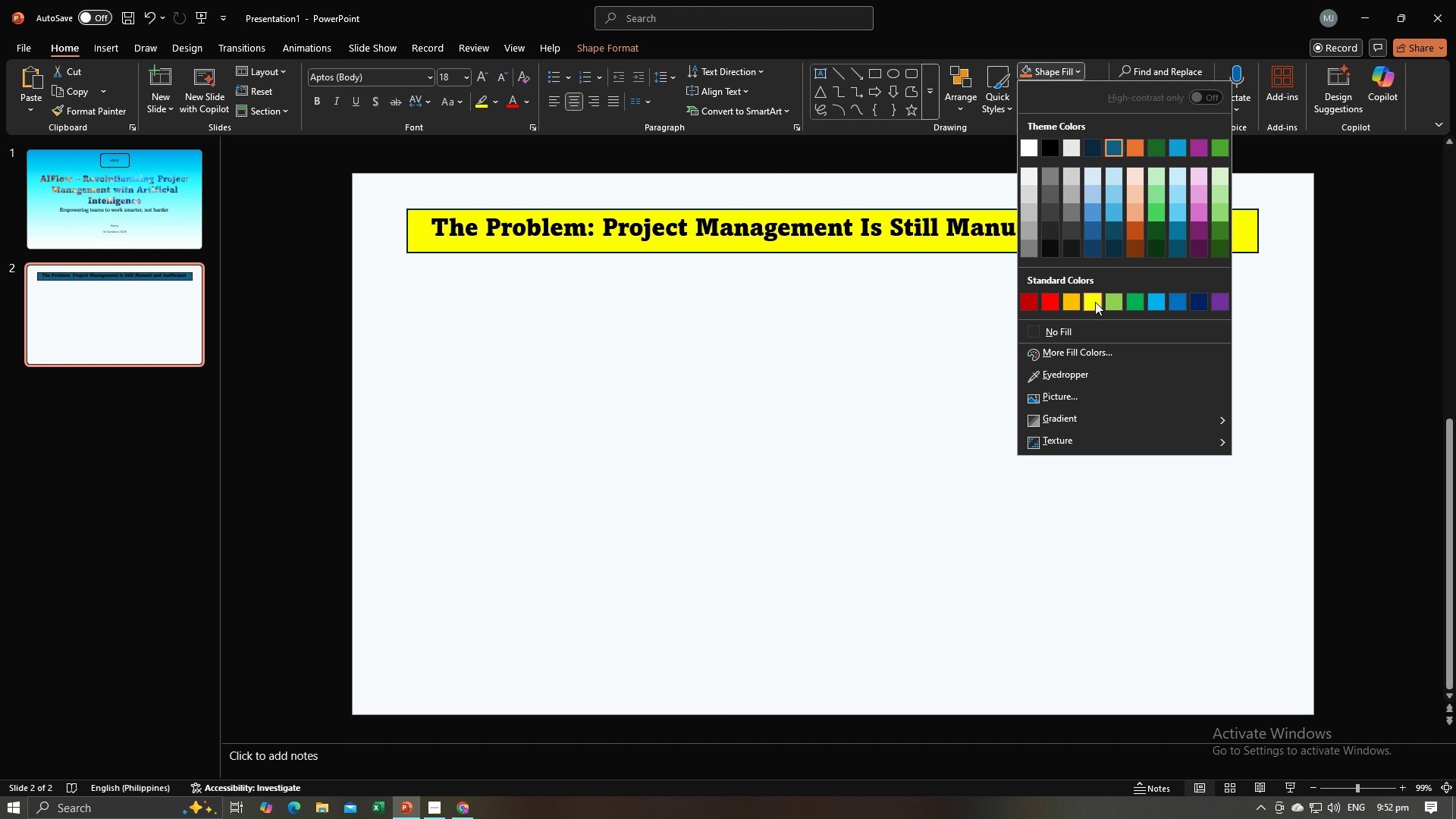 
left_click([1095, 302])
 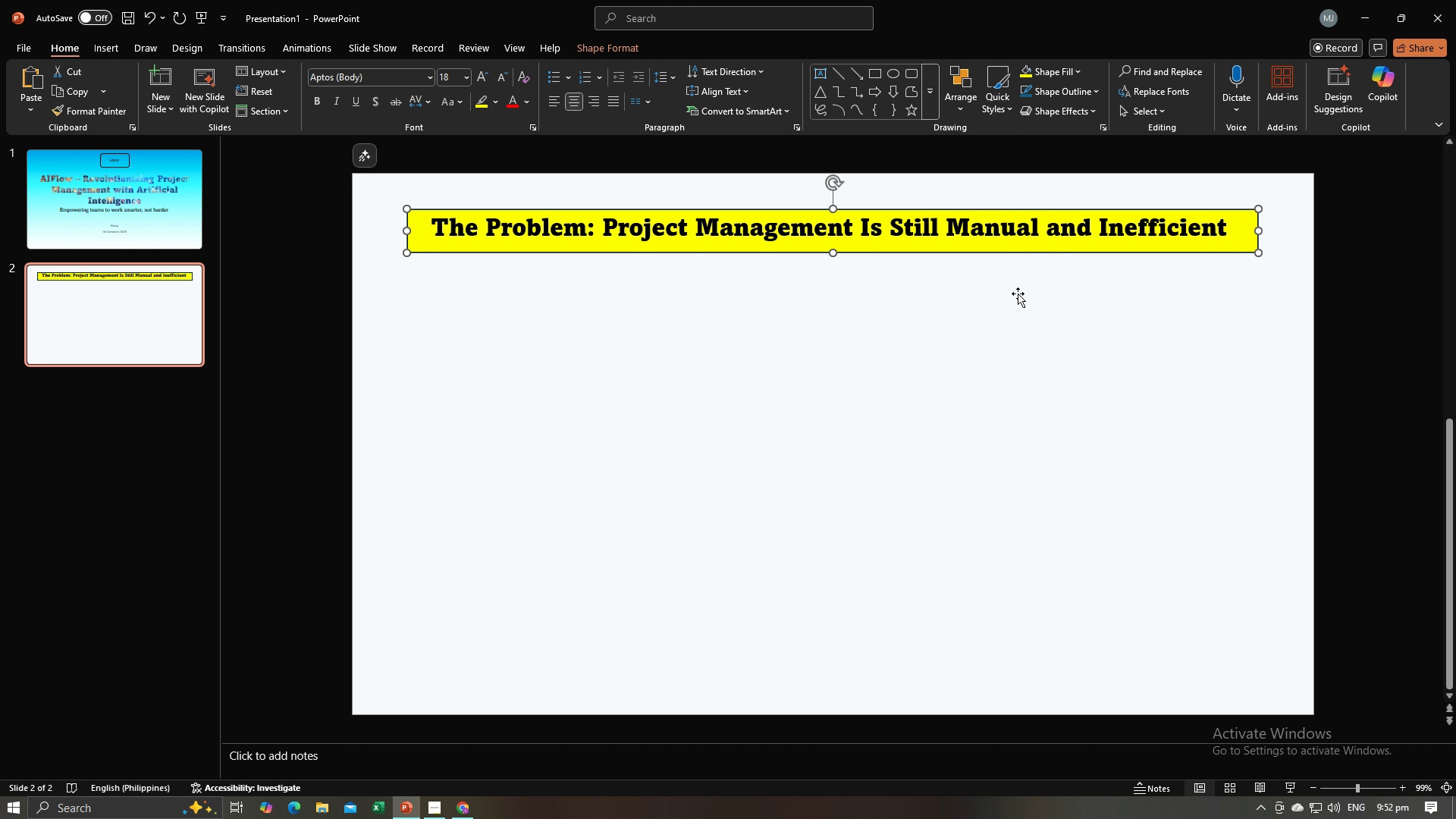 
key(Alt+AltLeft)
 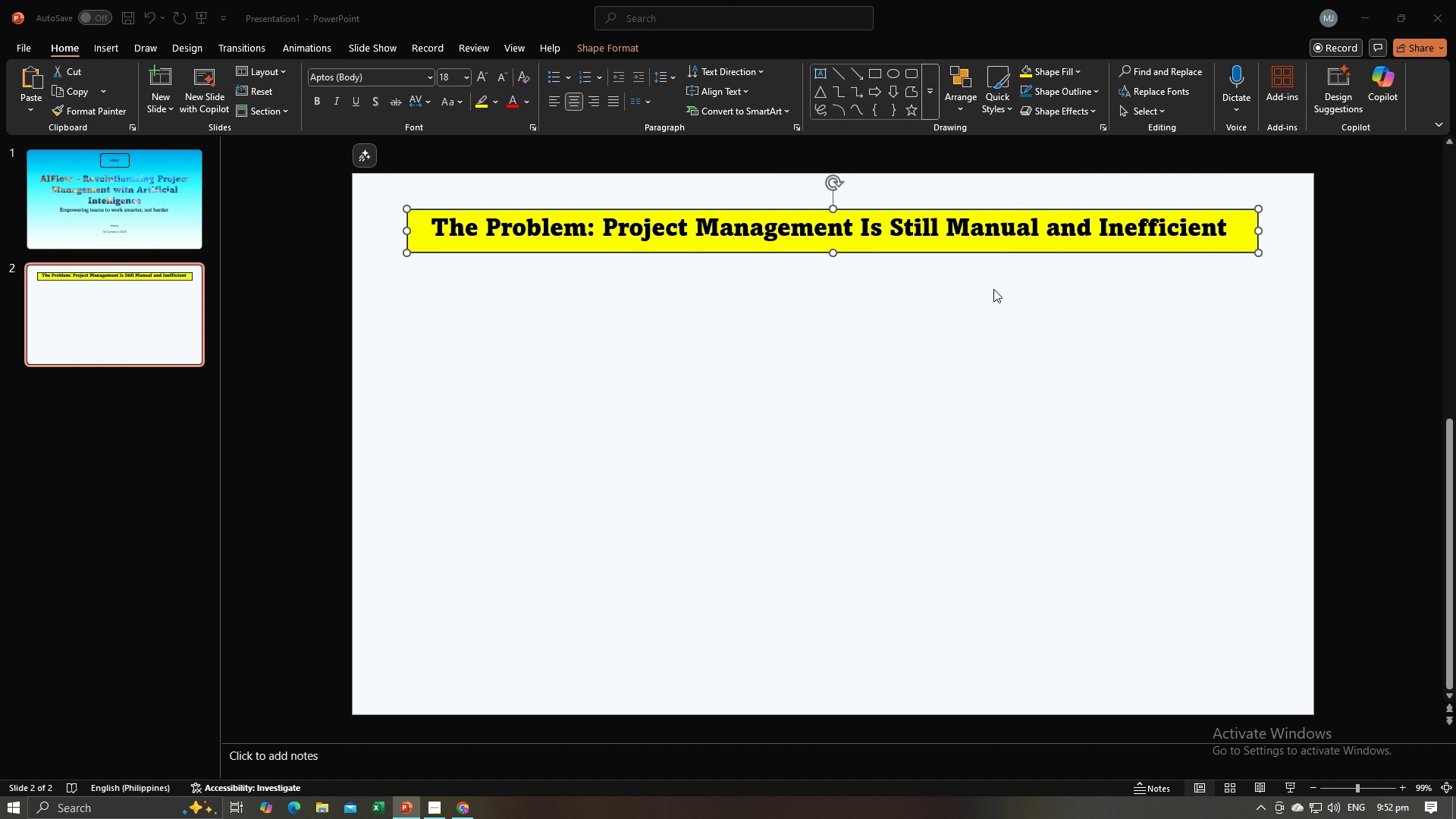 
key(Alt+Tab)
 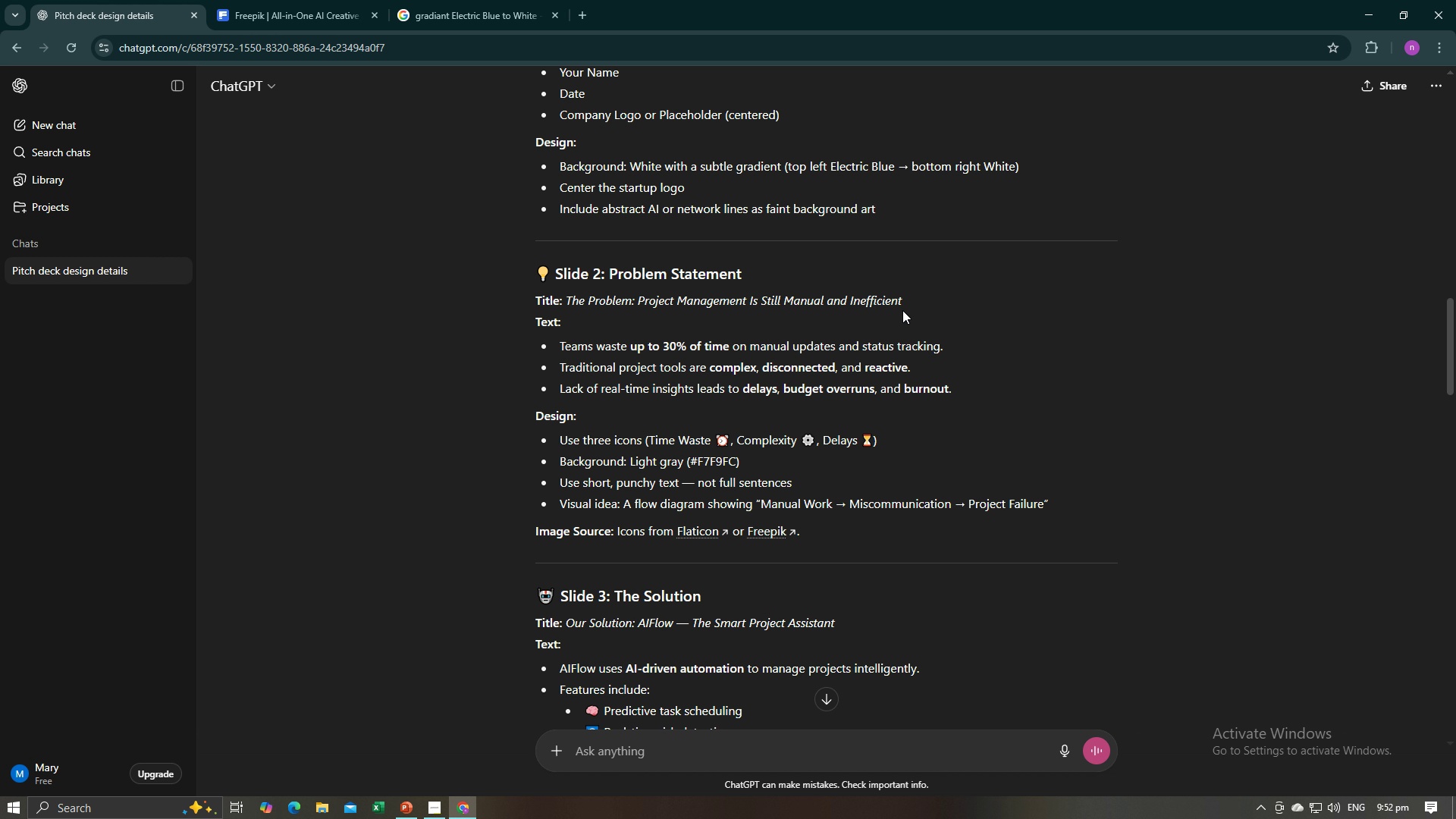 
scroll: coordinate [902, 310], scroll_direction: up, amount: 8.0
 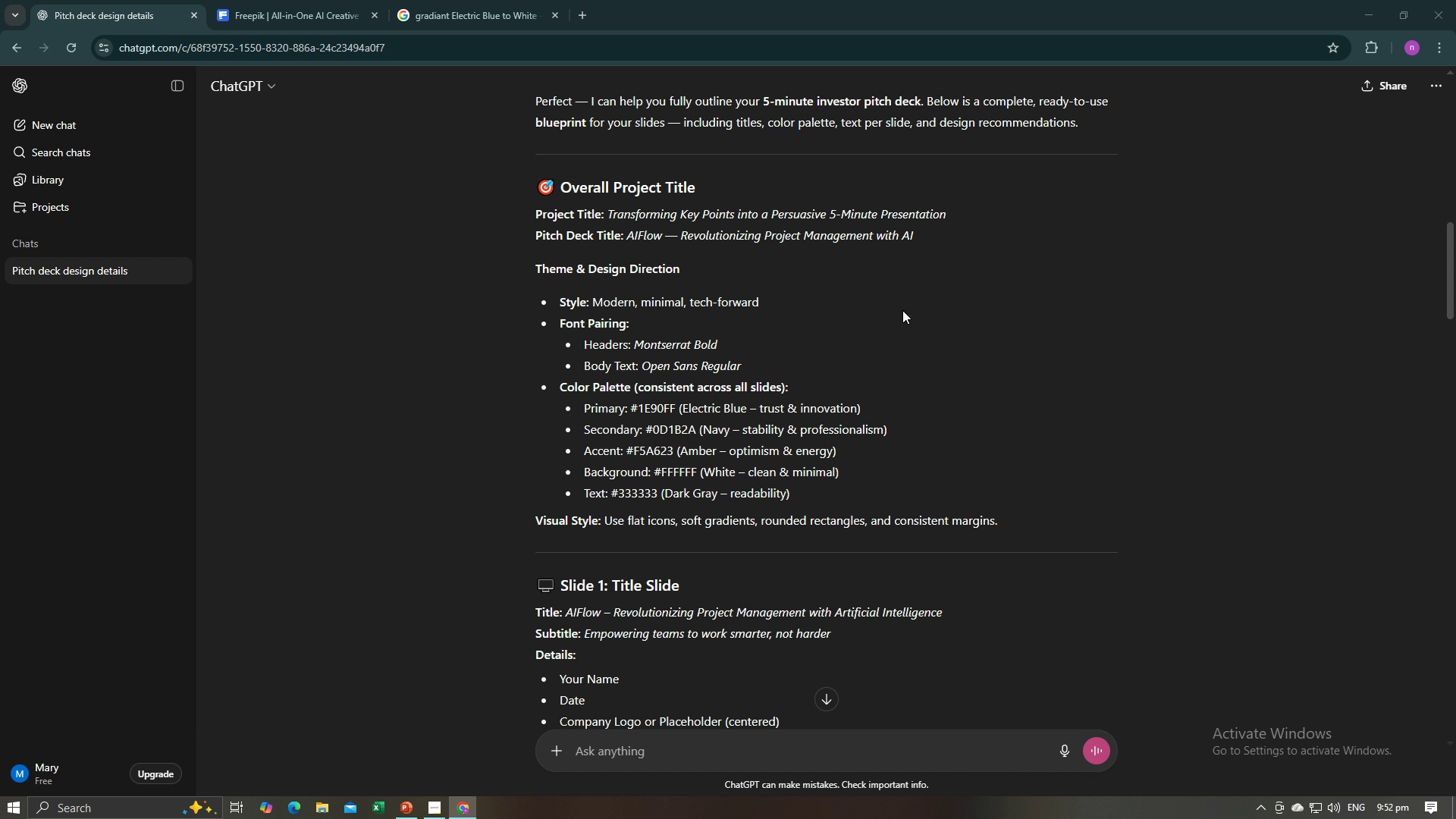 
wait(6.85)
 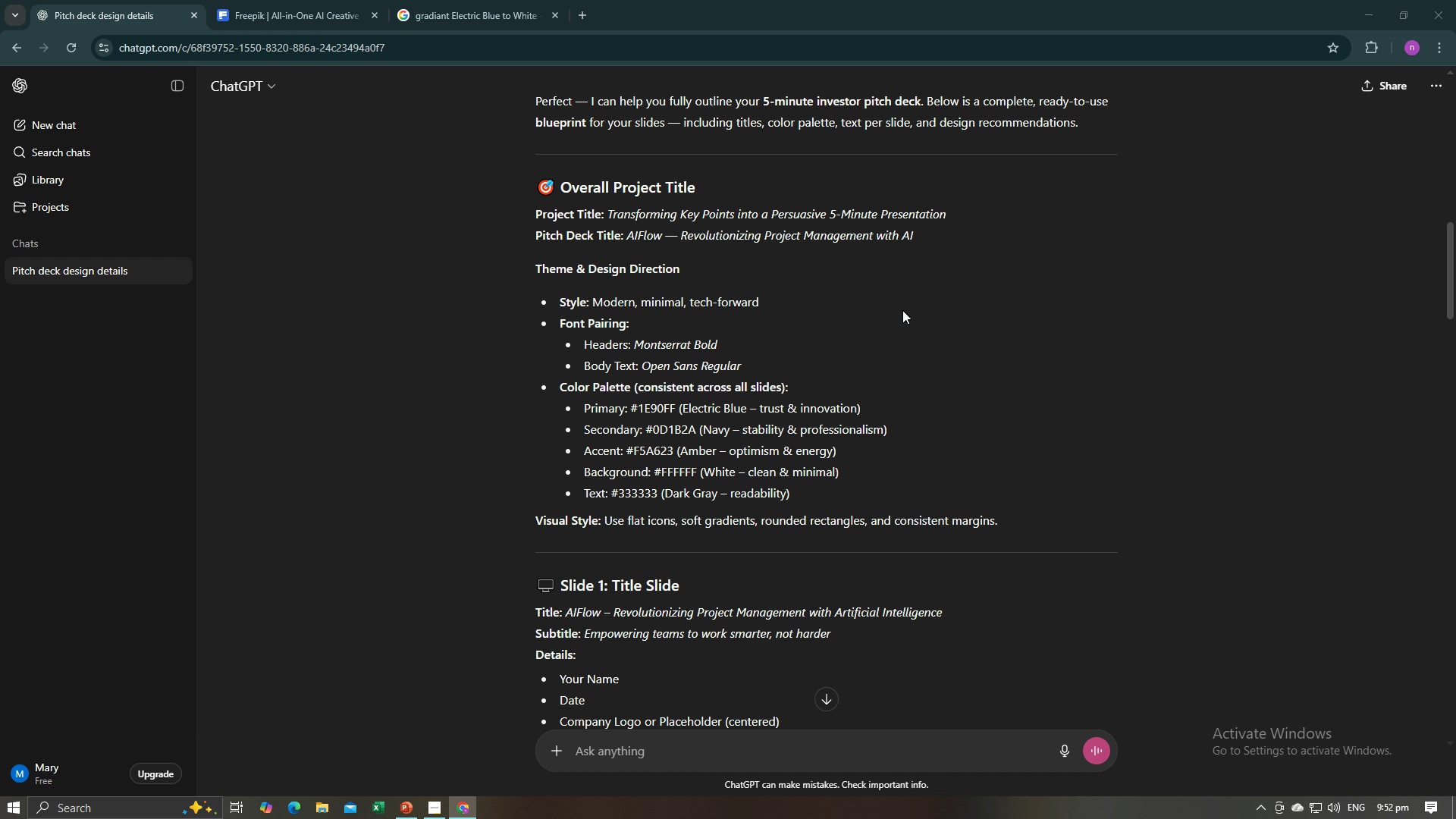 
key(Alt+AltLeft)
 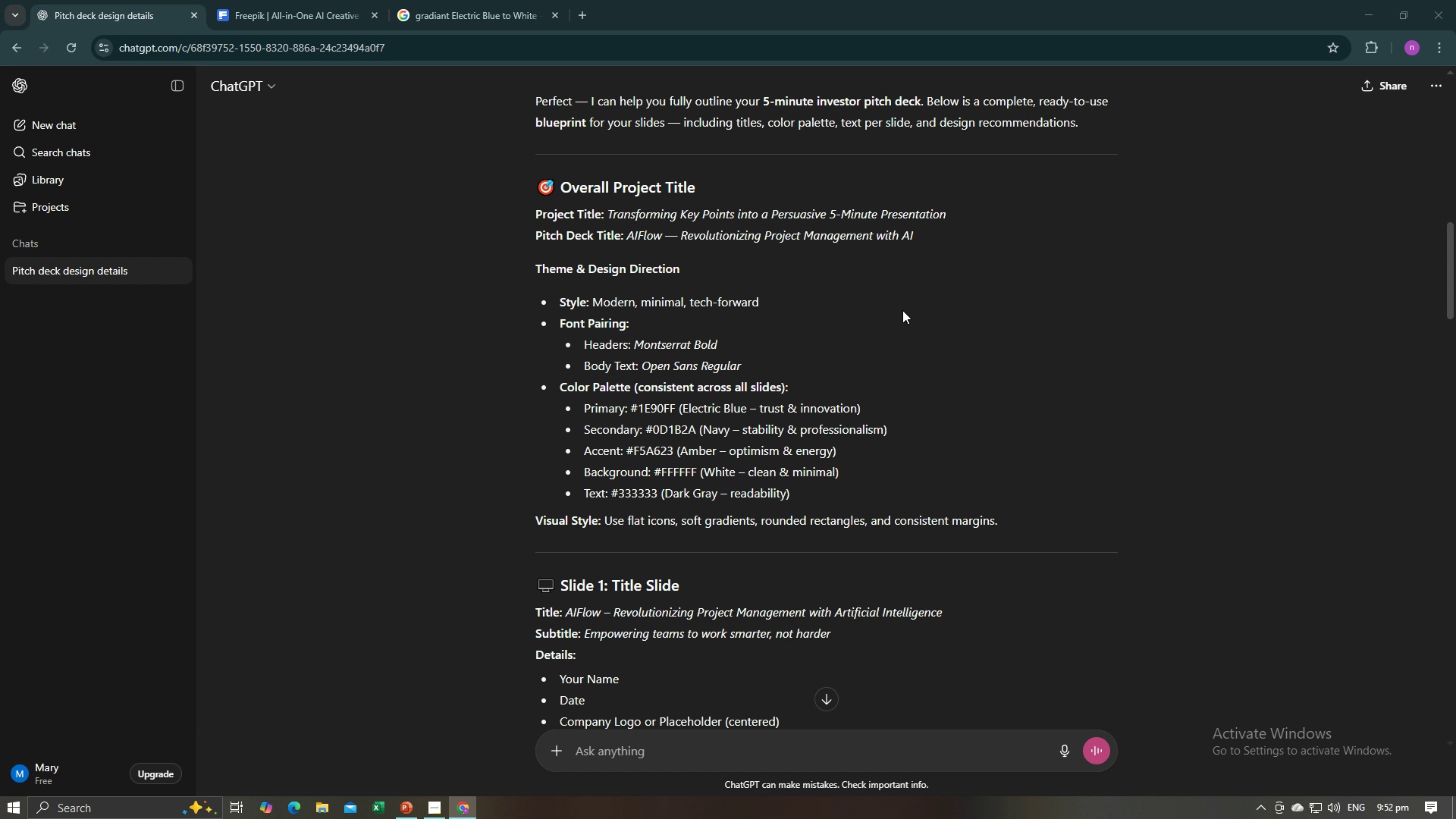 
key(Alt+Tab)
 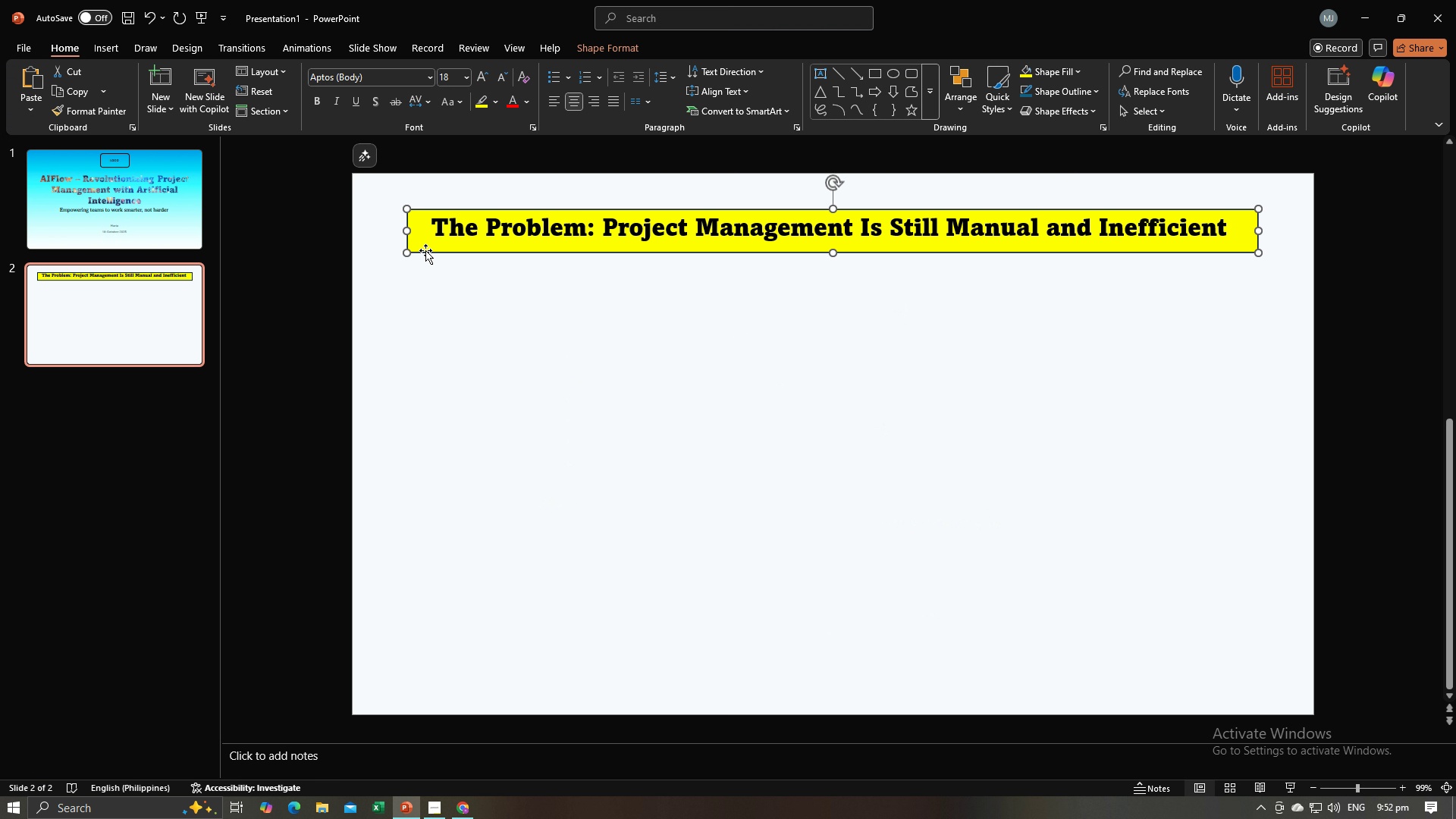 
left_click([425, 250])
 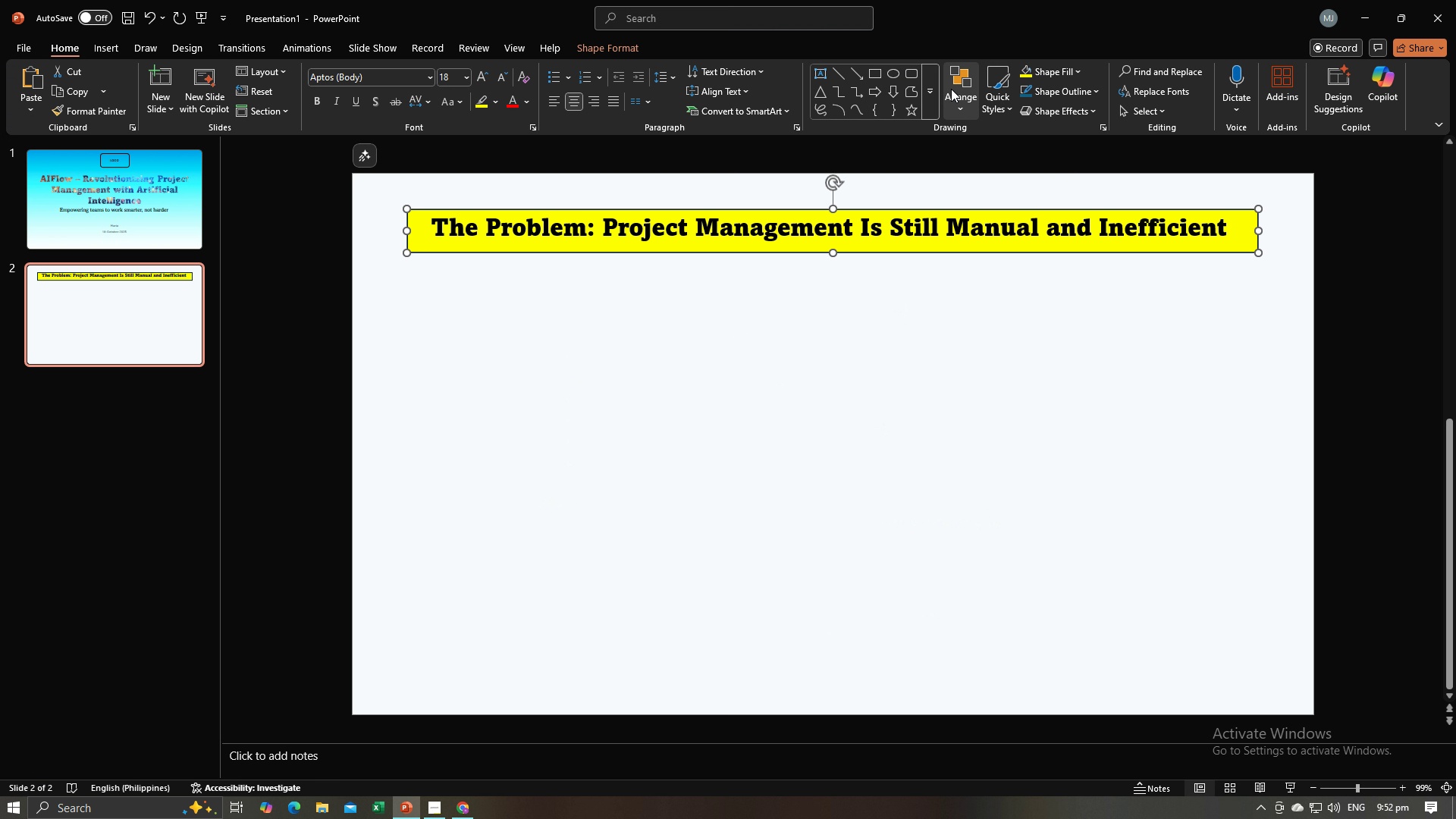 
left_click([1062, 68])
 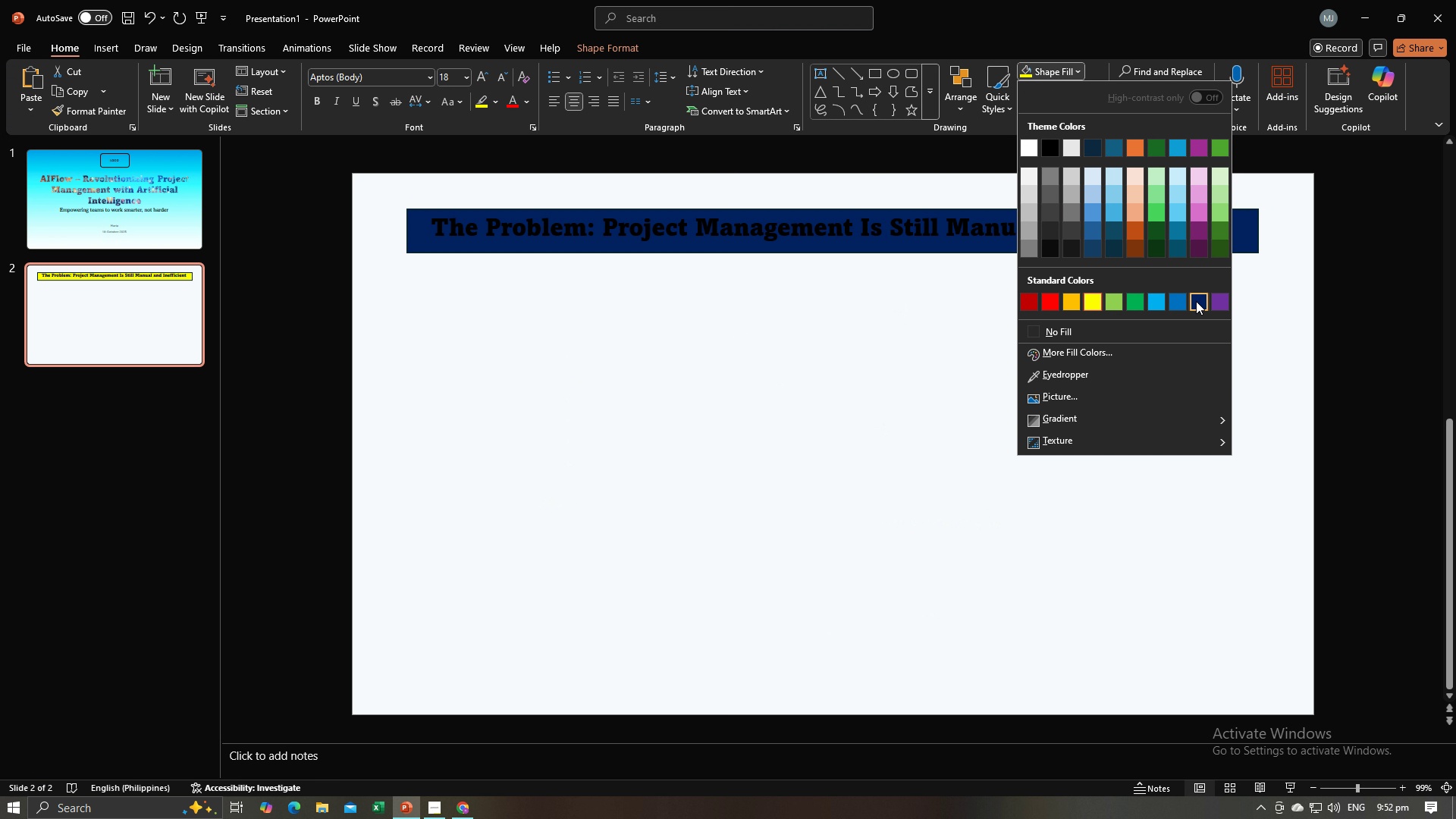 
left_click([1196, 301])
 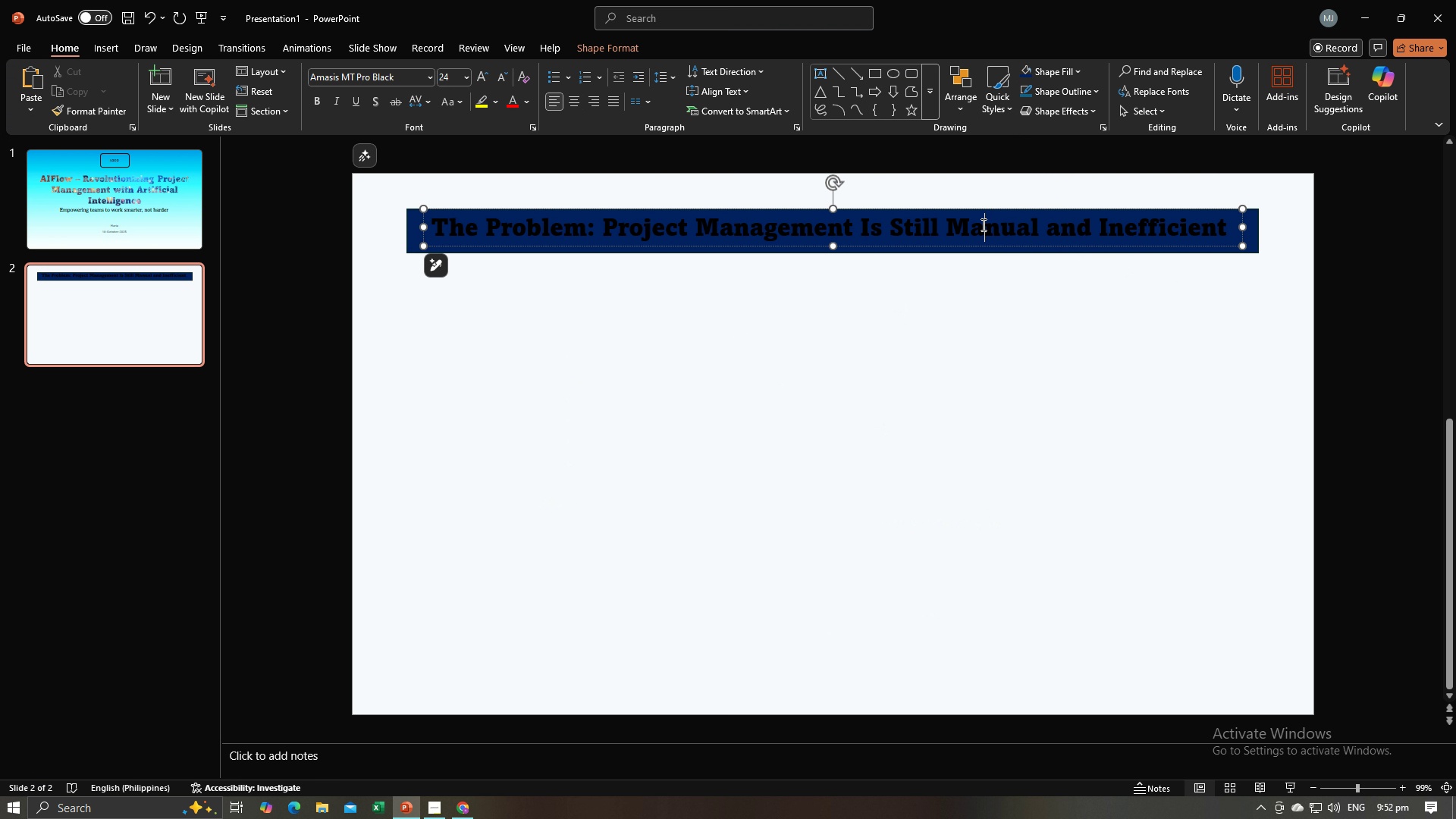 
left_click([982, 224])
 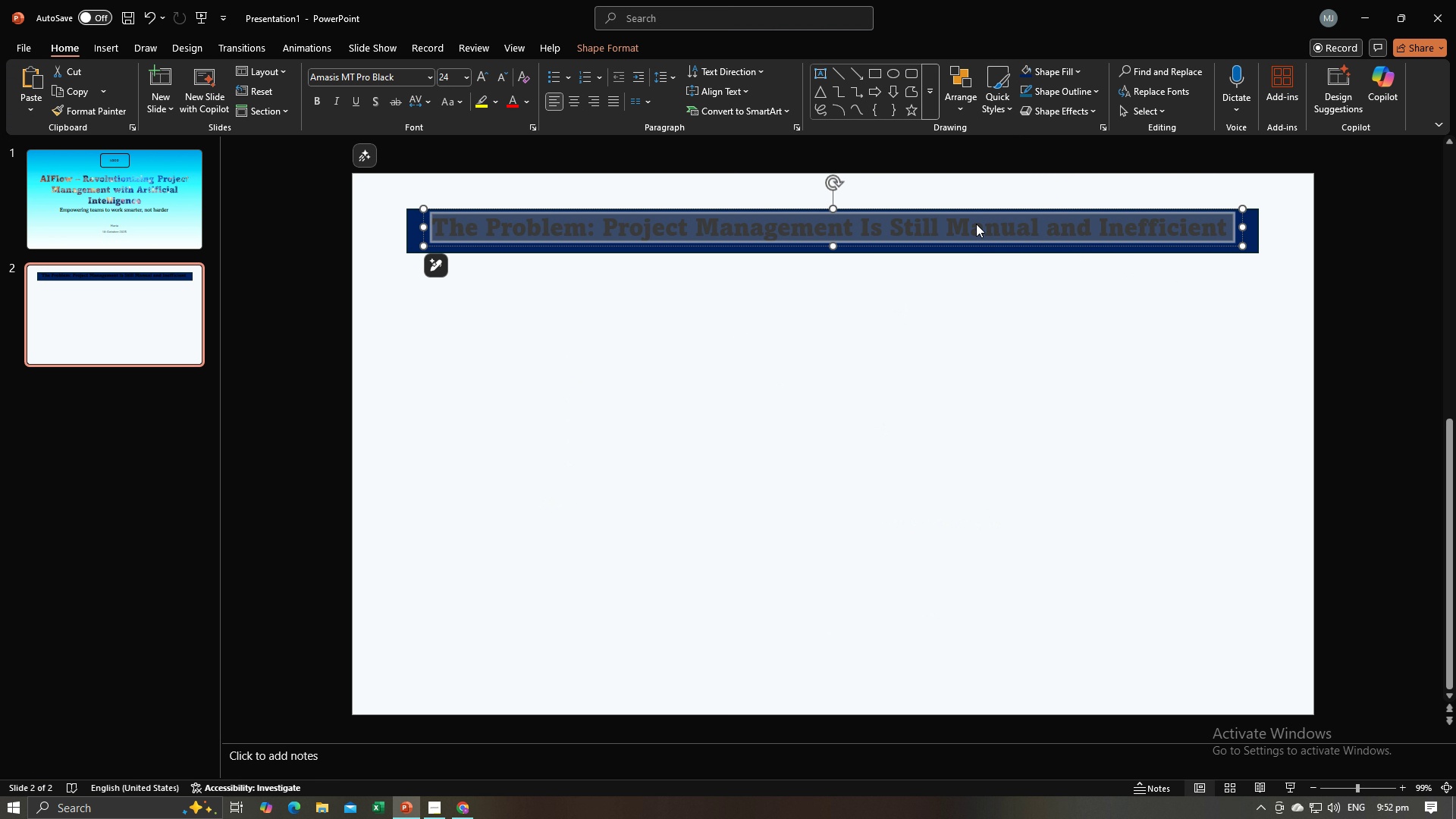 
key(Control+A)
 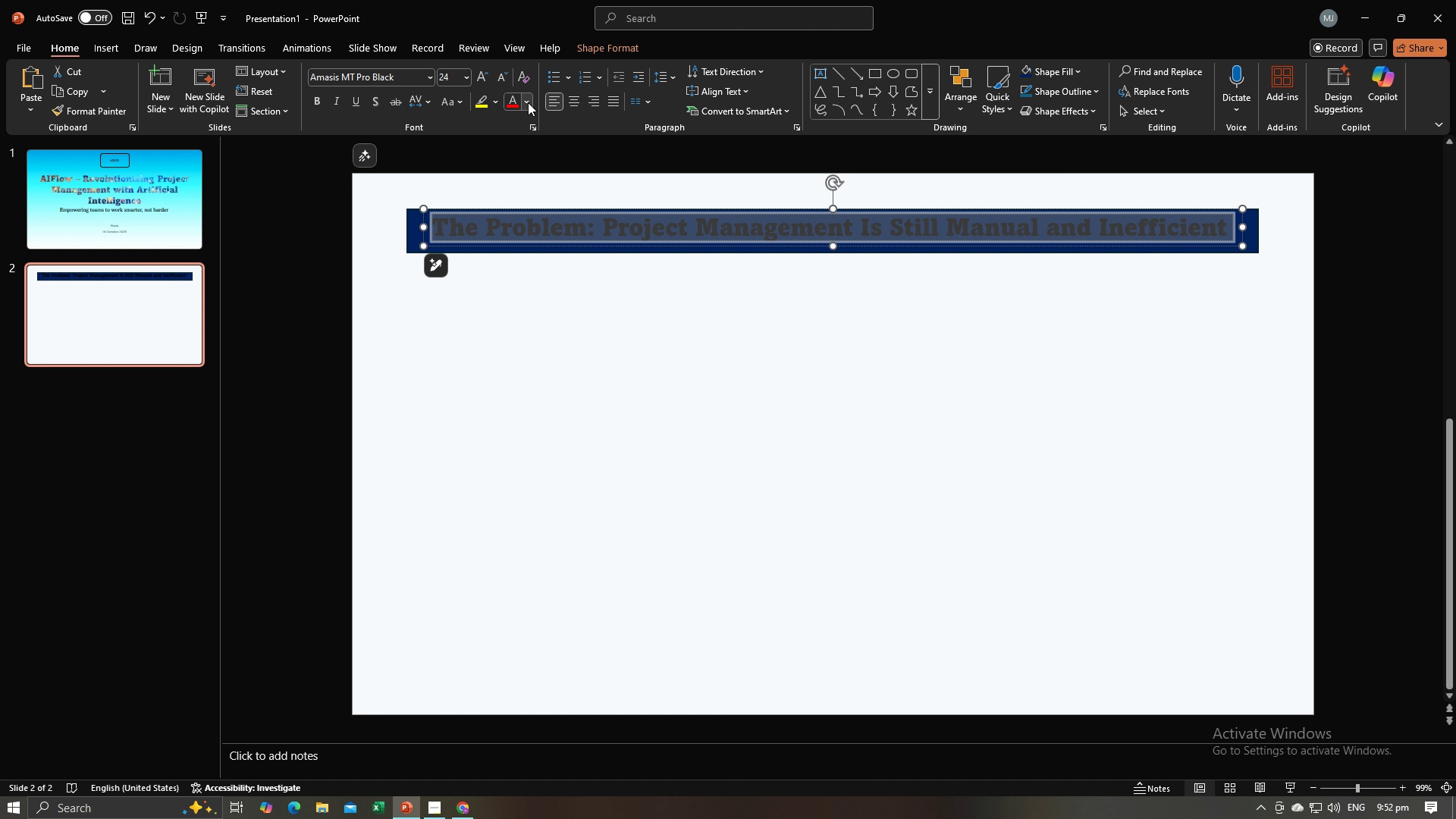 
left_click([528, 102])
 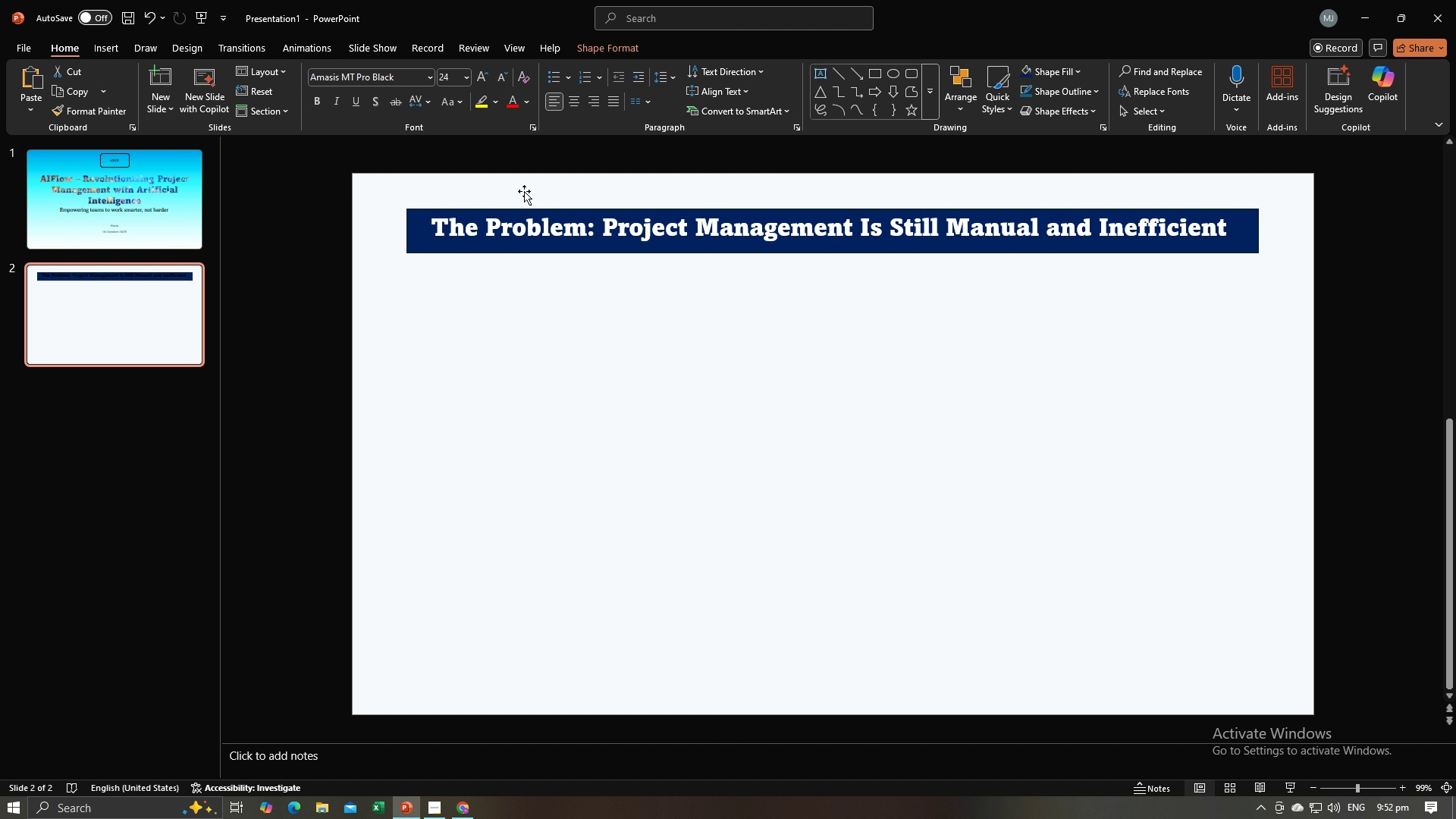 
double_click([530, 243])
 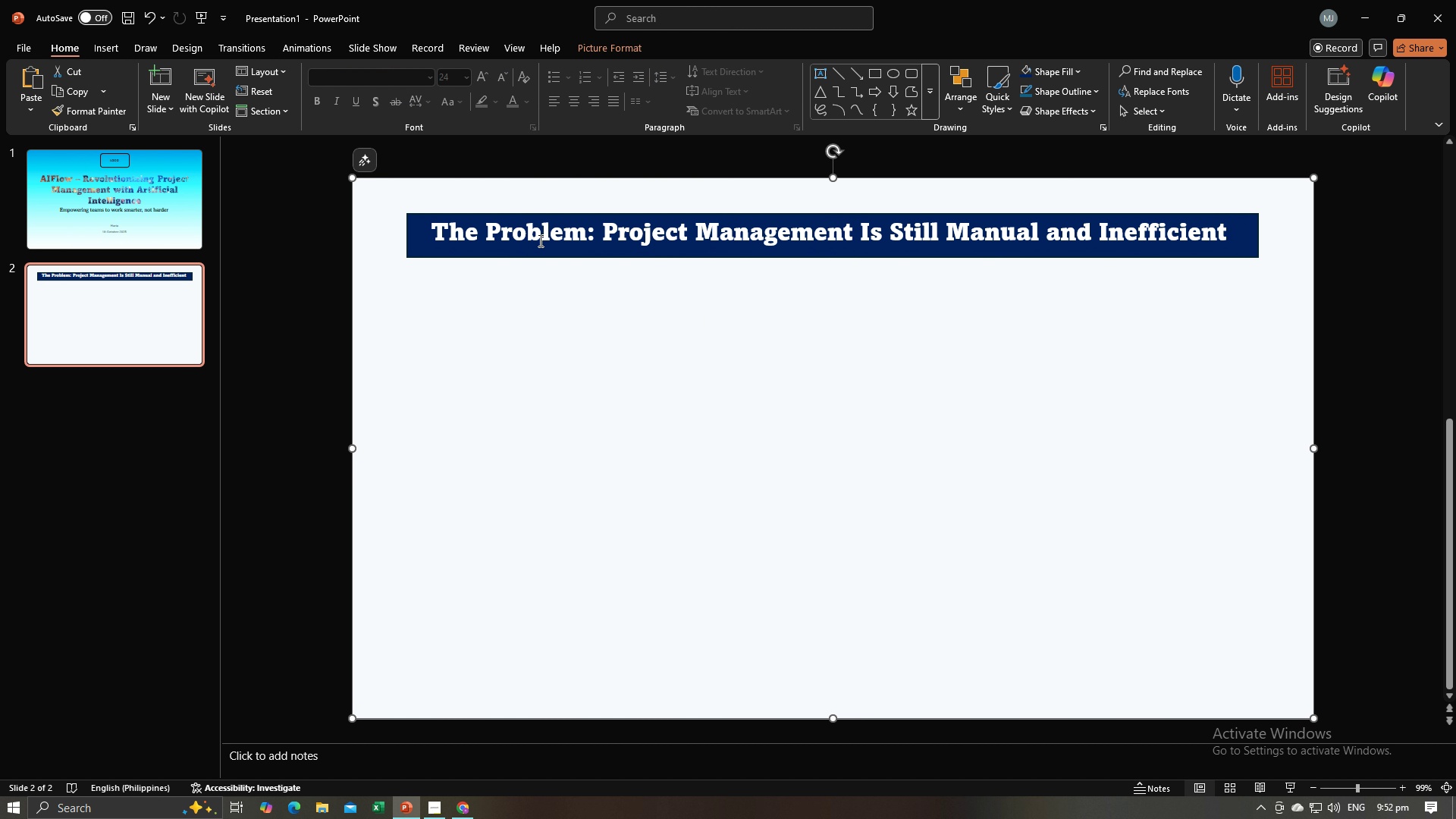 
double_click([539, 240])
 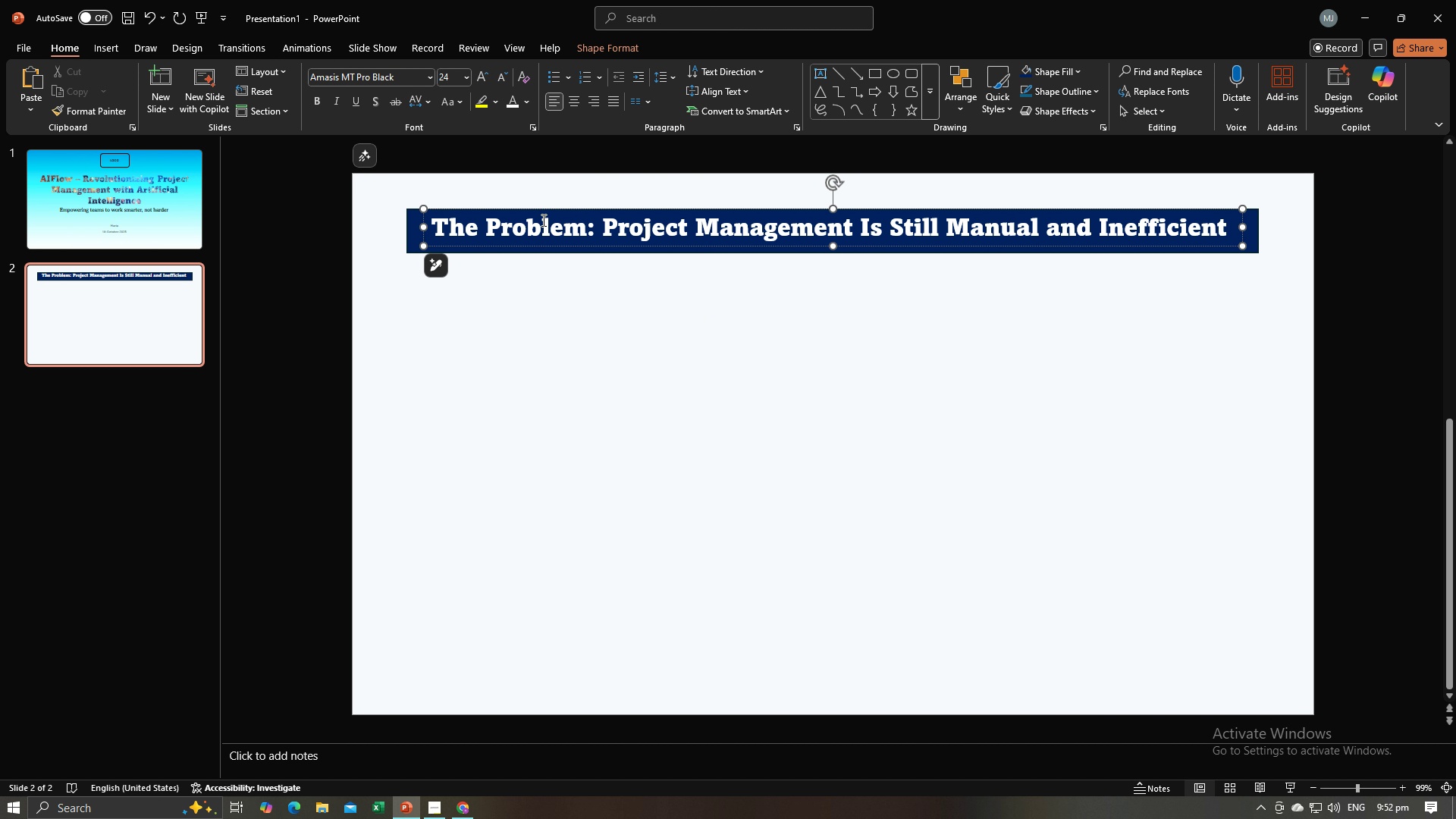 
mouse_move([530, 241])
 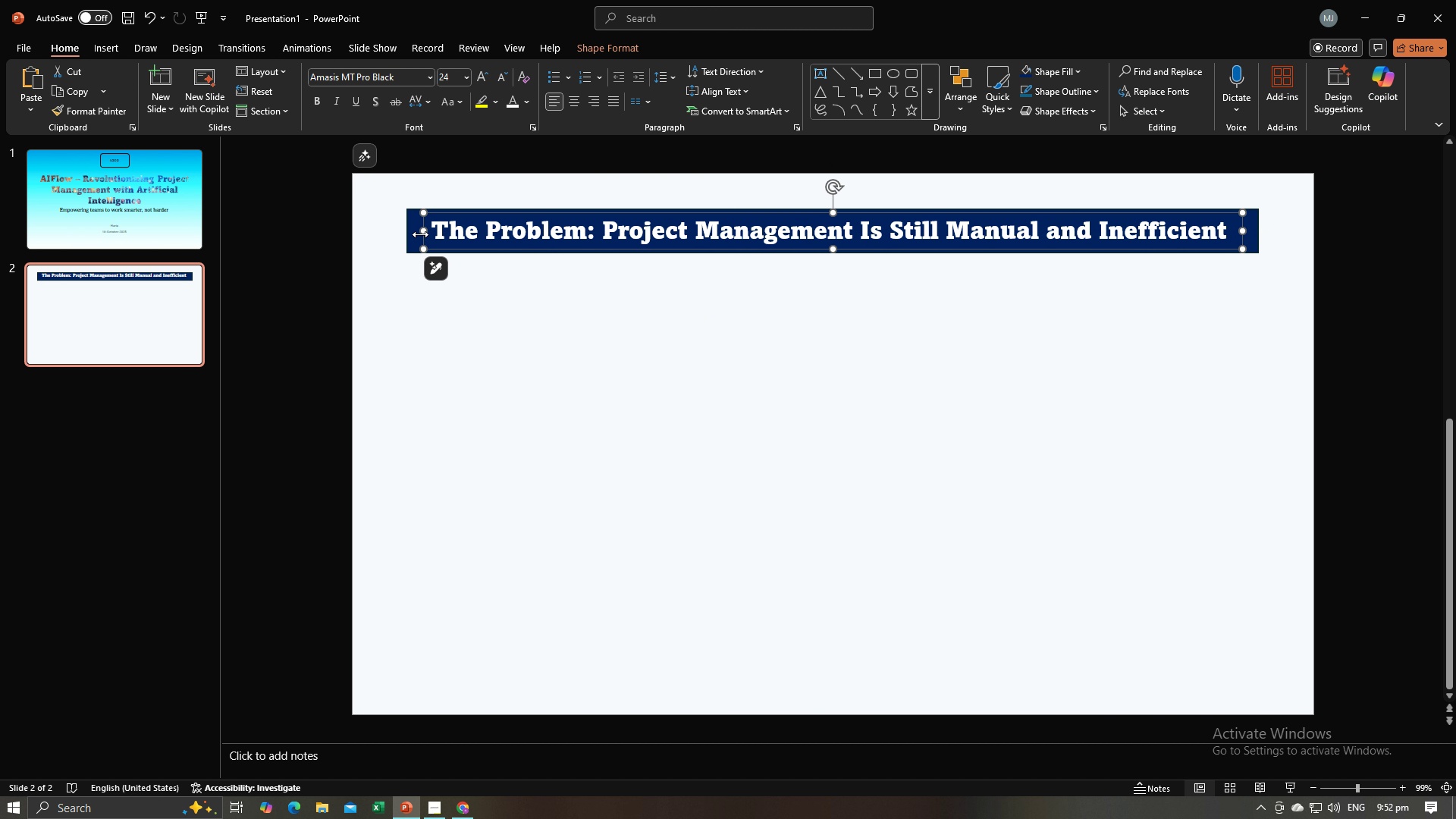 
hold_key(key=ControlLeft, duration=0.66)
 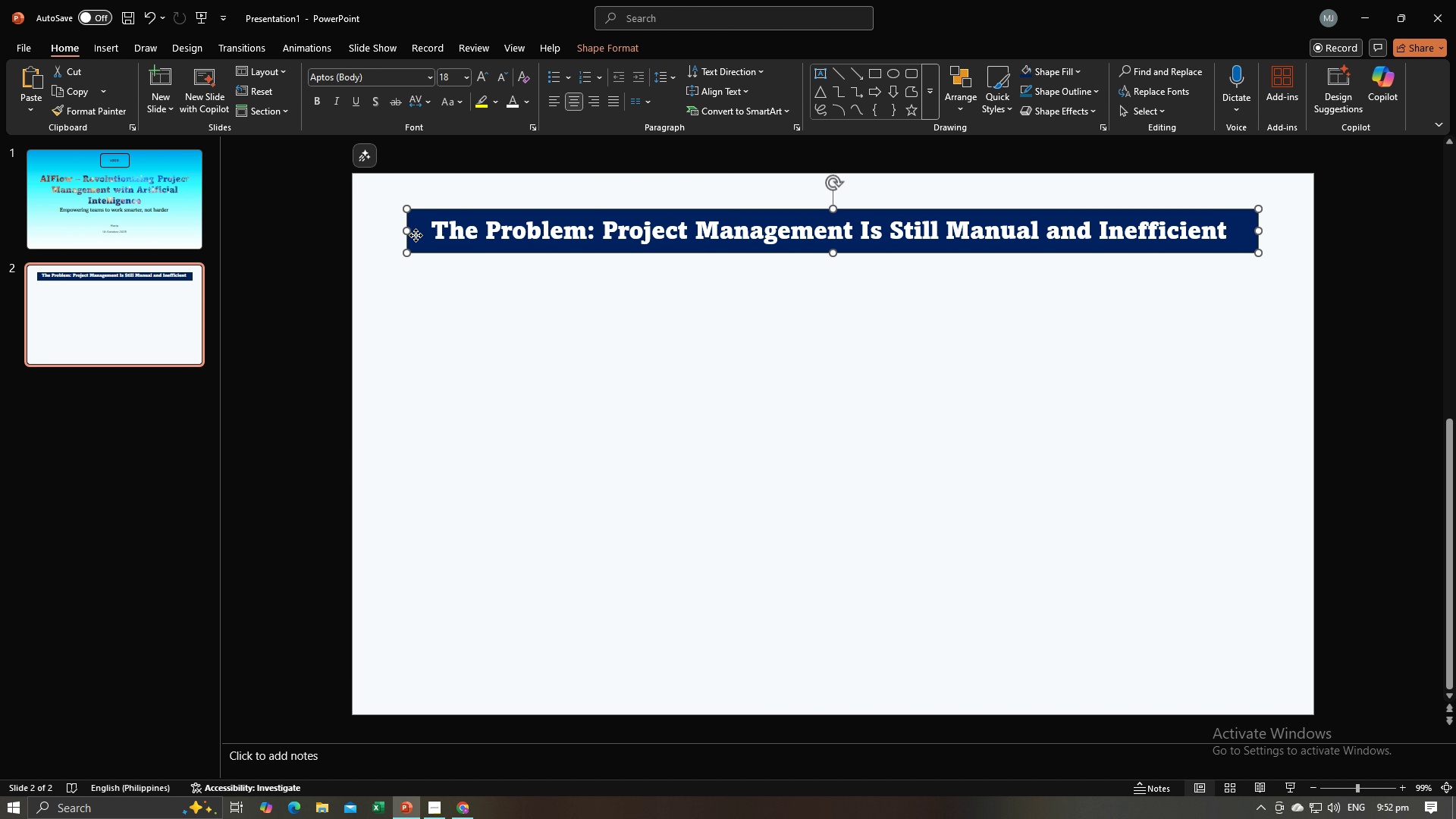 
left_click([416, 235])
 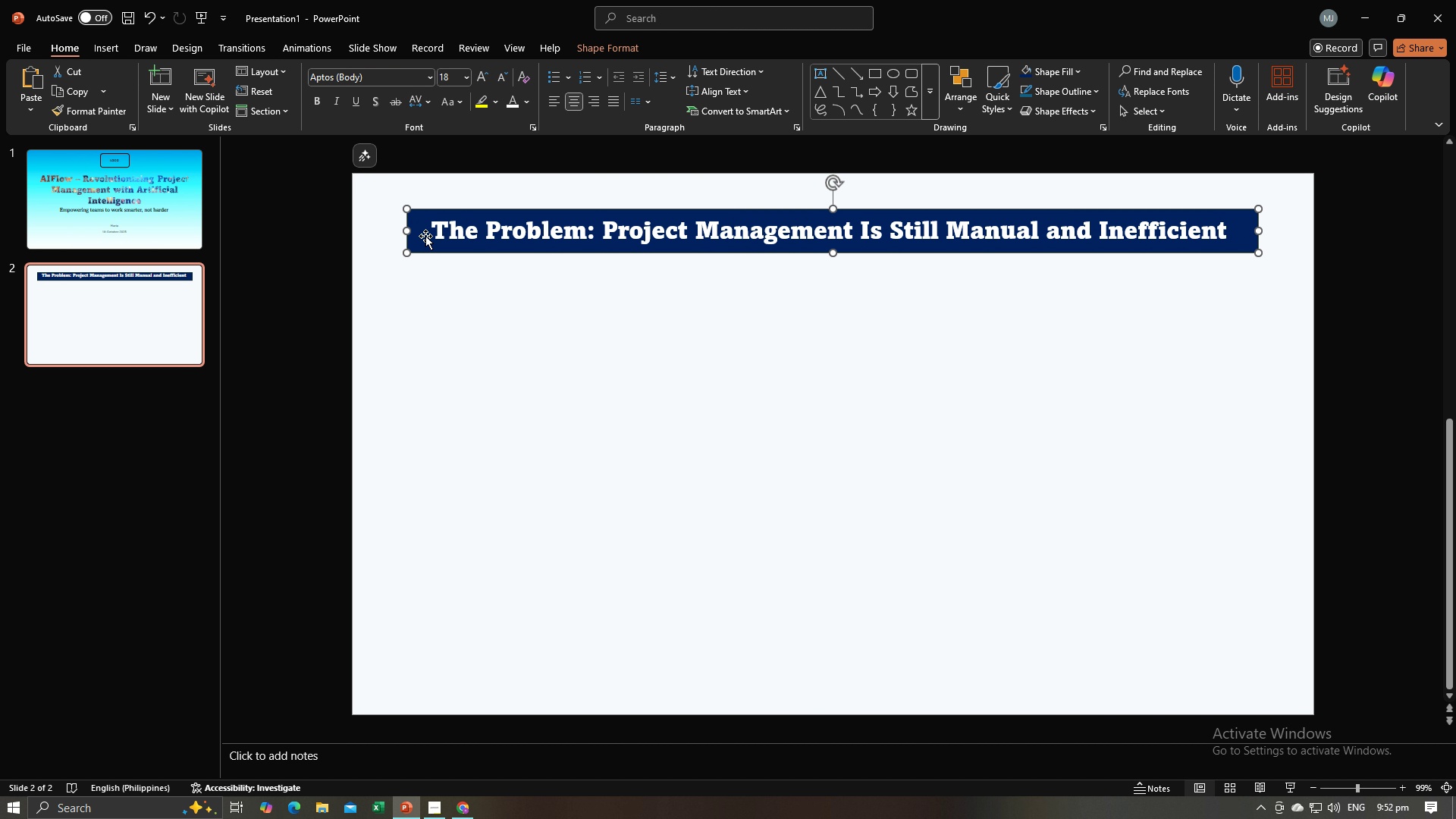 
hold_key(key=ControlLeft, duration=0.89)
left_click([425, 231])
 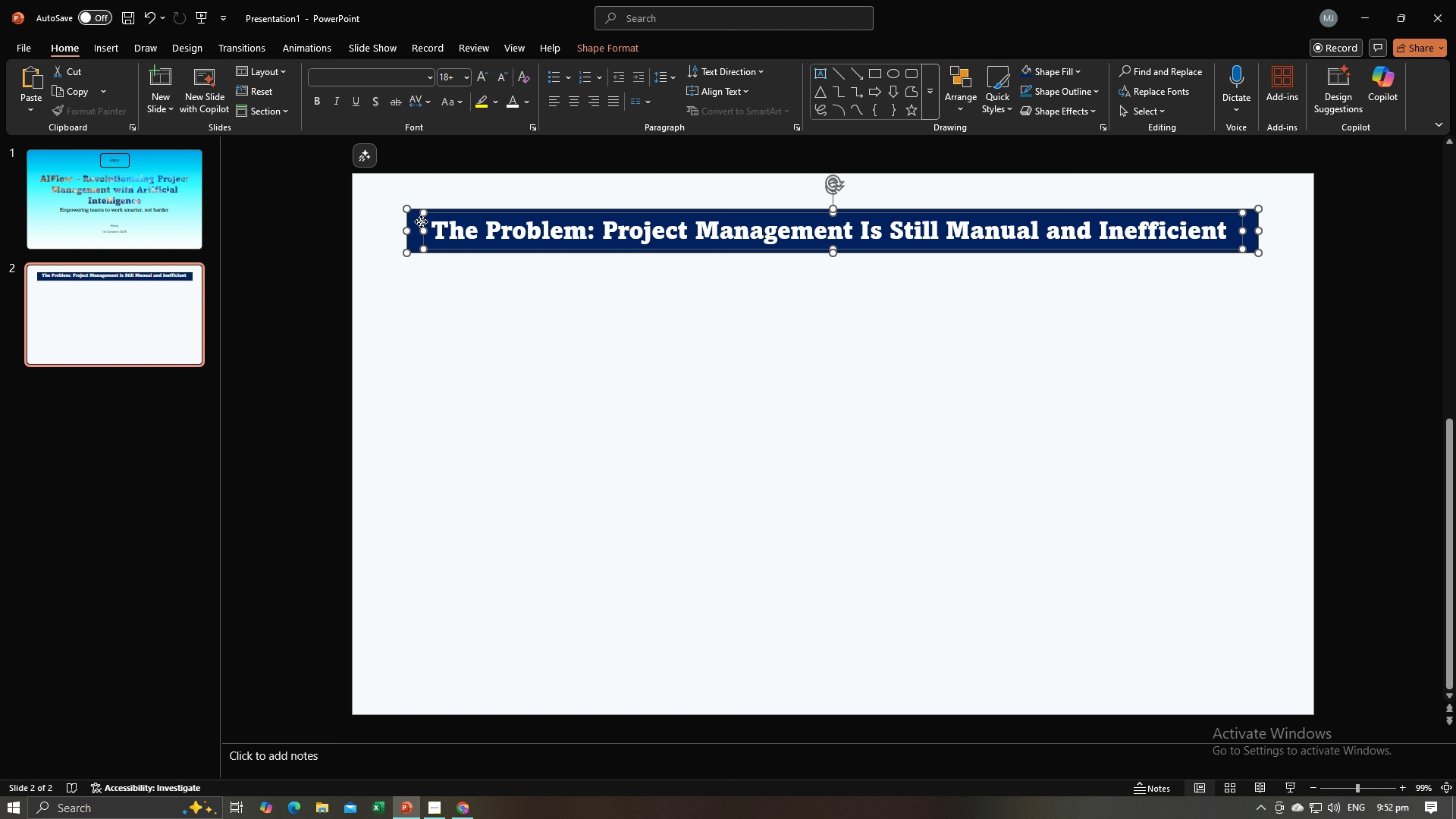 
right_click([421, 221])
 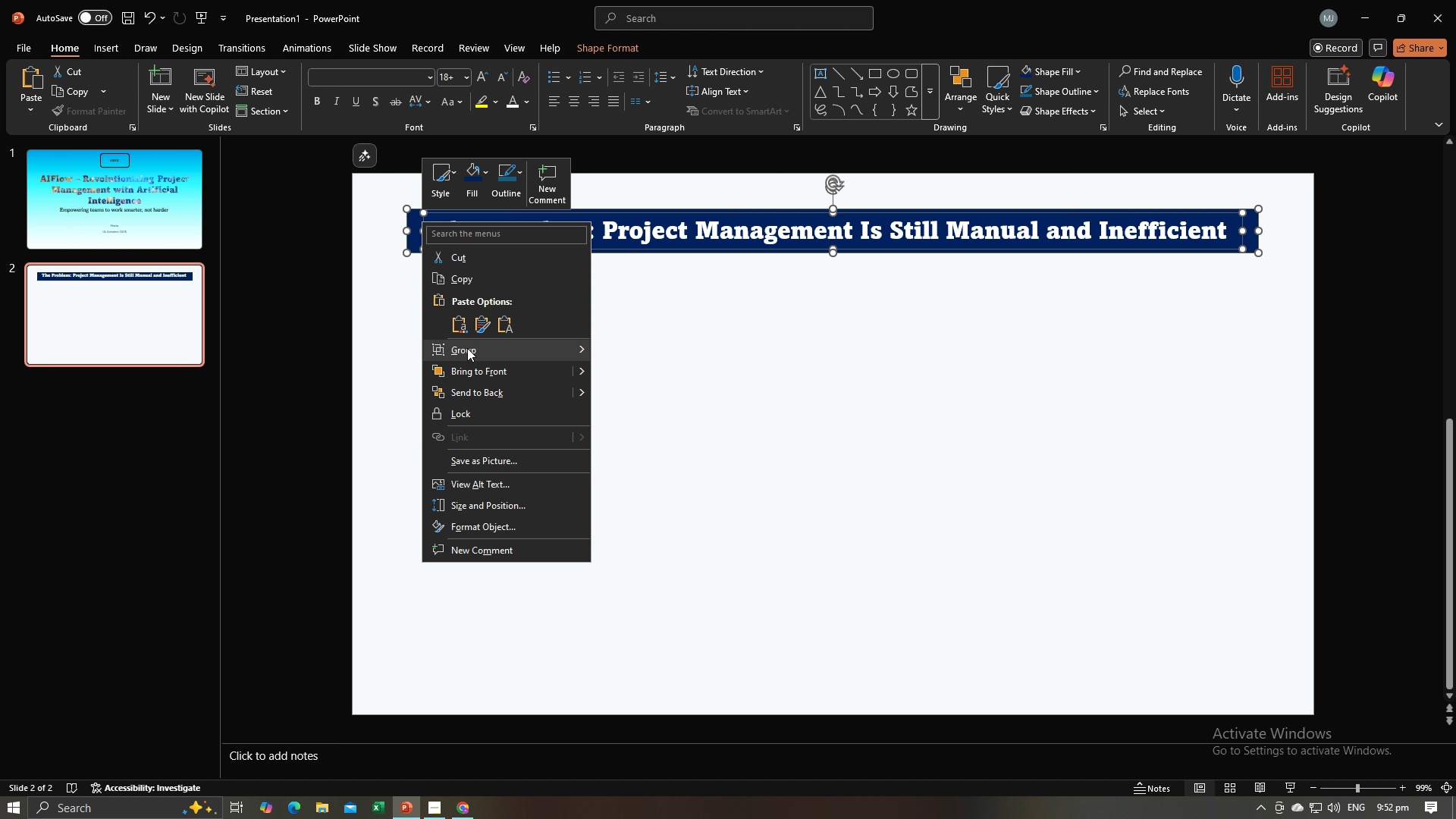 
left_click([467, 348])
 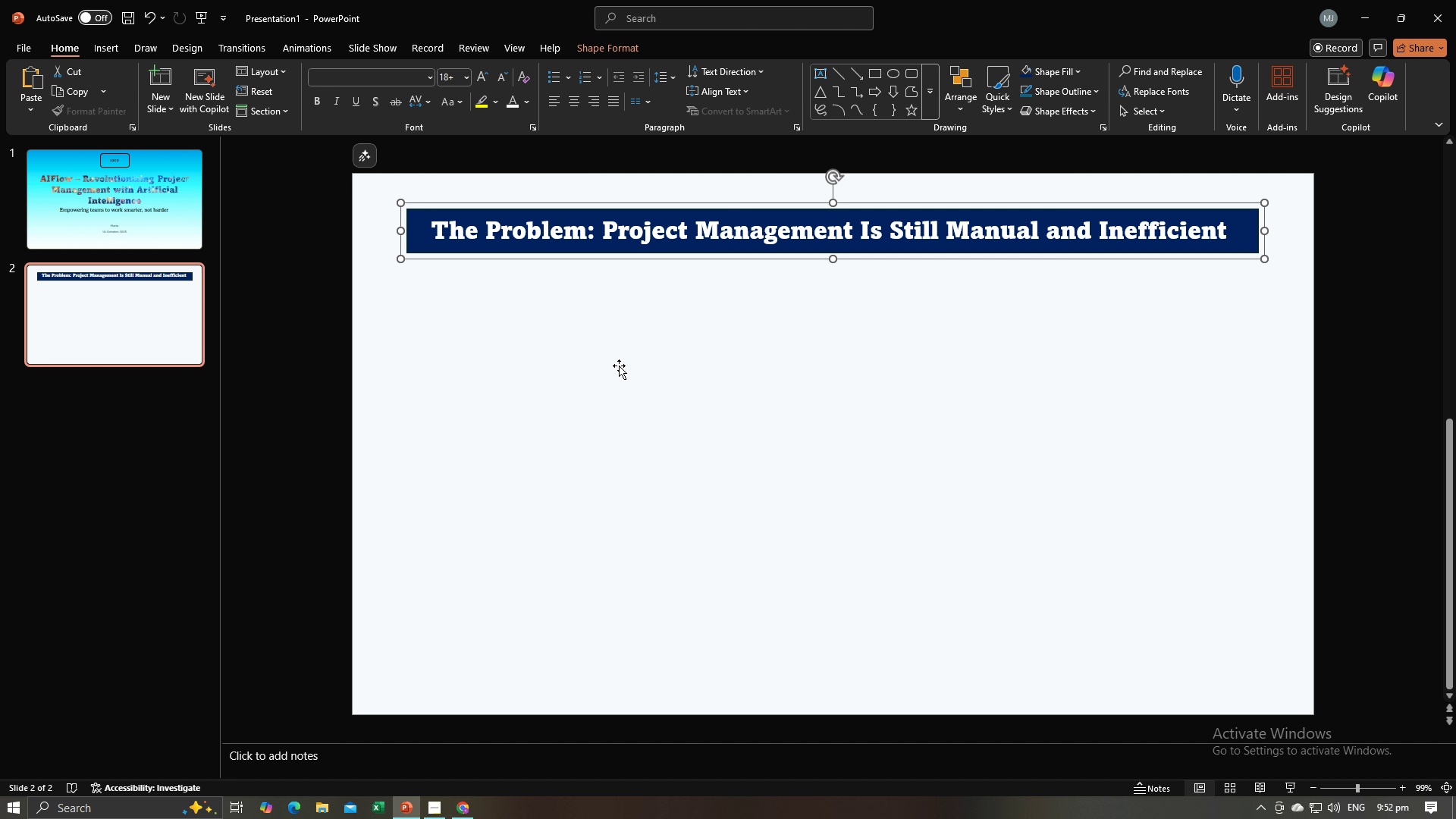 
double_click([619, 368])
 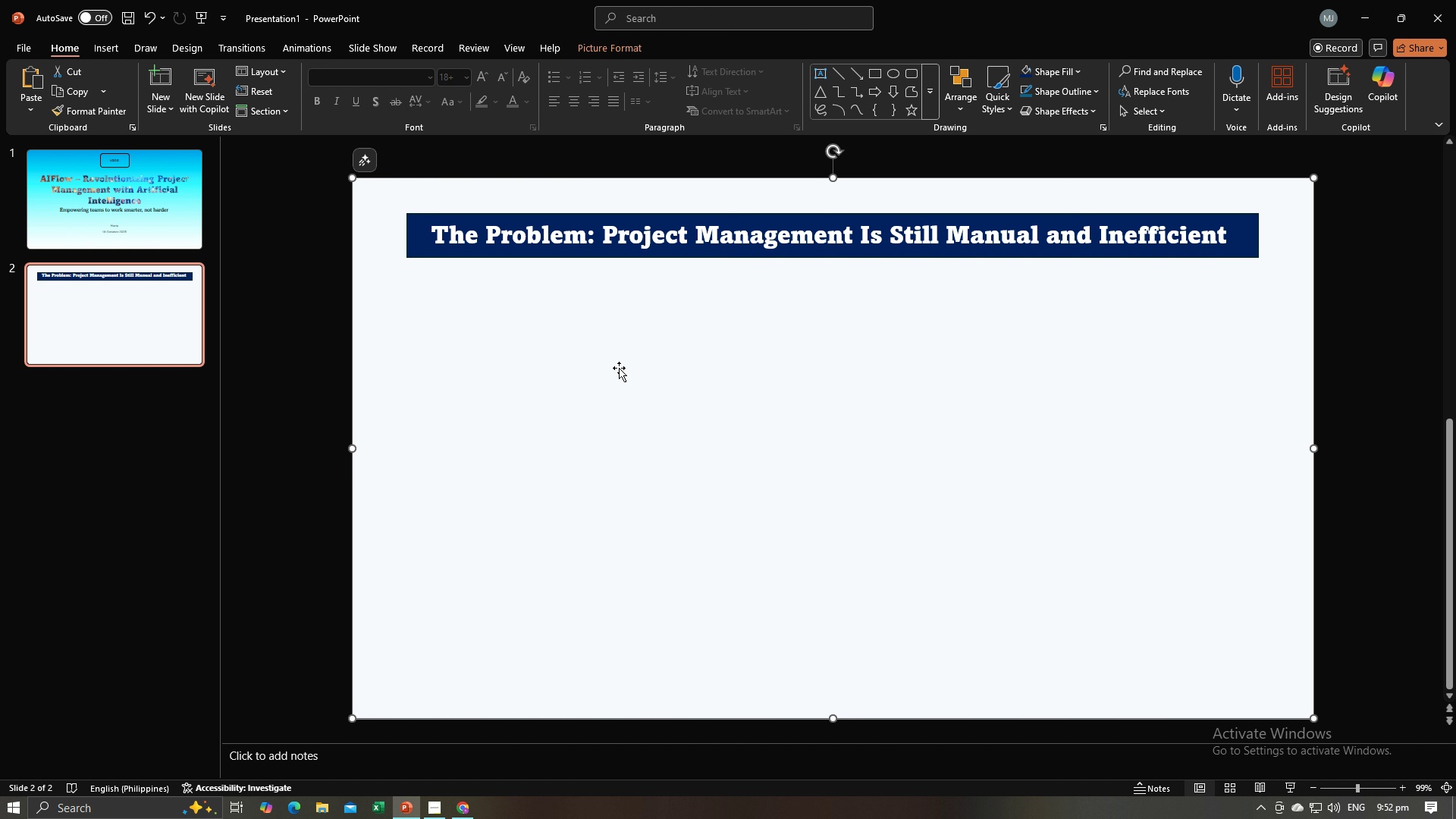 
key(Alt+AltLeft)
 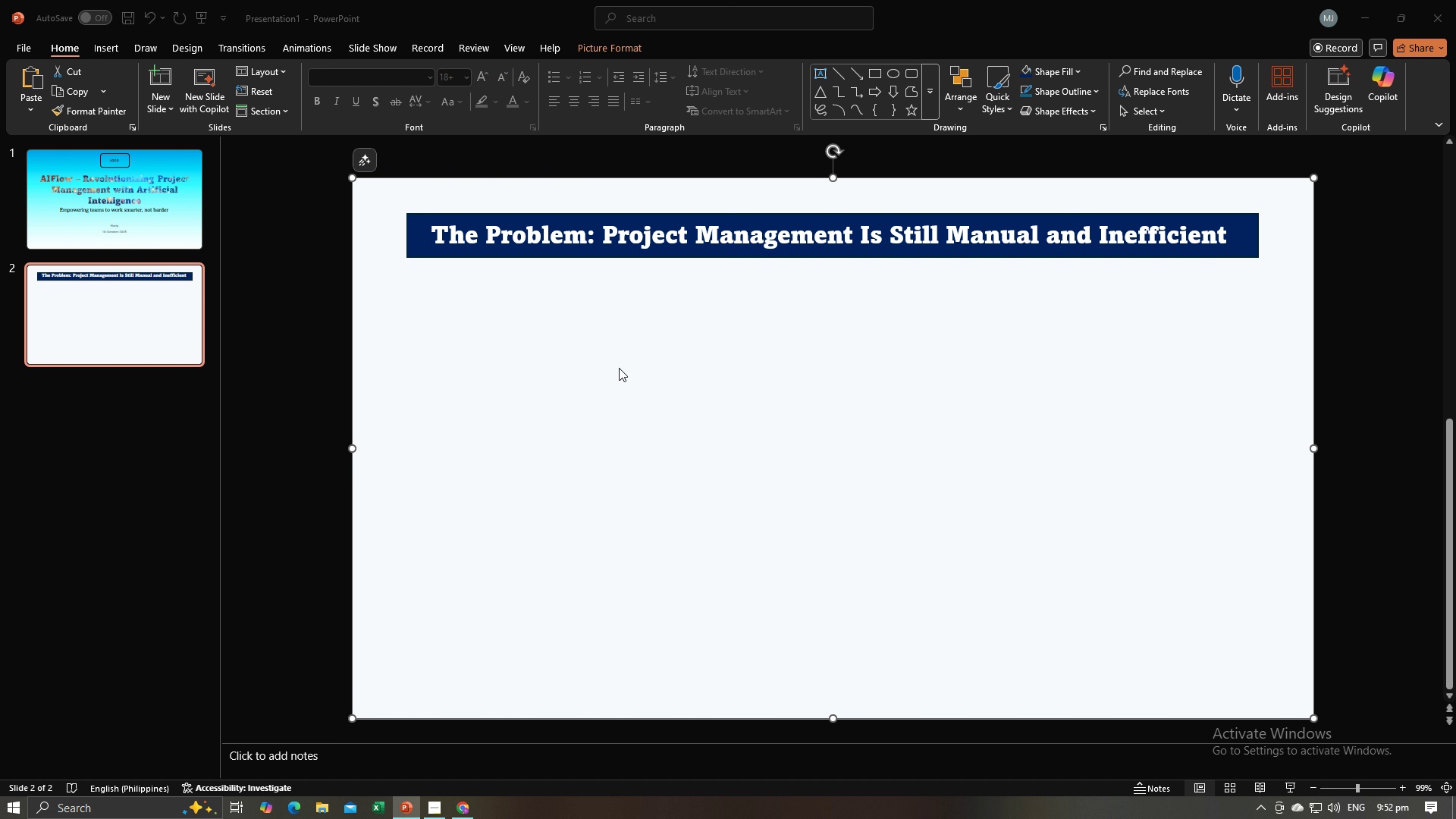 
key(Alt+Tab)
 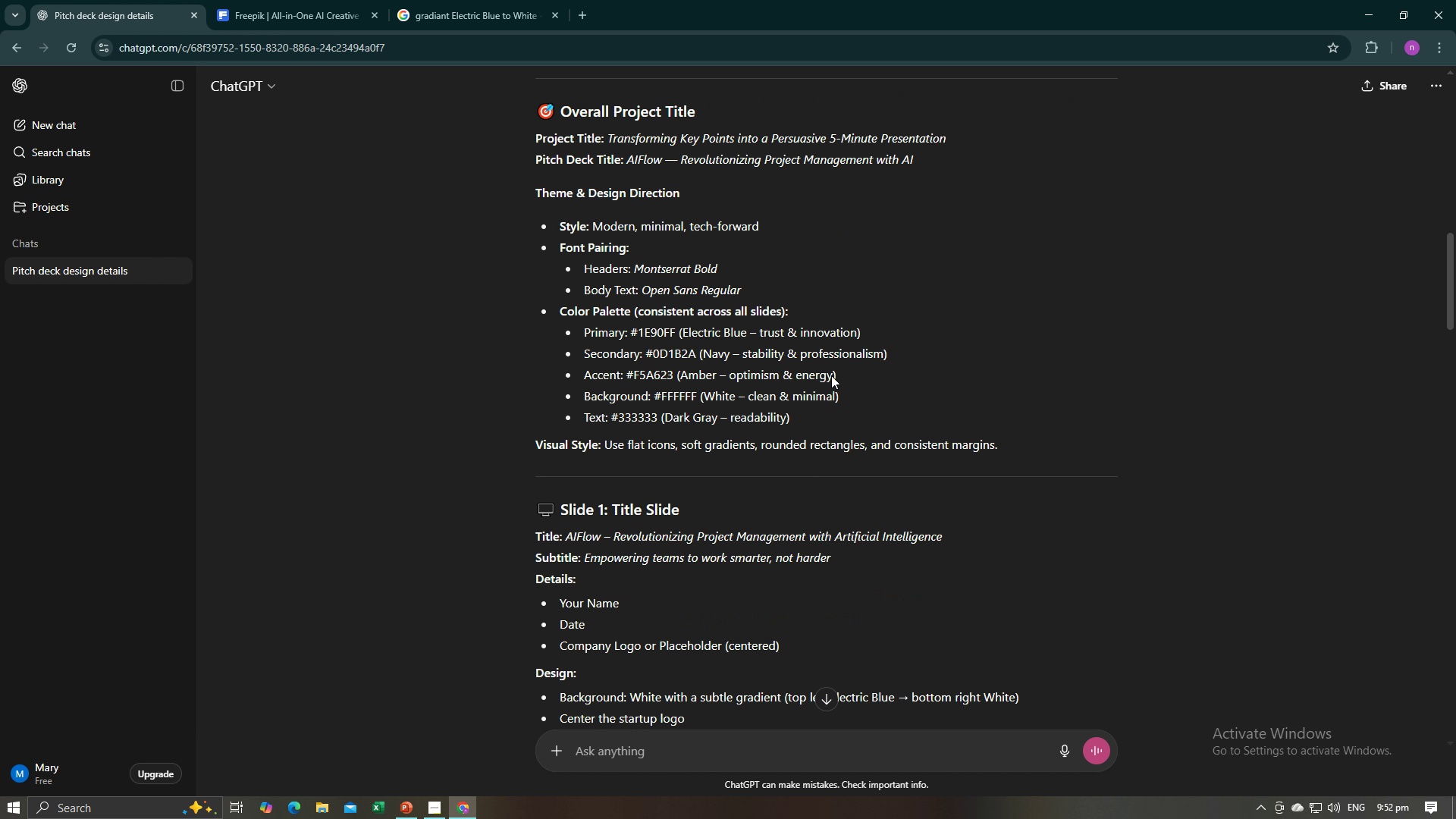 
scroll: coordinate [831, 375], scroll_direction: down, amount: 8.0
 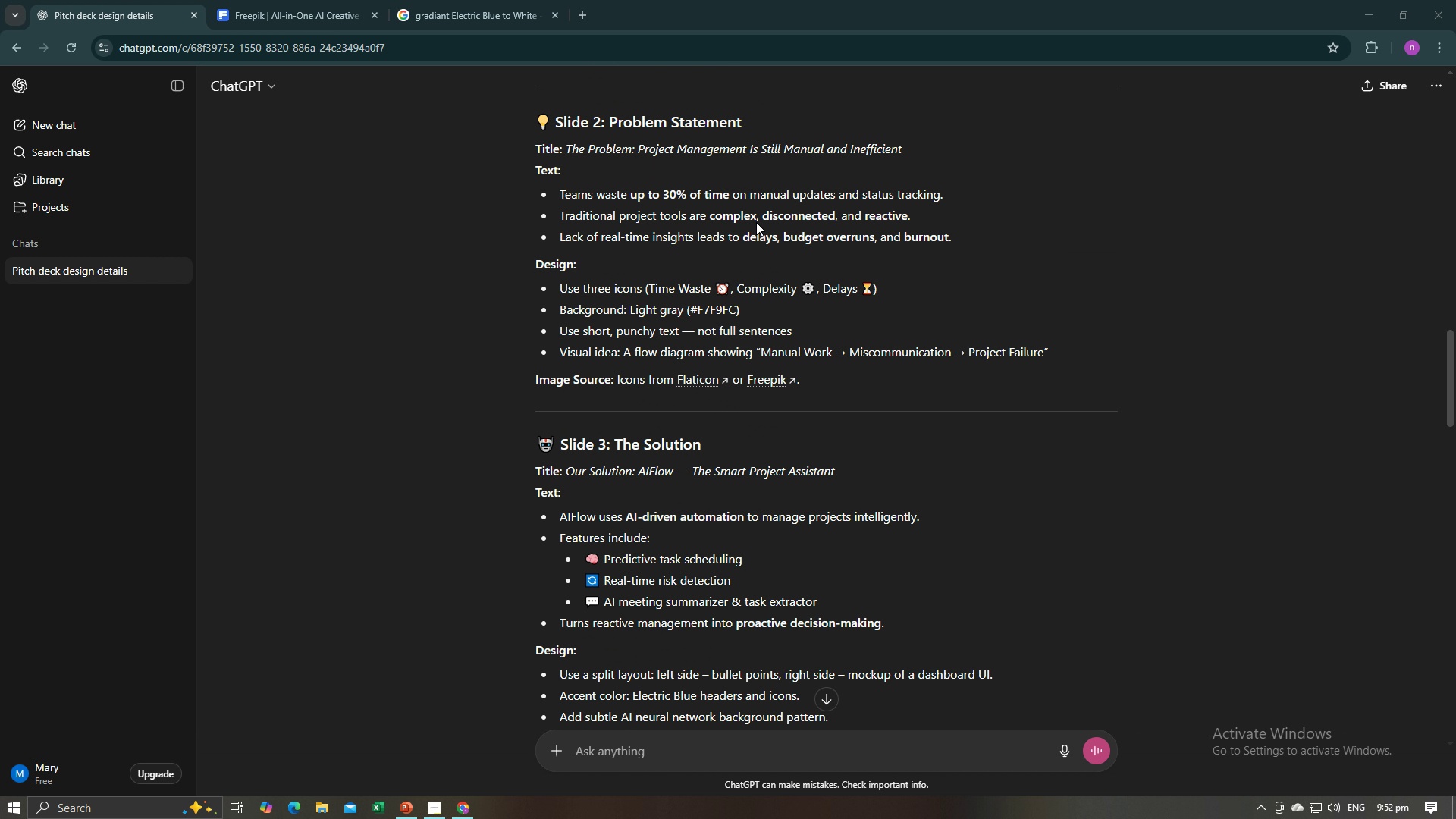 
key(Alt+AltLeft)
 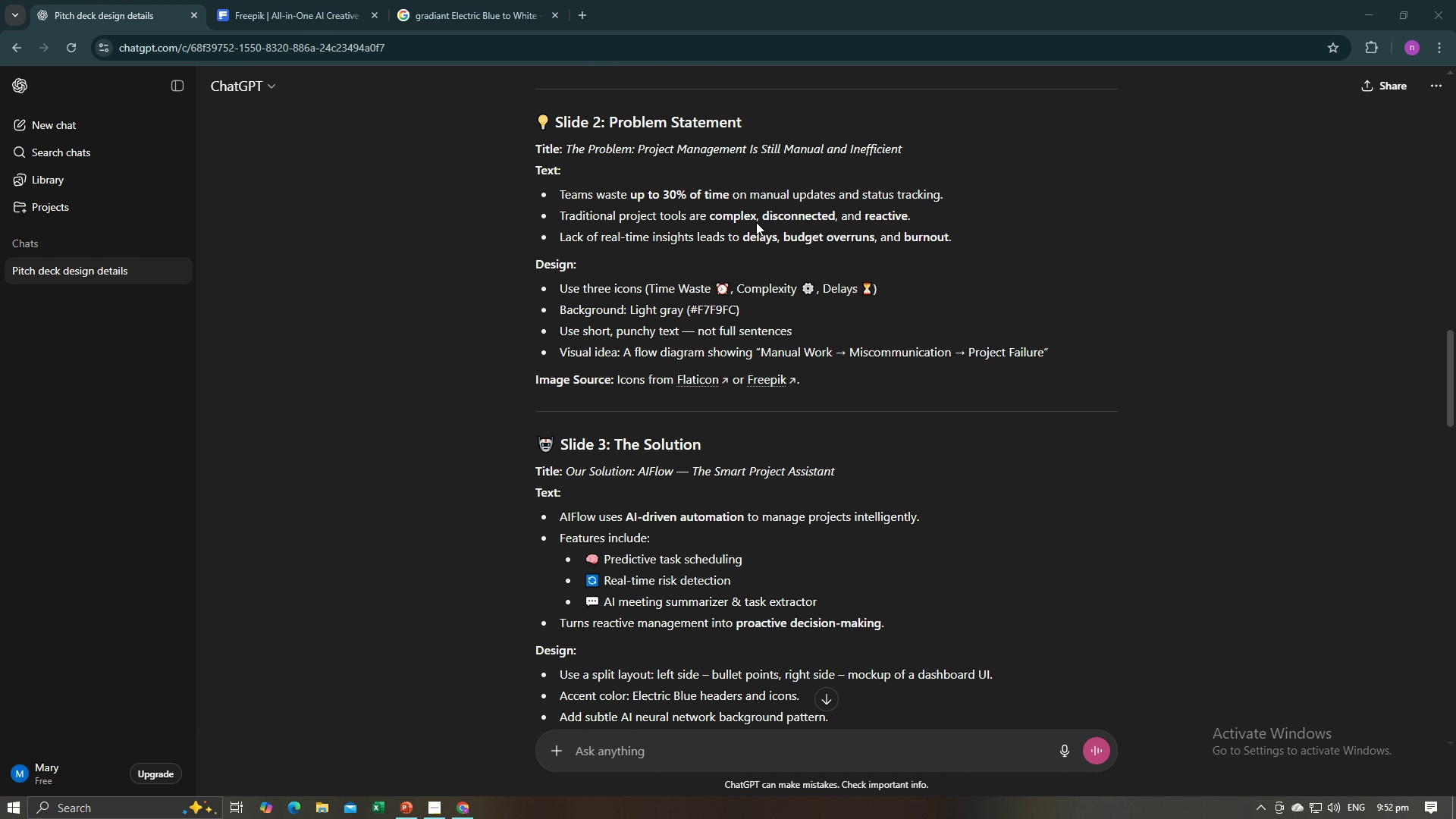 
key(Alt+Tab)
 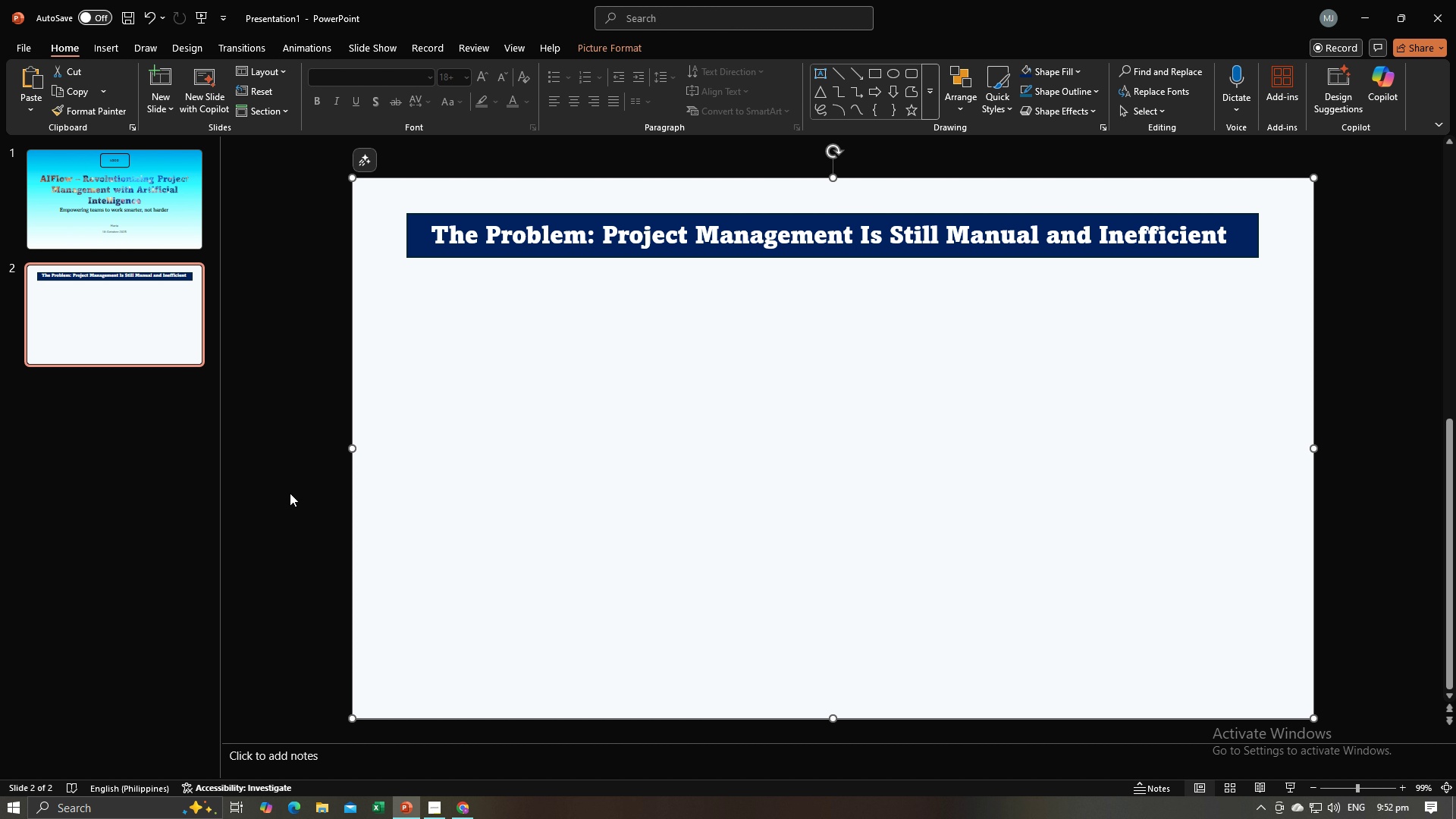 
left_click([285, 502])
 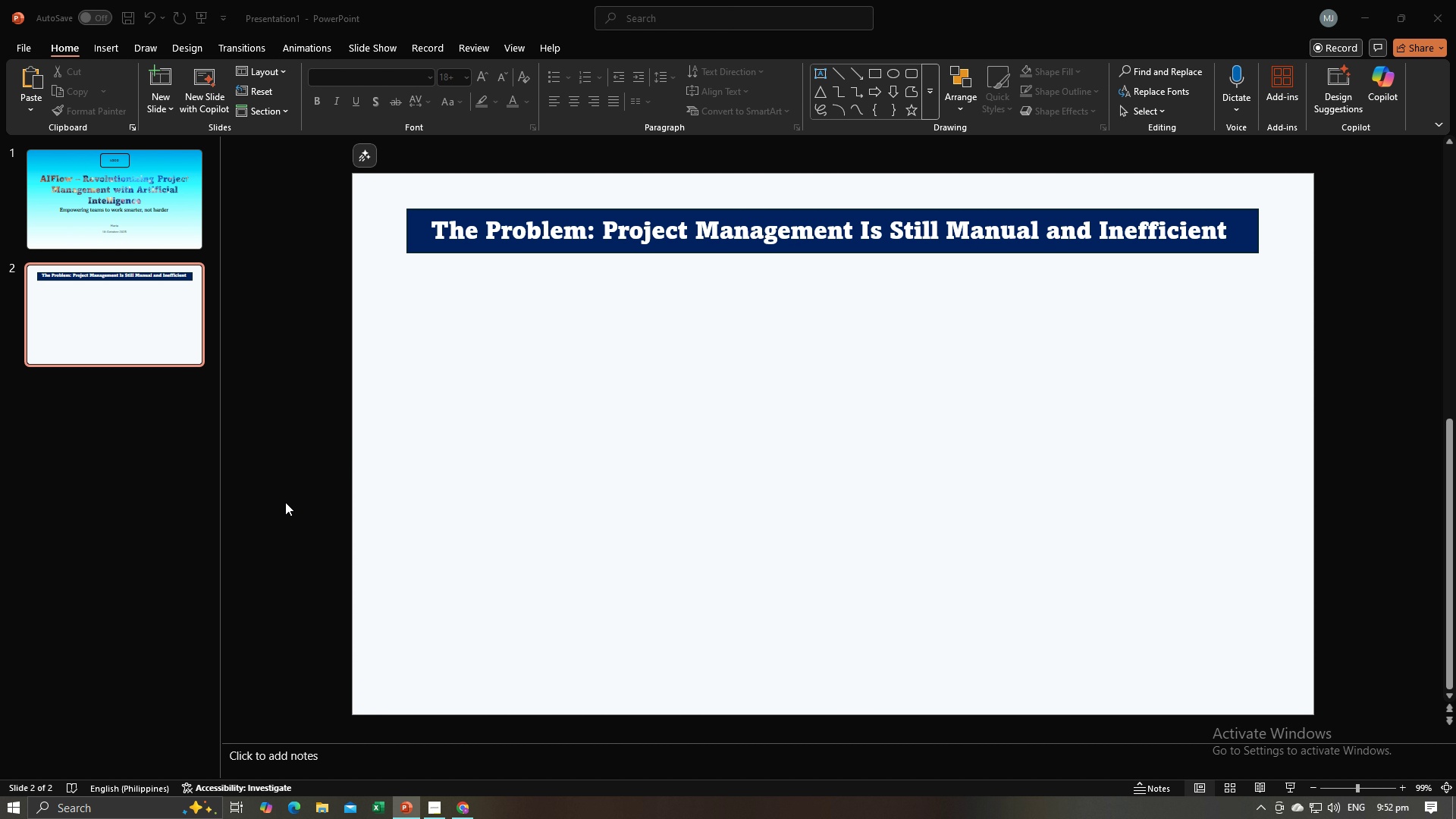 
wait(8.1)
 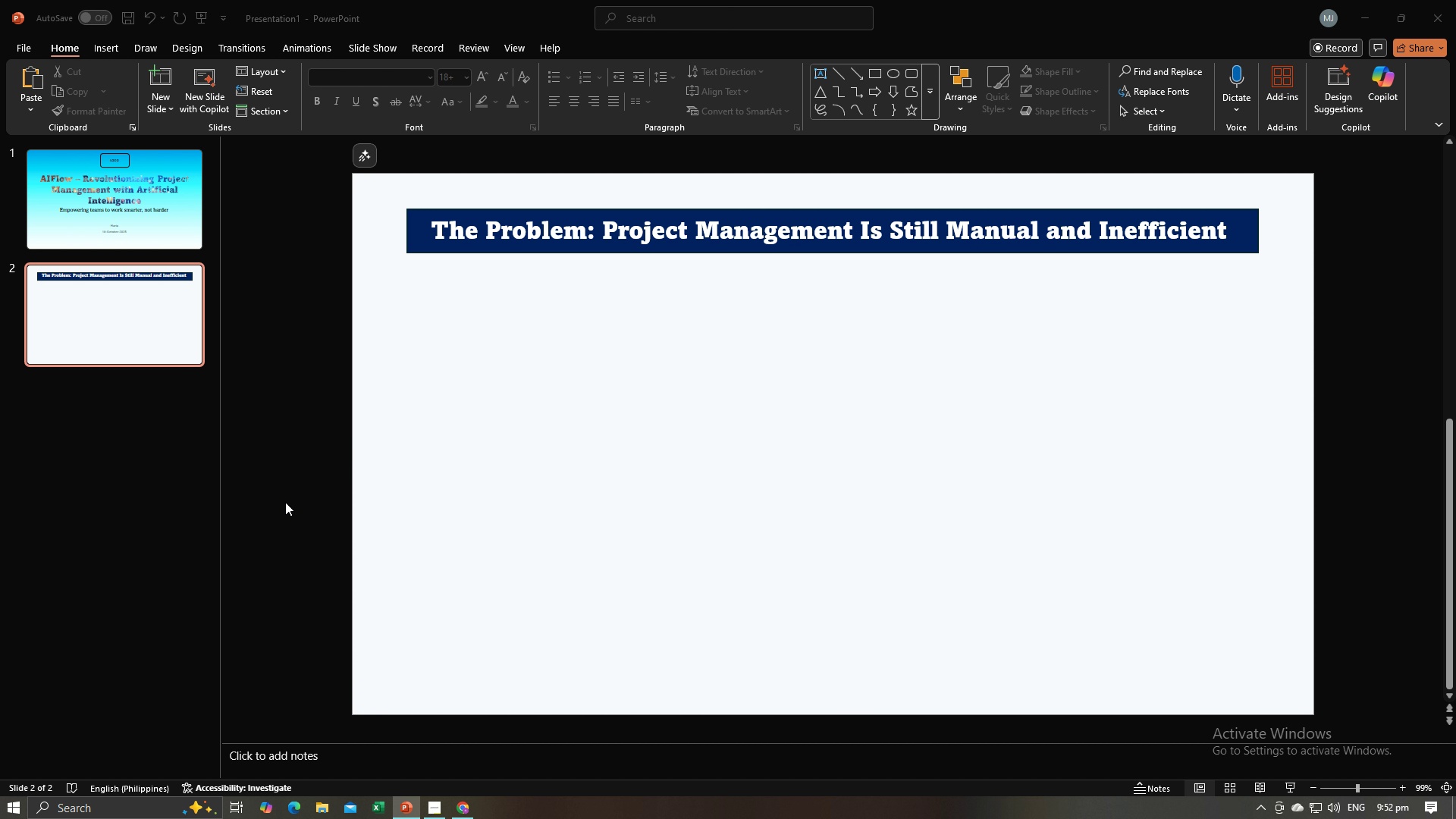 
key(Alt+AltLeft)
 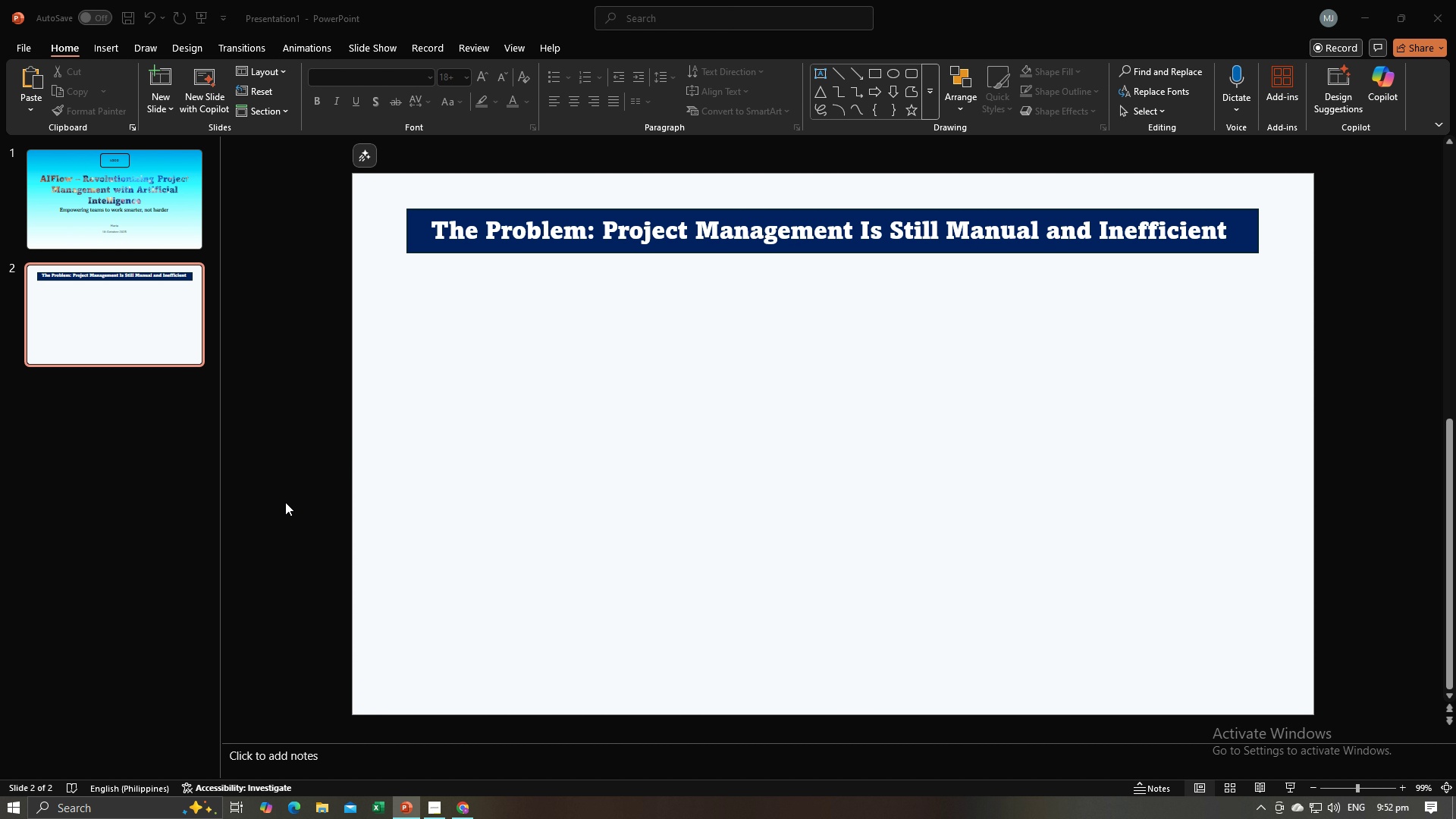 
key(Alt+Tab)
 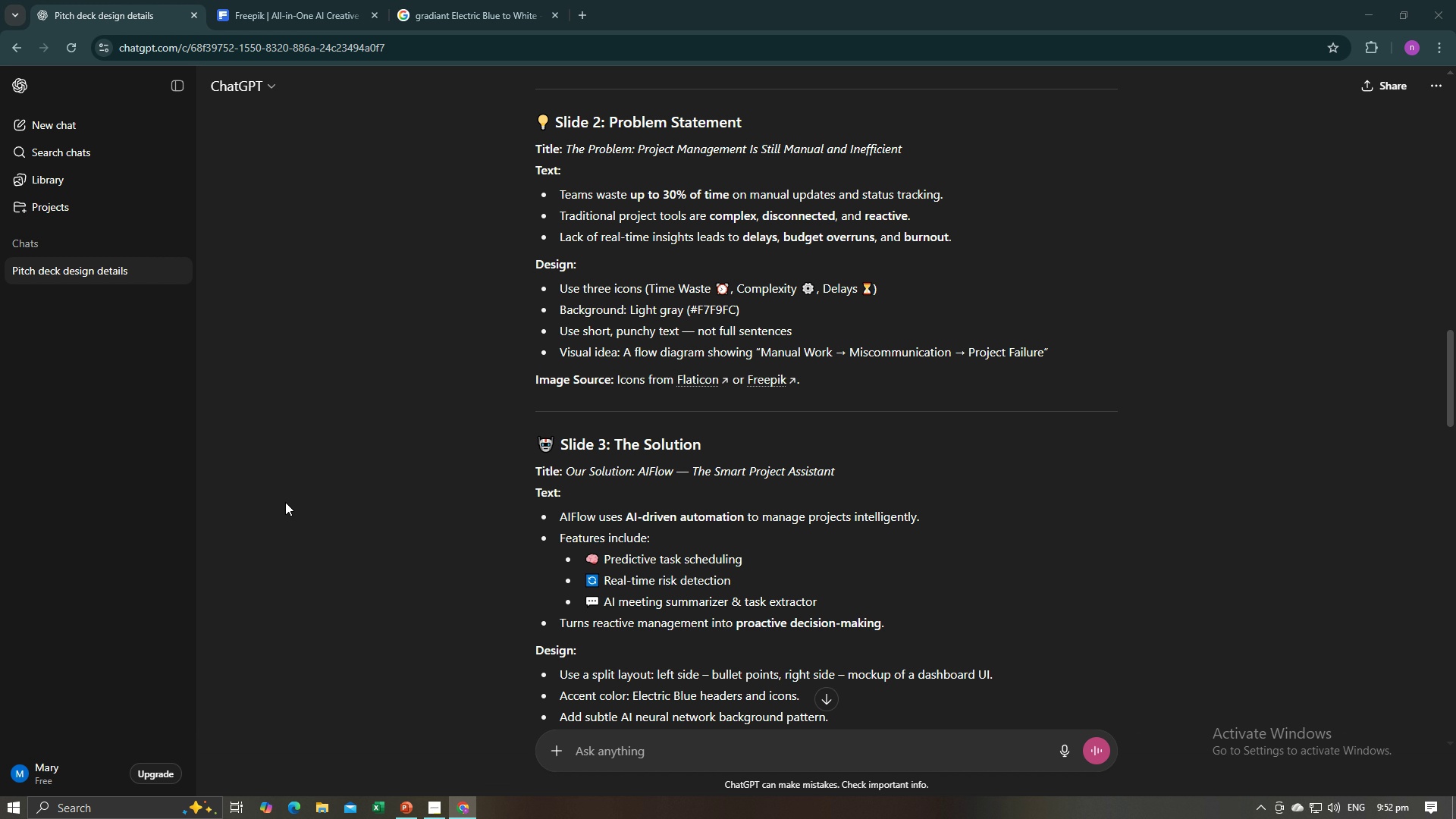 
key(Alt+AltLeft)
 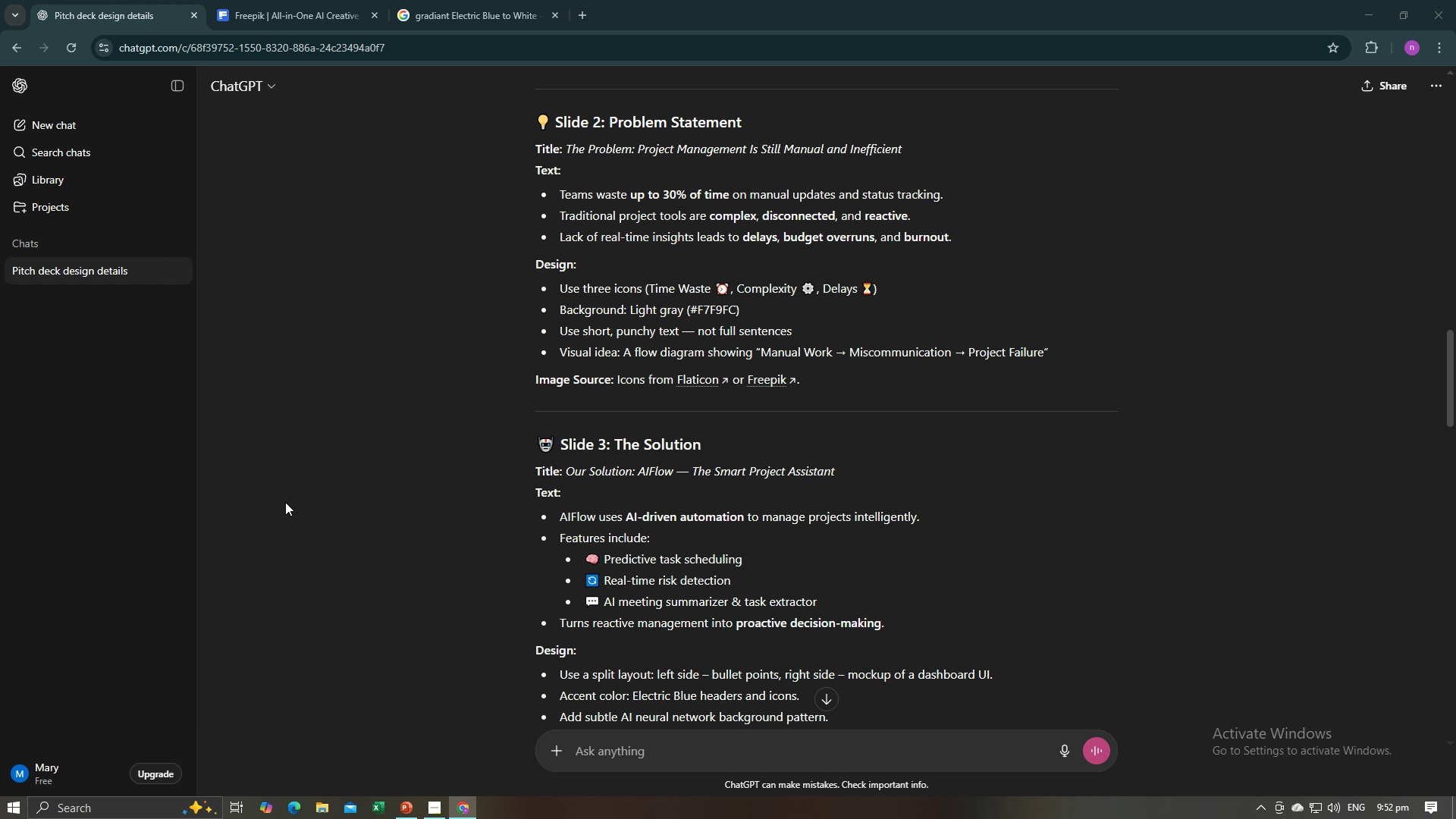 
key(Alt+Tab)
 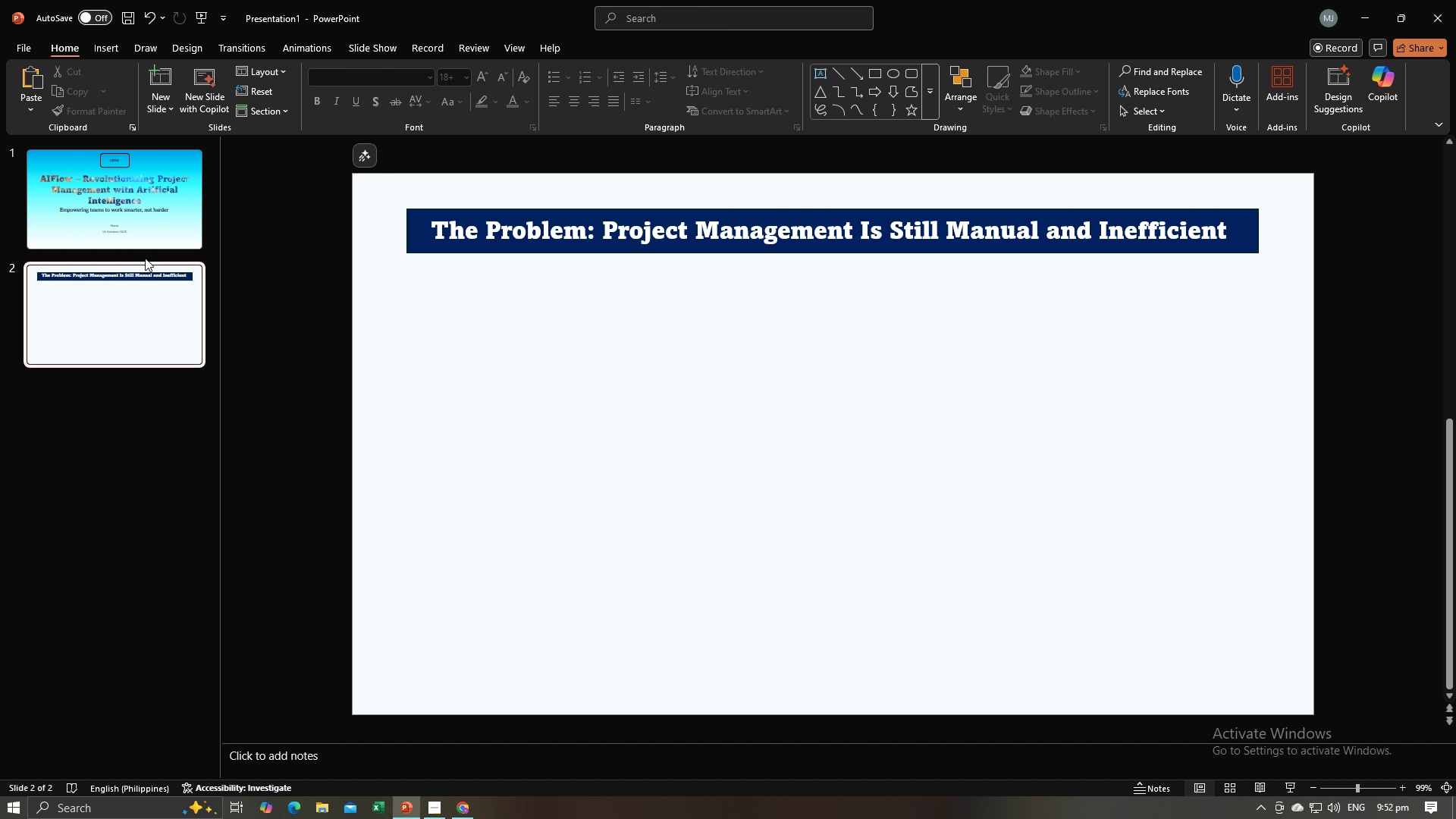 
wait(5.47)
 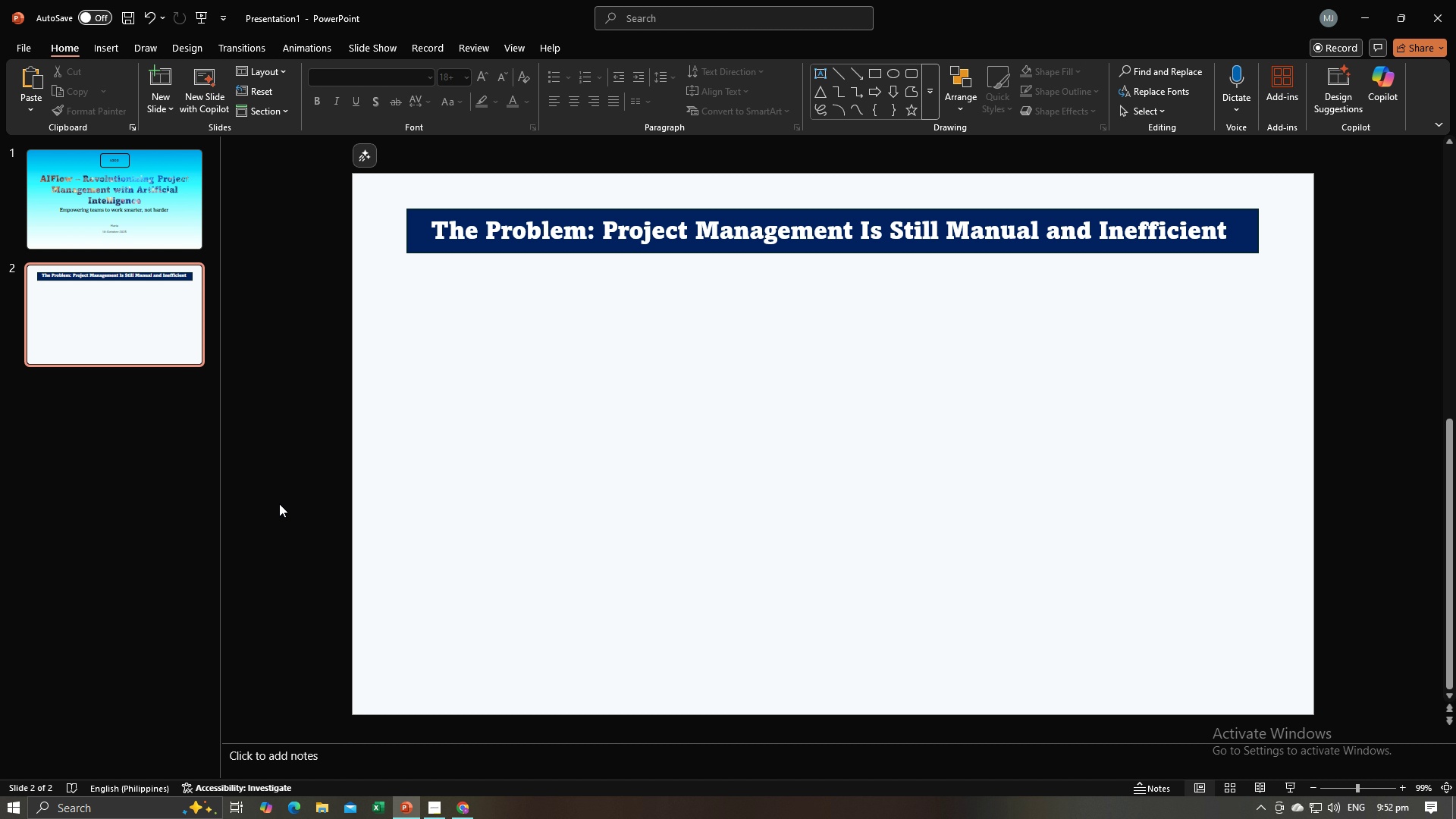 
left_click([145, 228])
 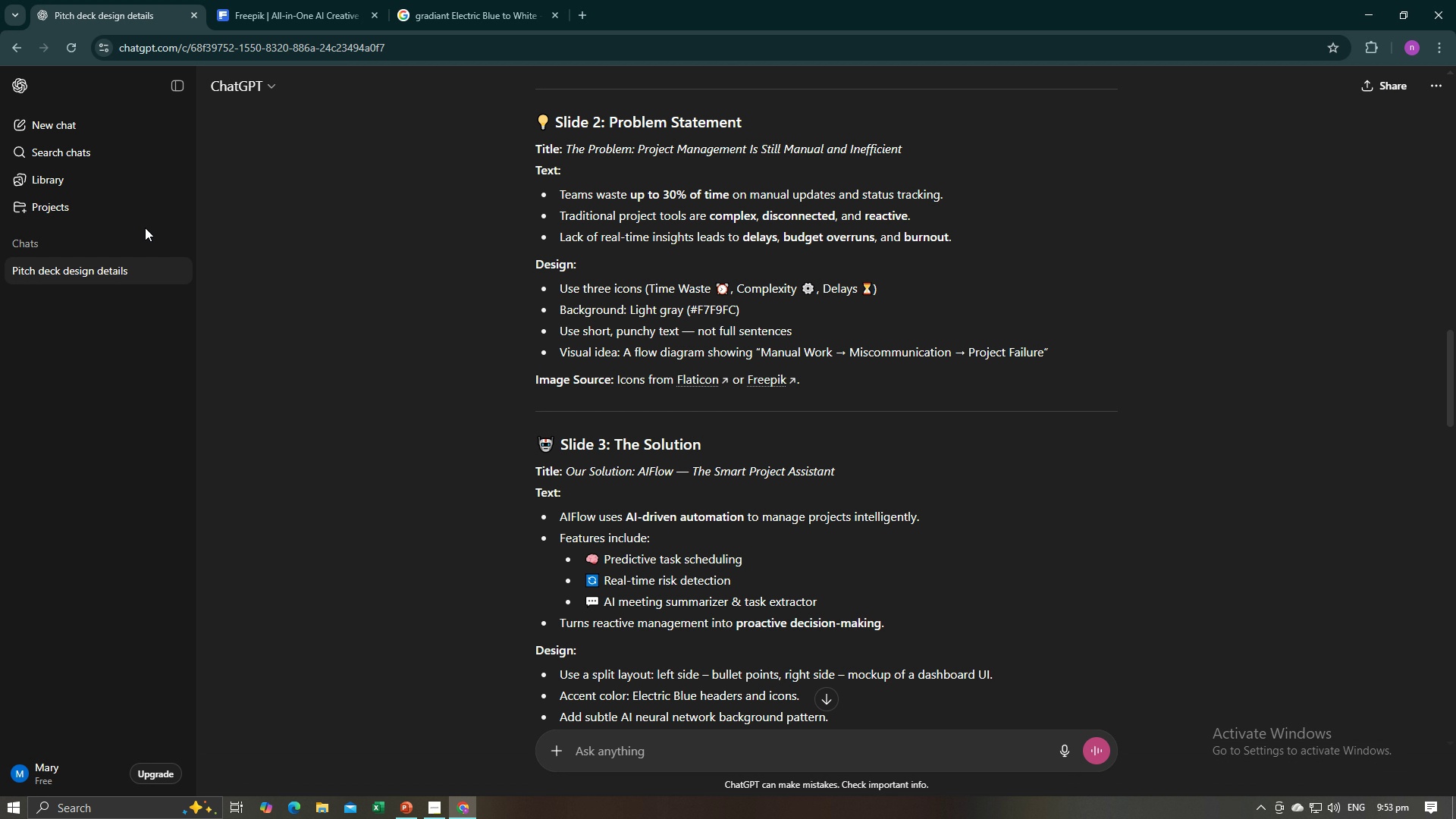 
key(Alt+AltLeft)
 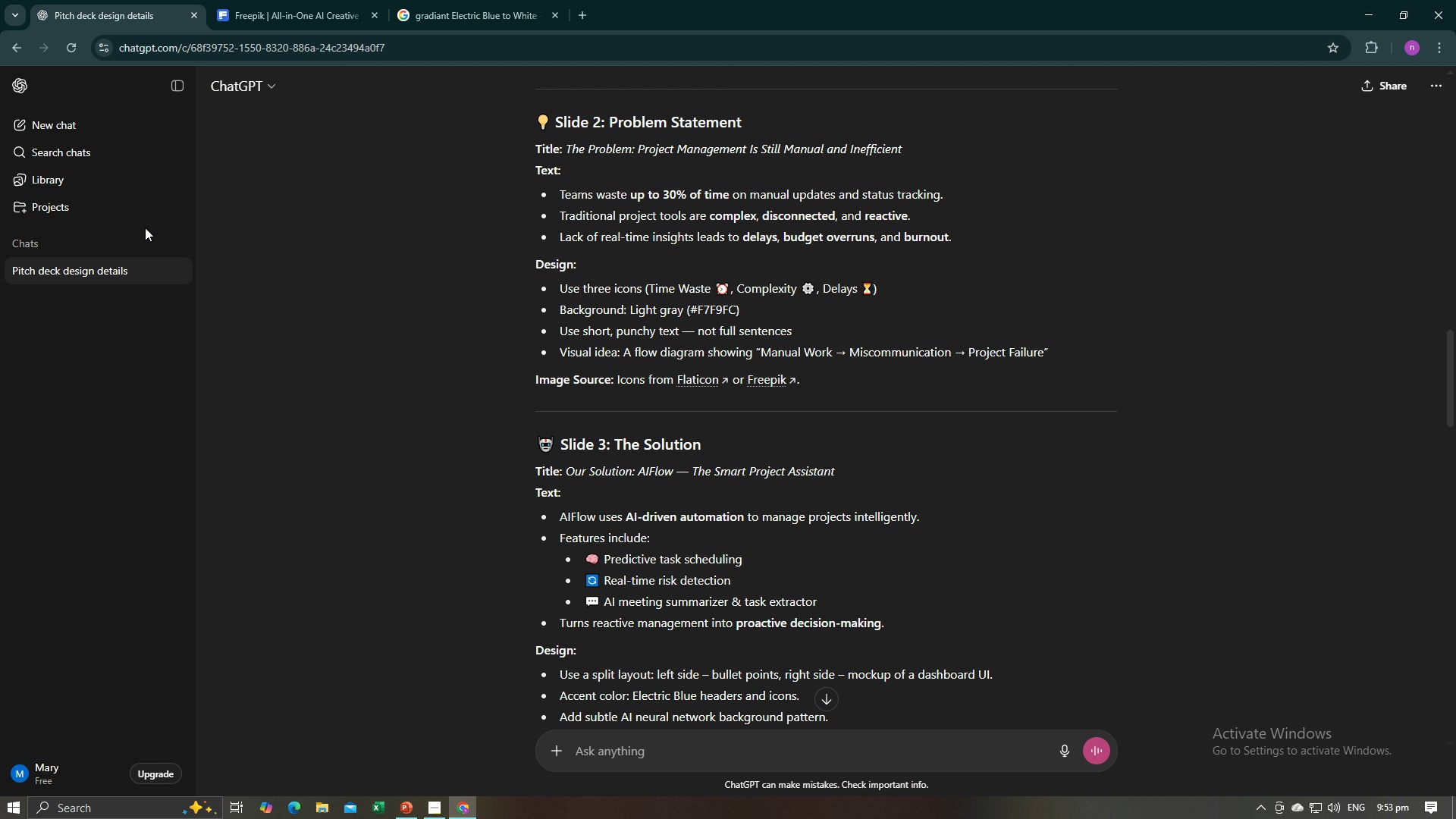 
key(Alt+Tab)
 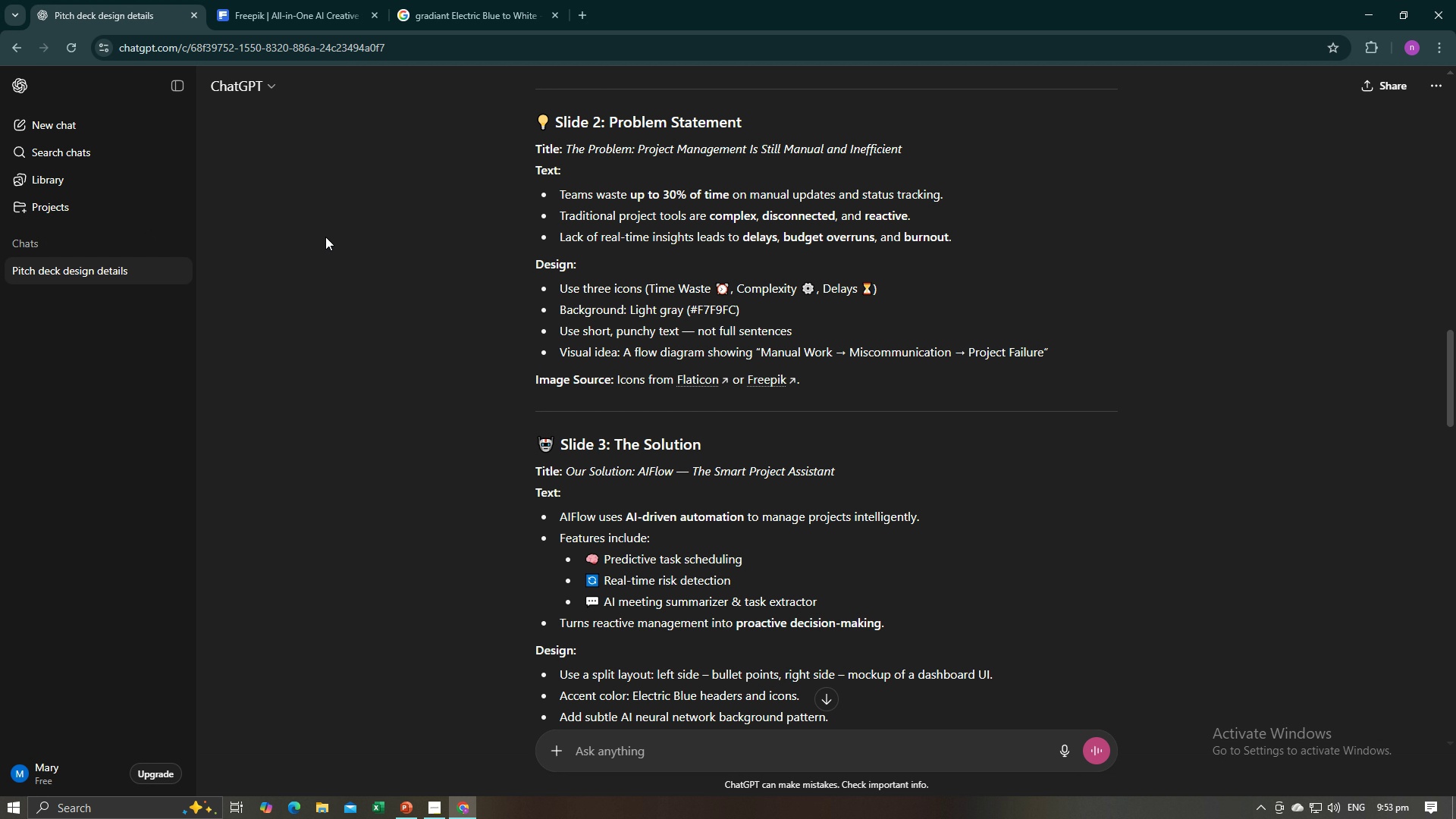 
key(Alt+AltLeft)
 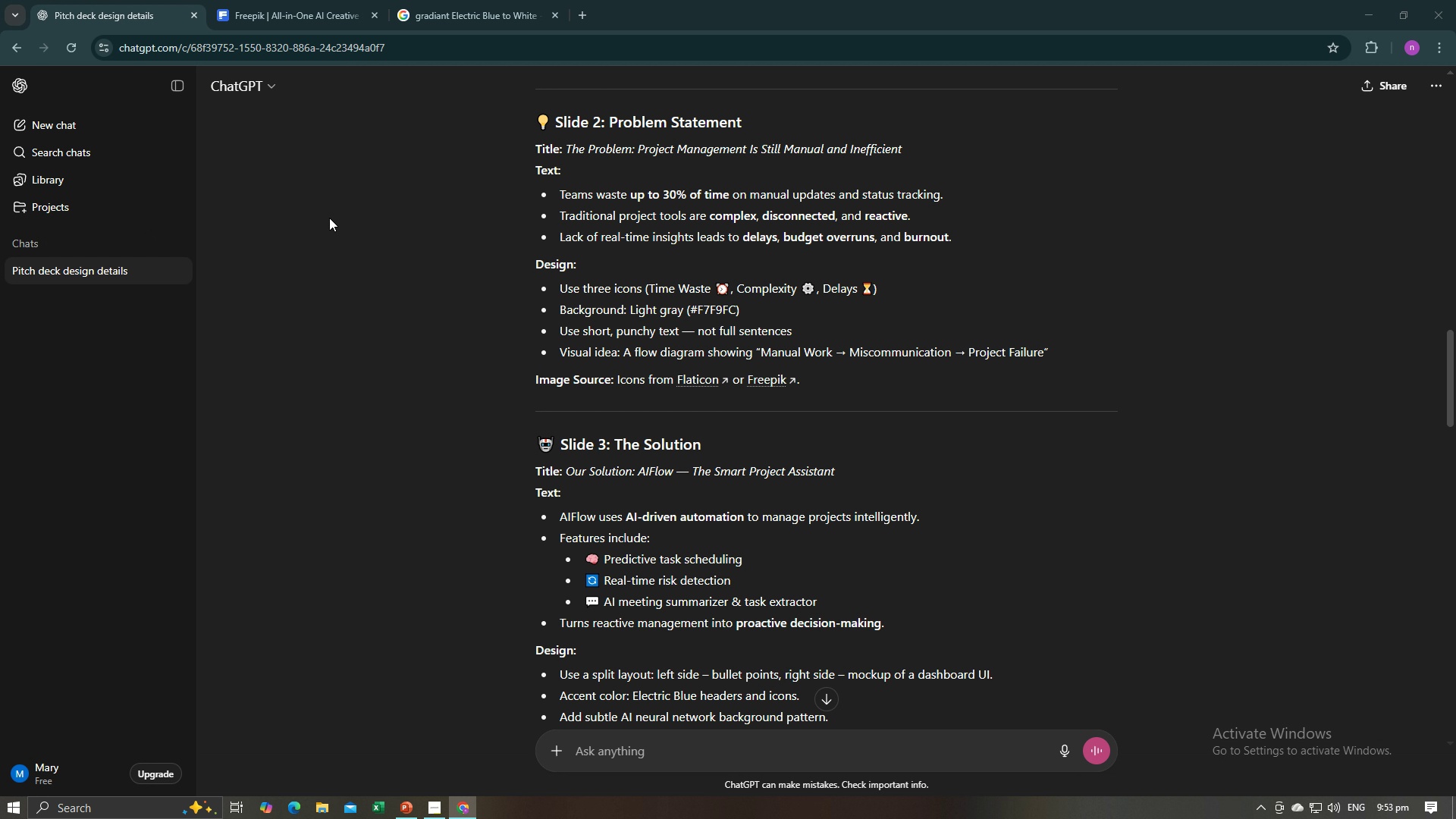 
key(Alt+Tab)
 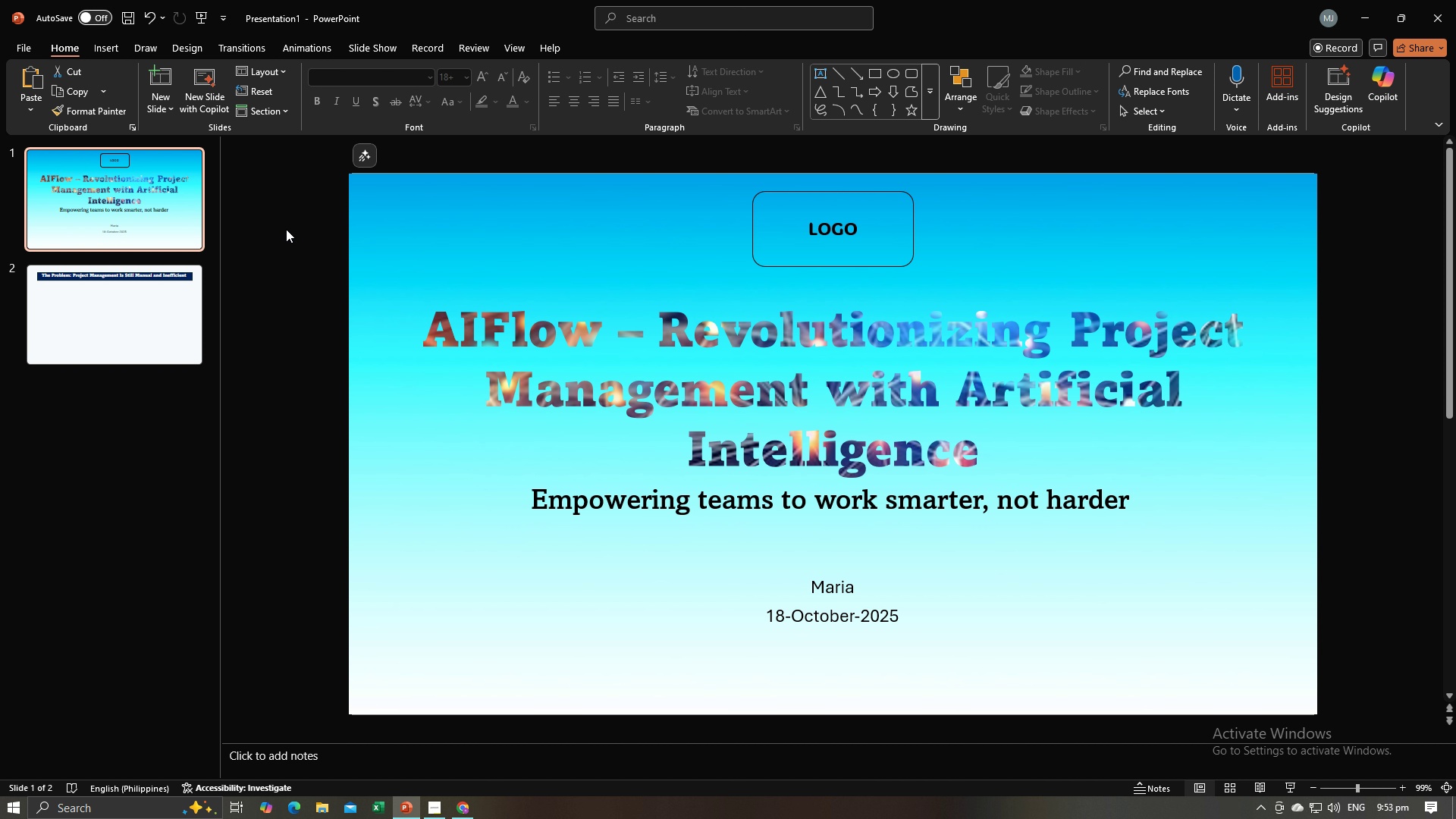 
key(Alt+AltLeft)
 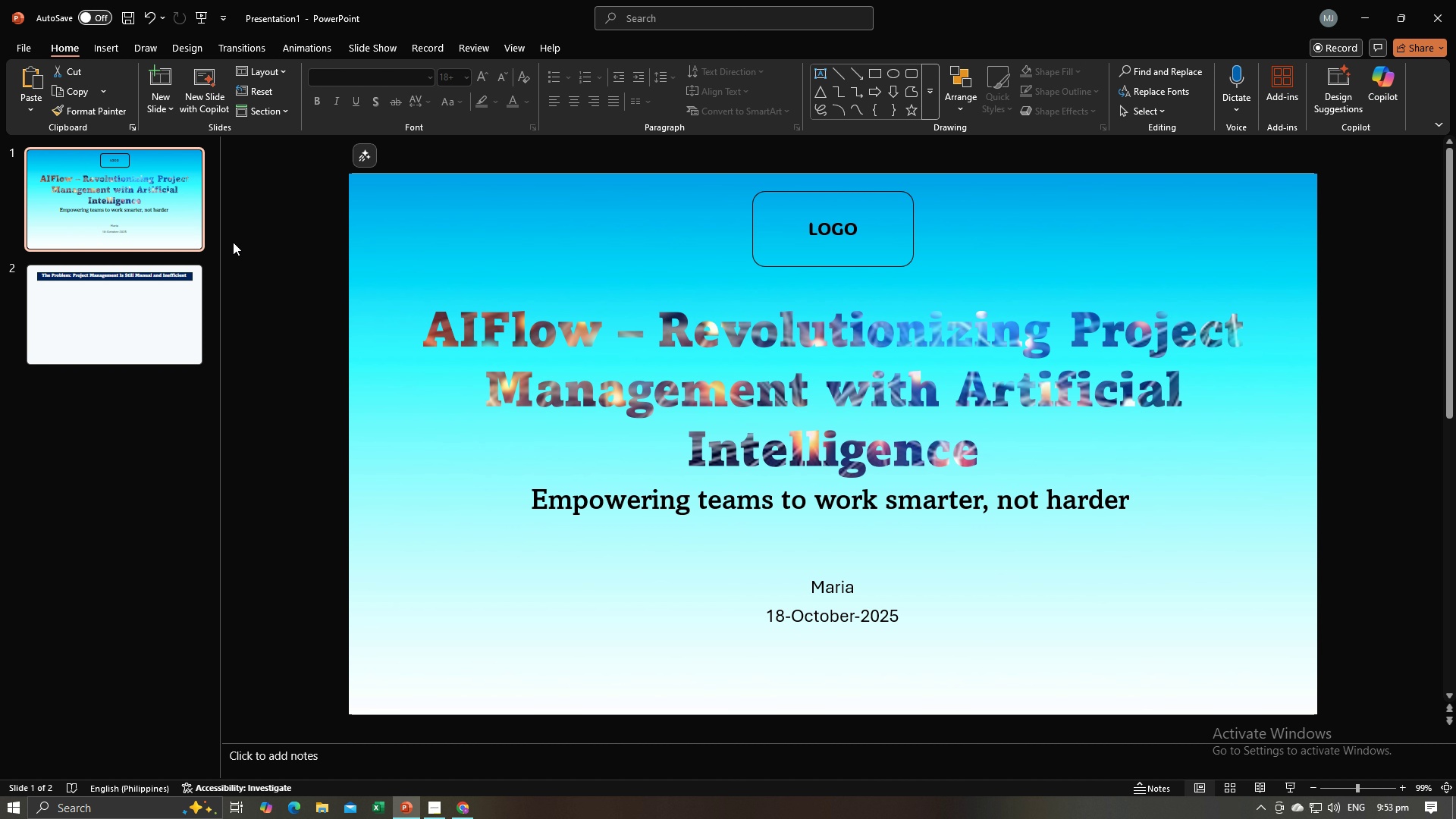 
key(Alt+Tab)
 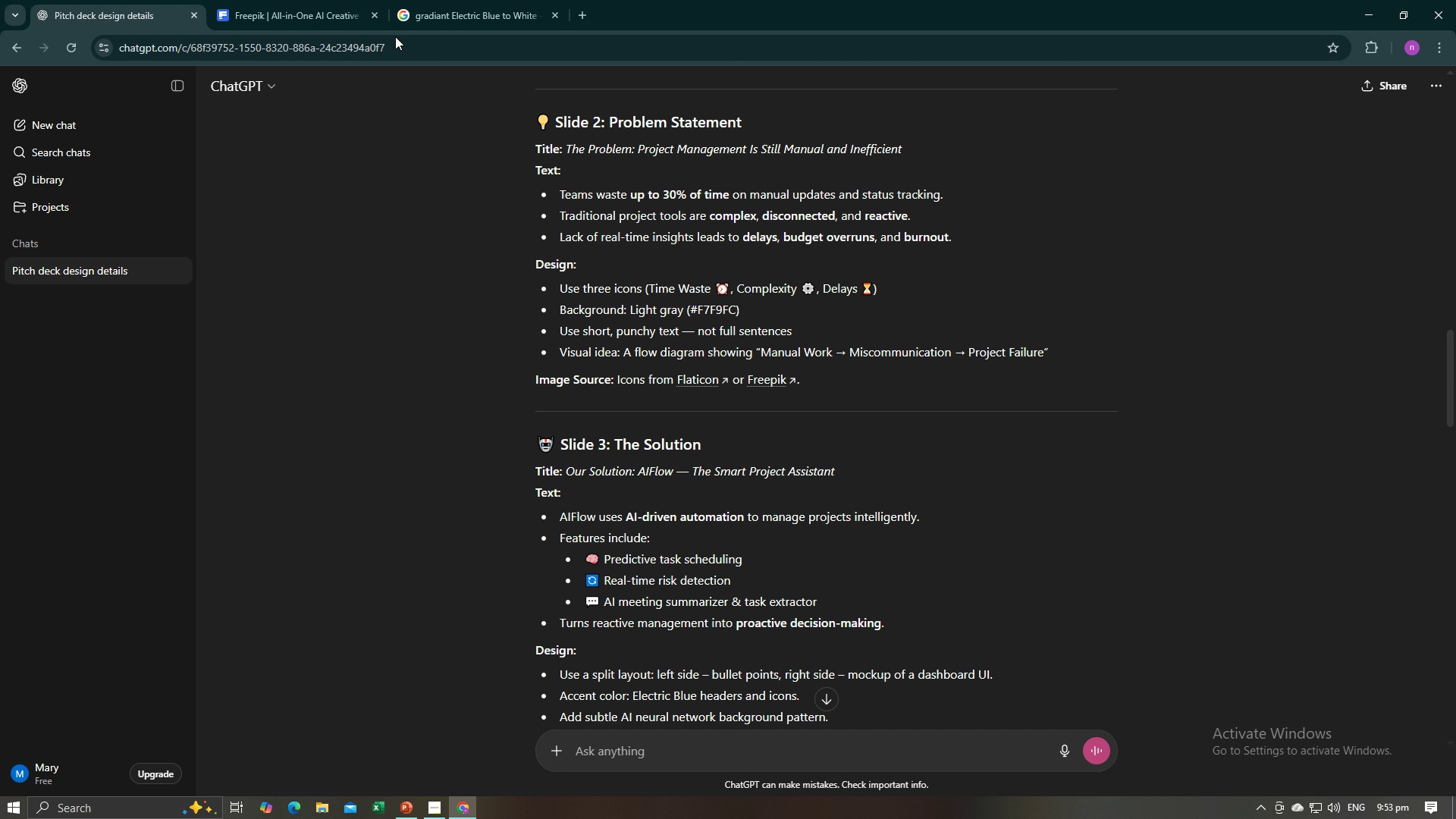 
mouse_move([391, -1])
 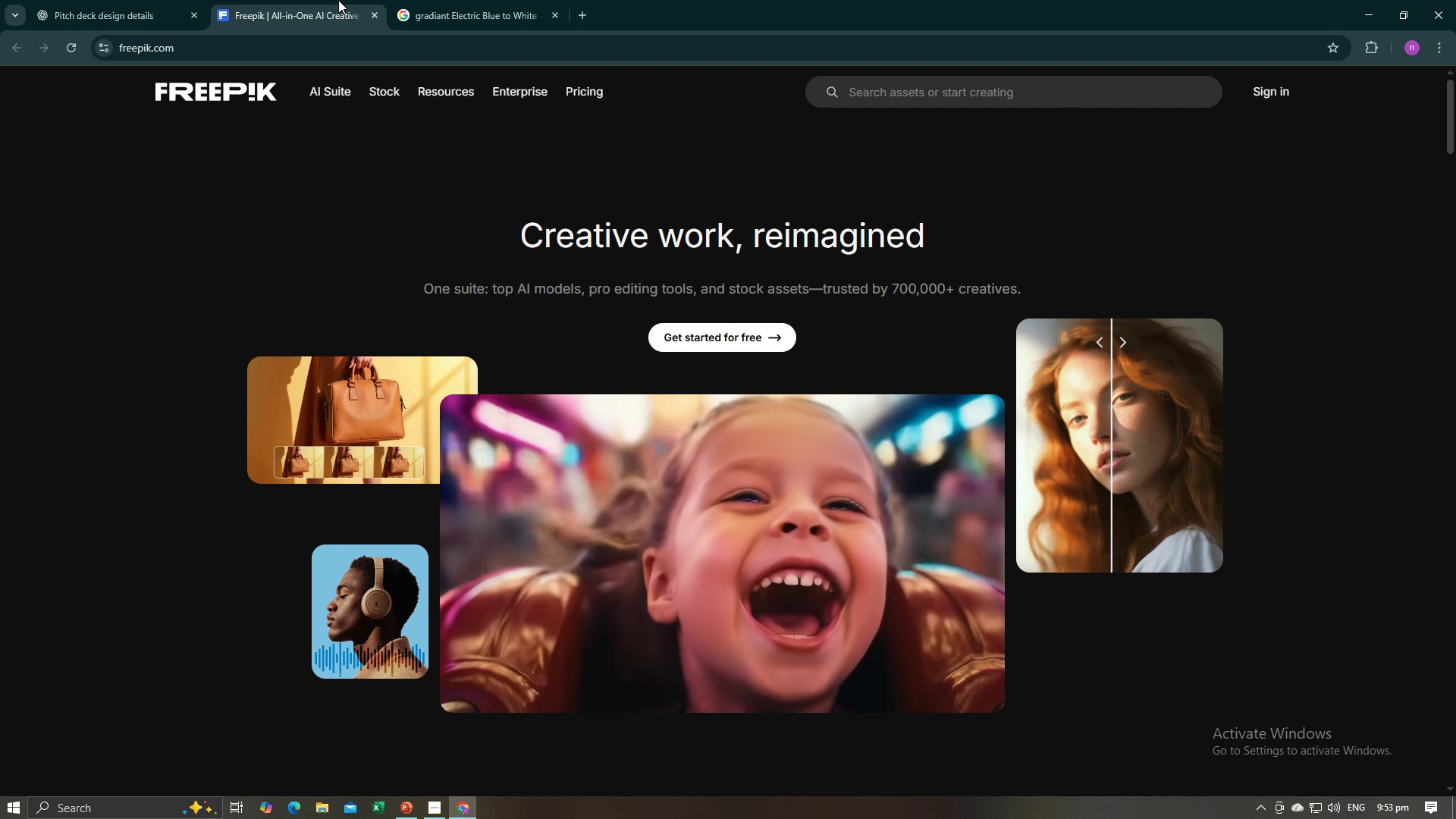 
left_click([338, 0])
 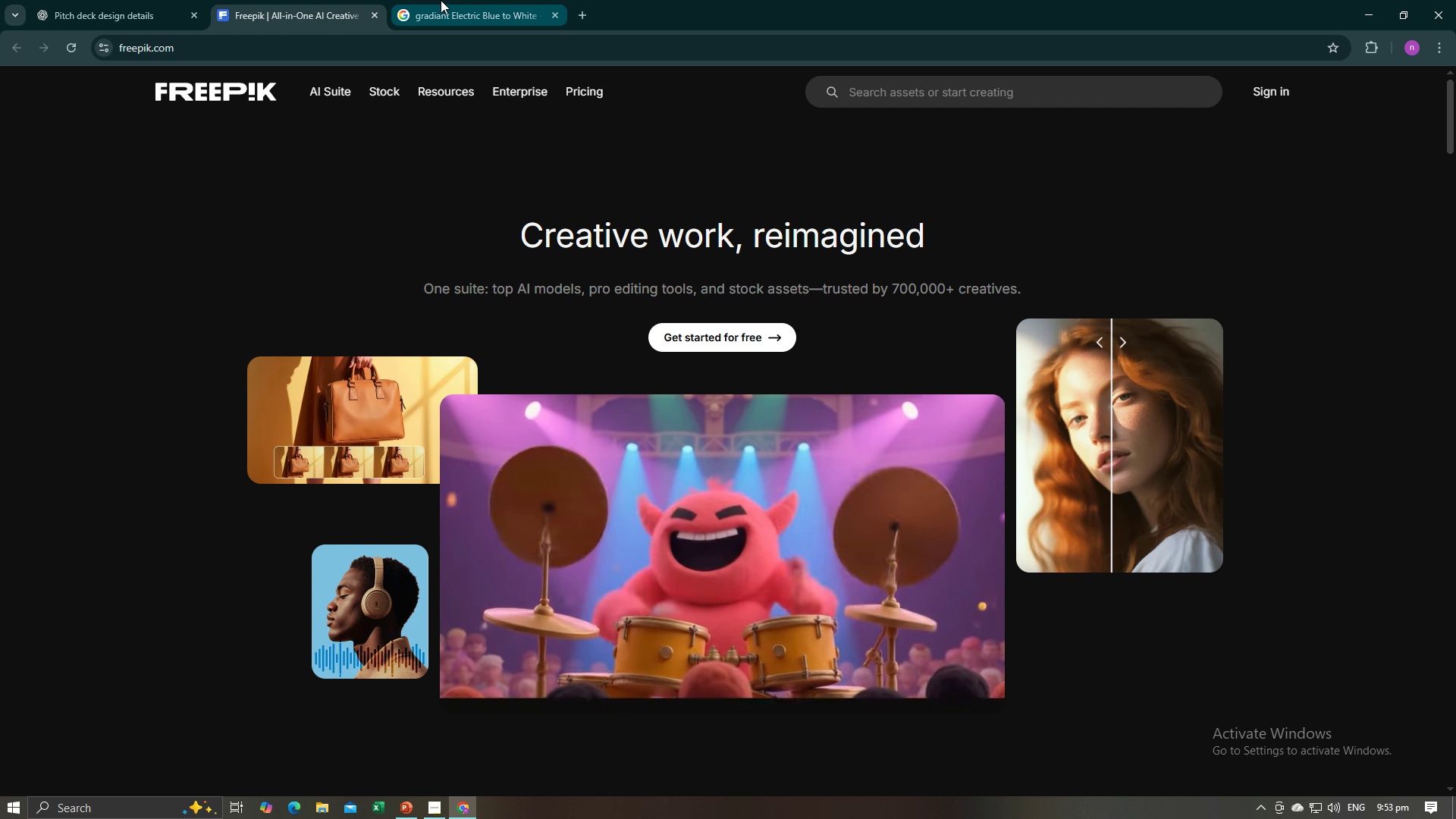 
left_click([441, 0])
 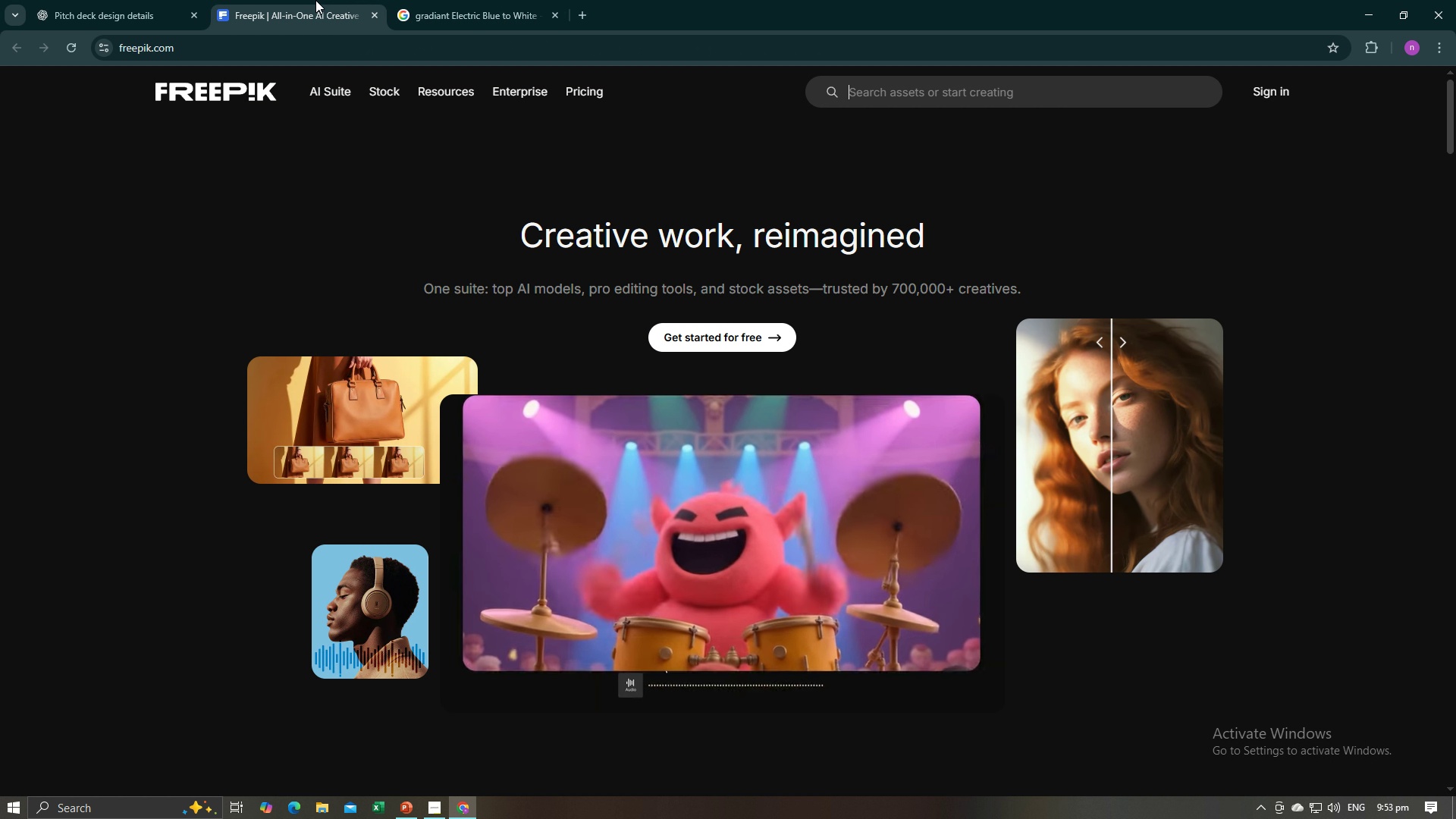 
left_click([315, 0])
 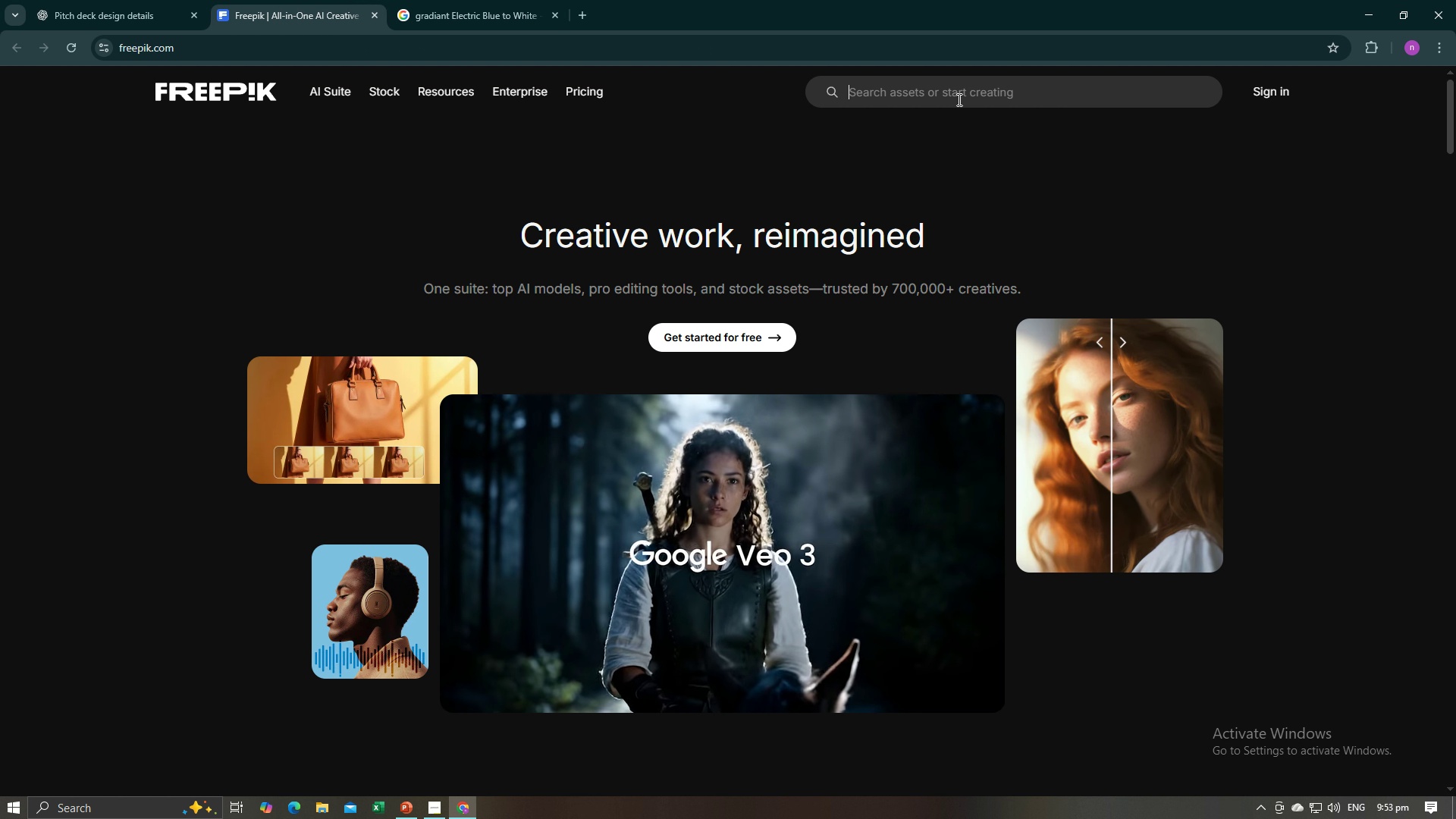 
left_click([958, 97])
 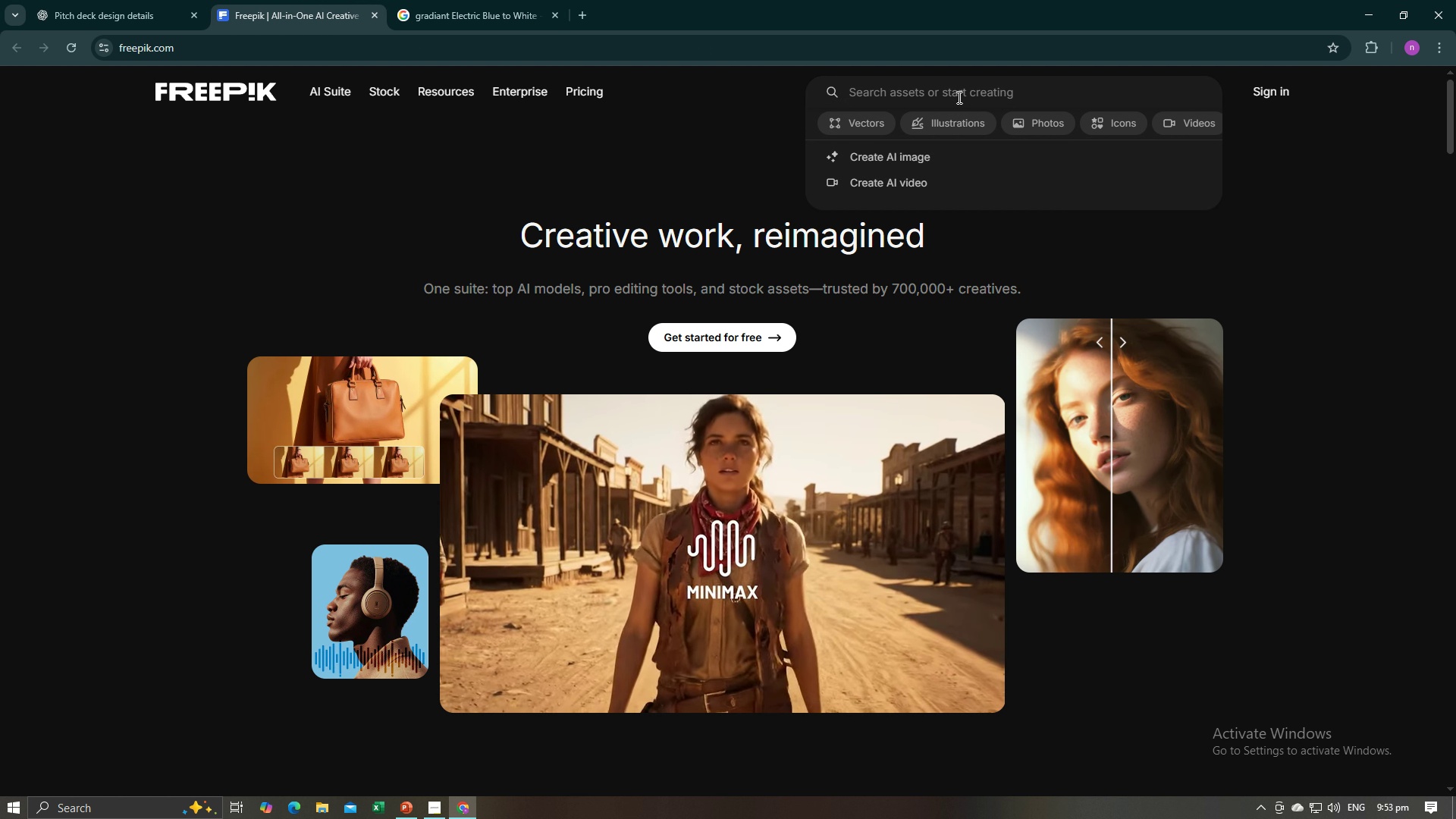 
type(AI)
 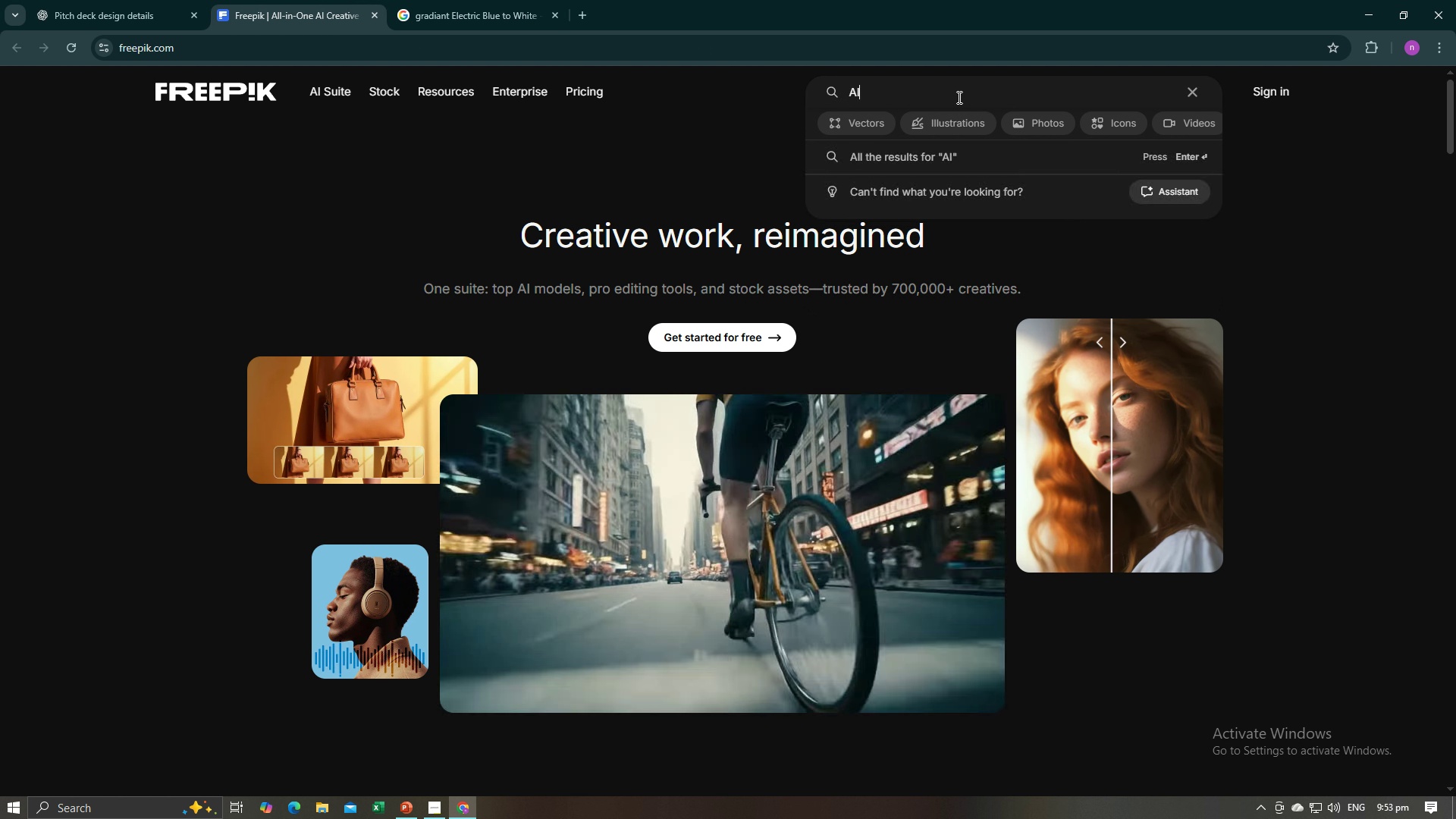 
key(Enter)
 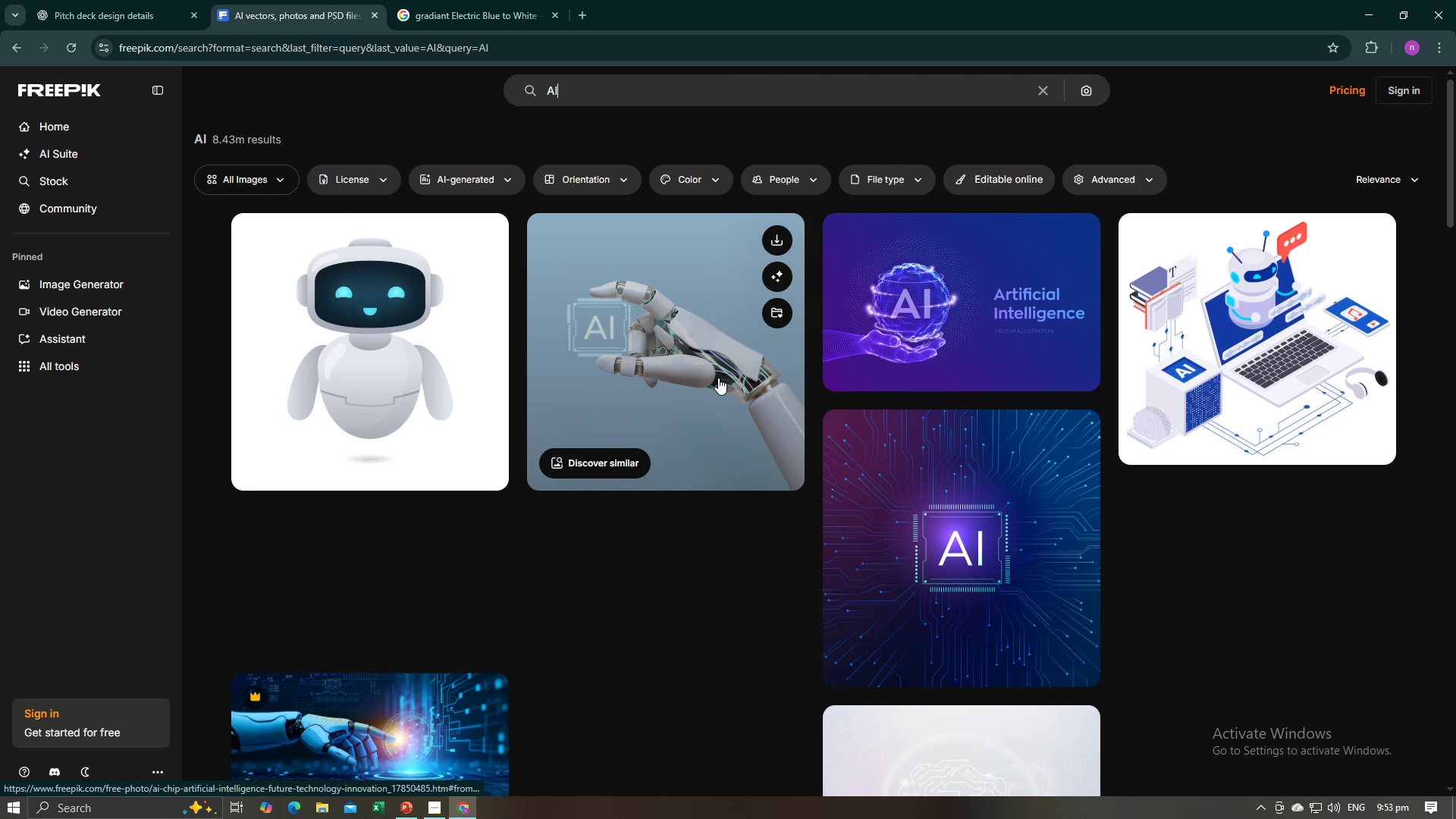 
wait(5.68)
 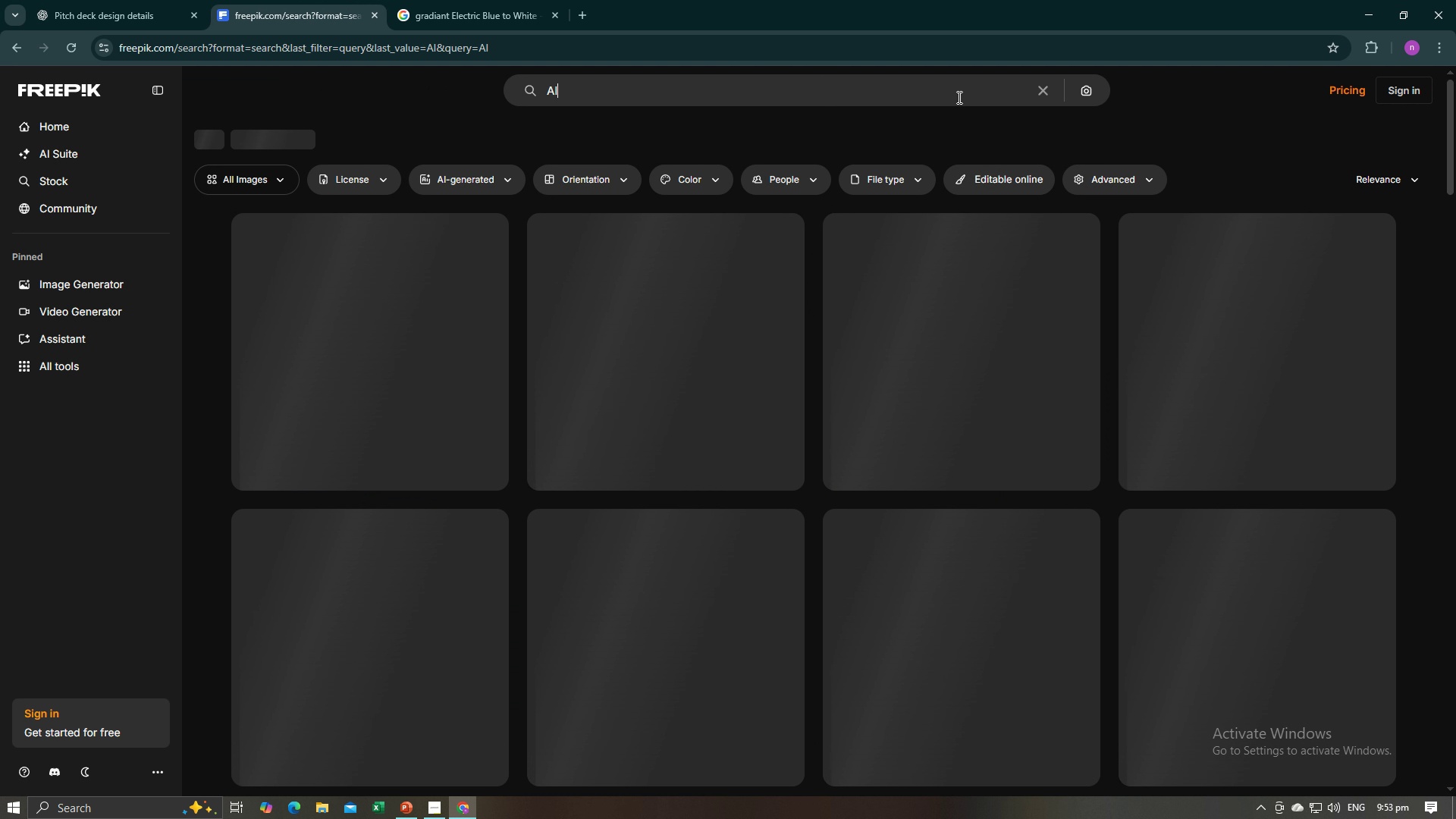 
left_click([384, 378])
 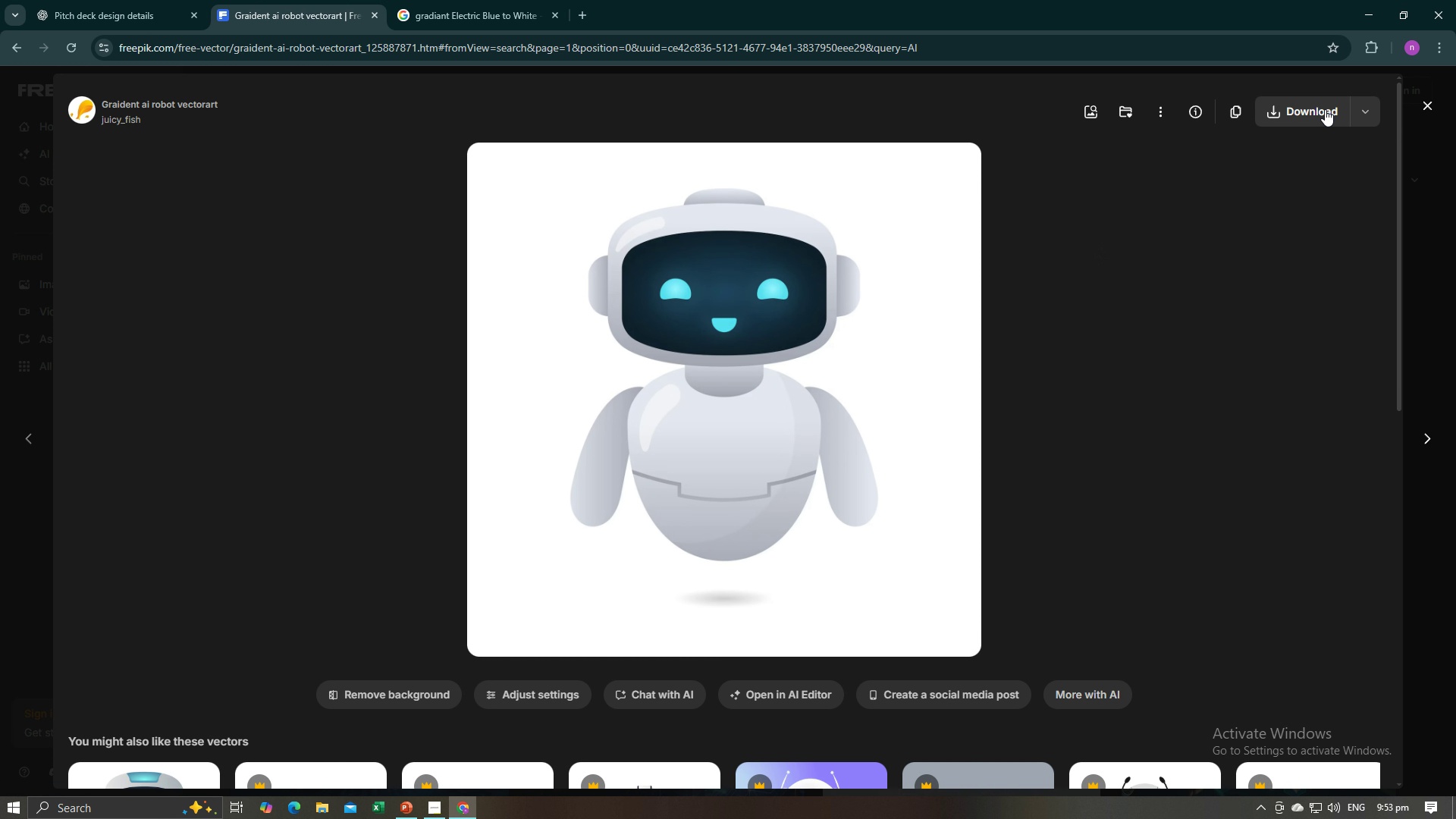 
wait(6.02)
 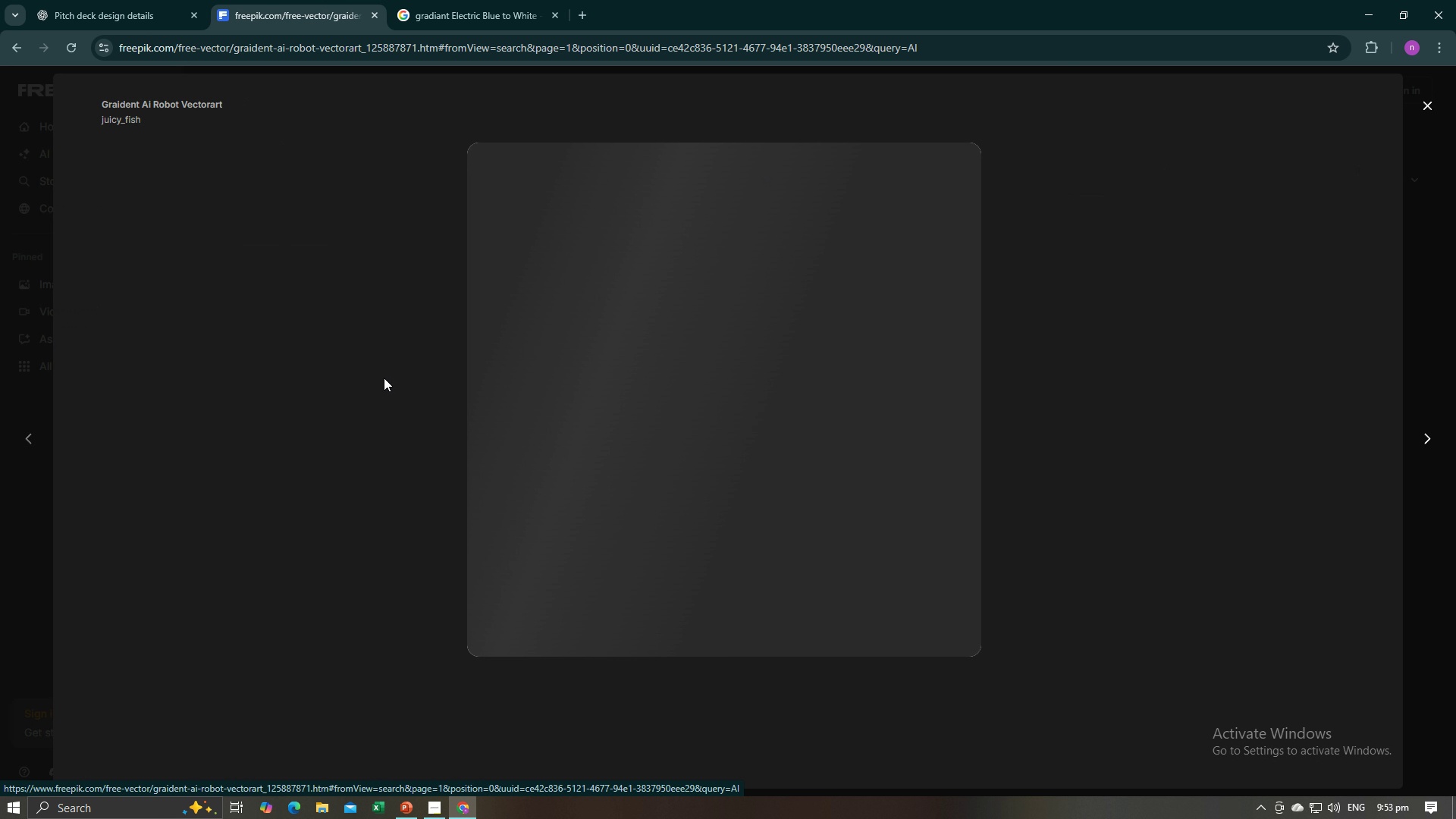 
scroll: coordinate [940, 316], scroll_direction: down, amount: 3.0
 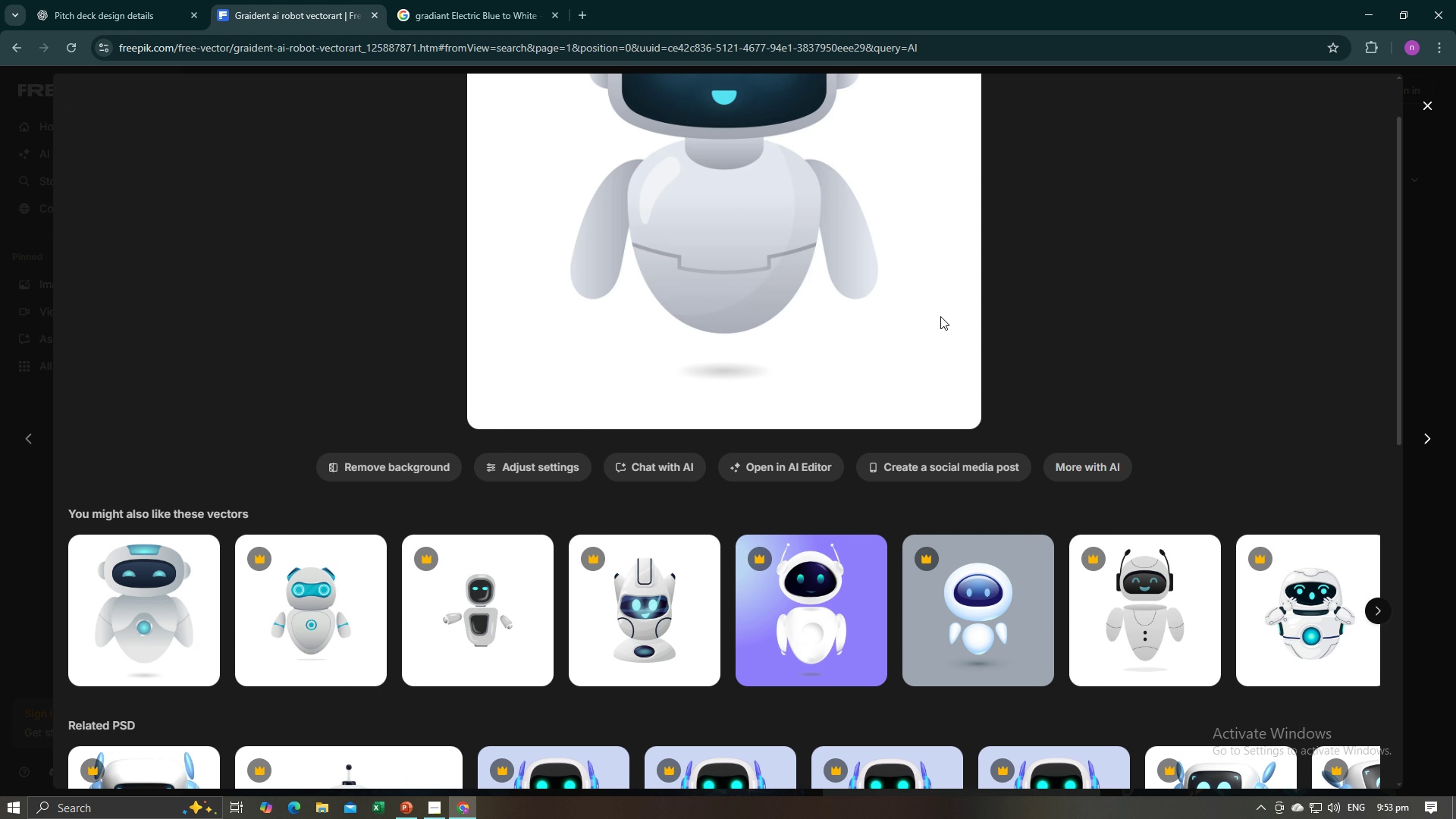 
scroll: coordinate [940, 316], scroll_direction: up, amount: 4.0
 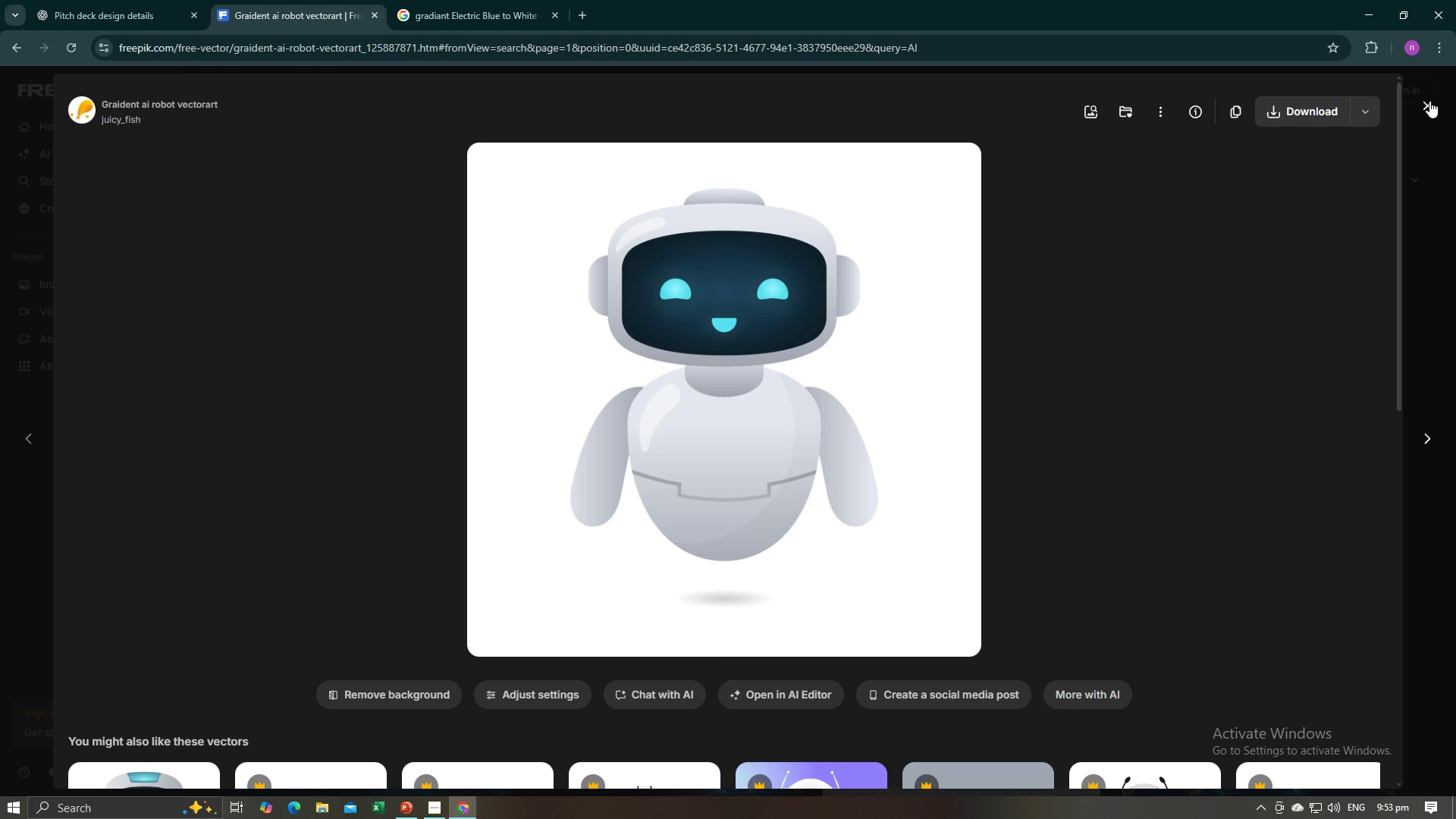 
left_click([1429, 101])
 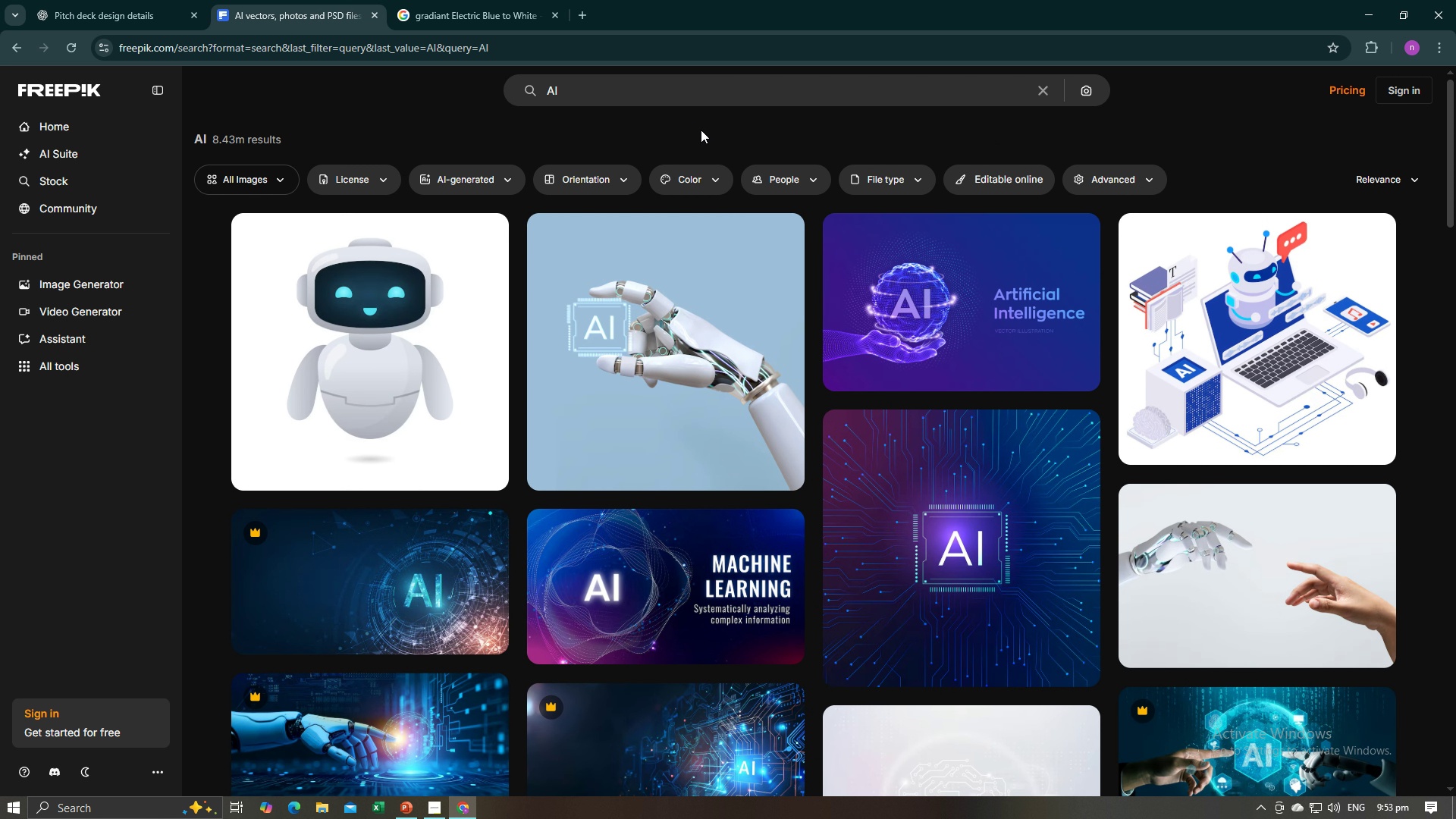 
left_click([619, 100])
 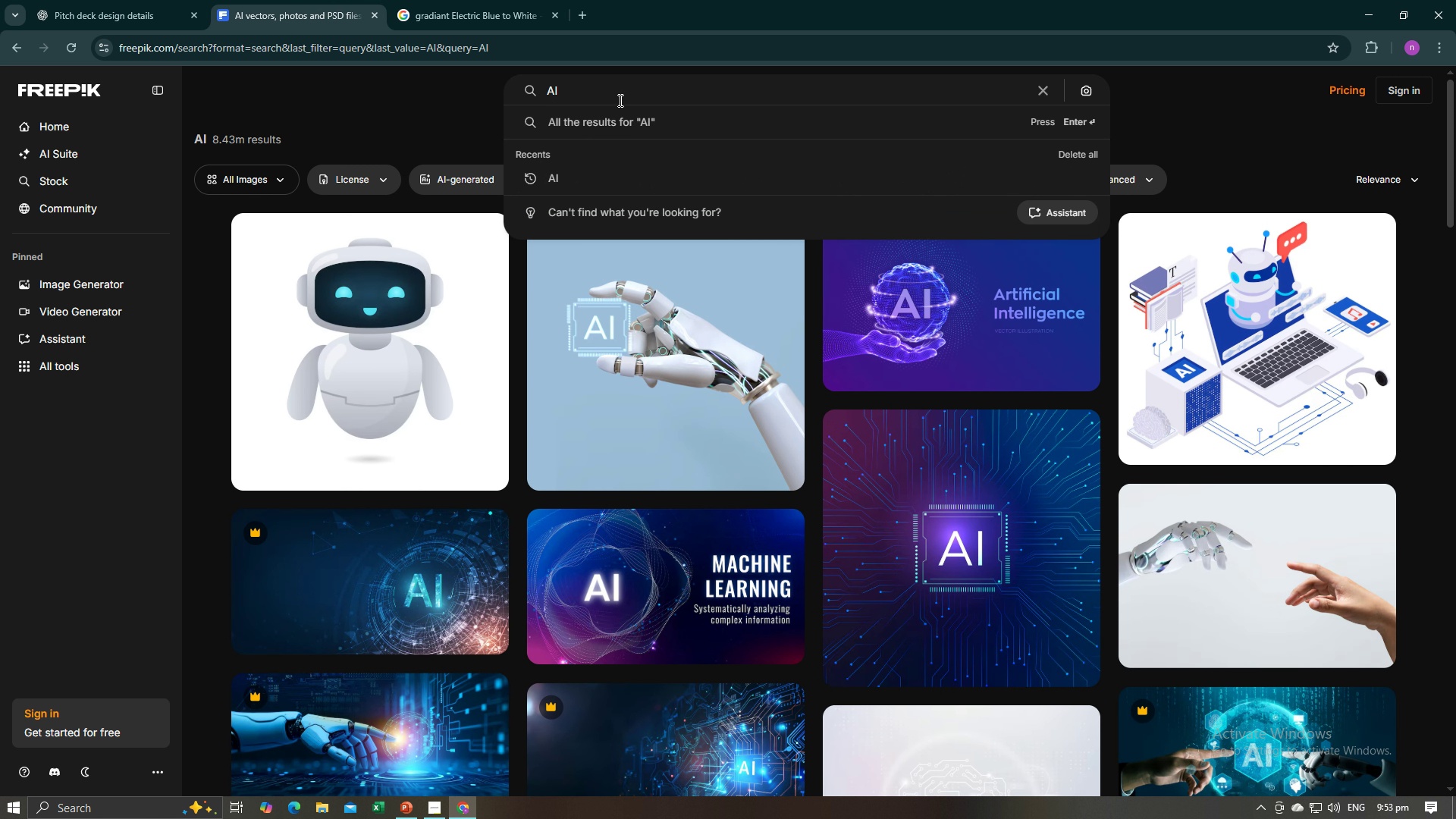 
type( GIF)
 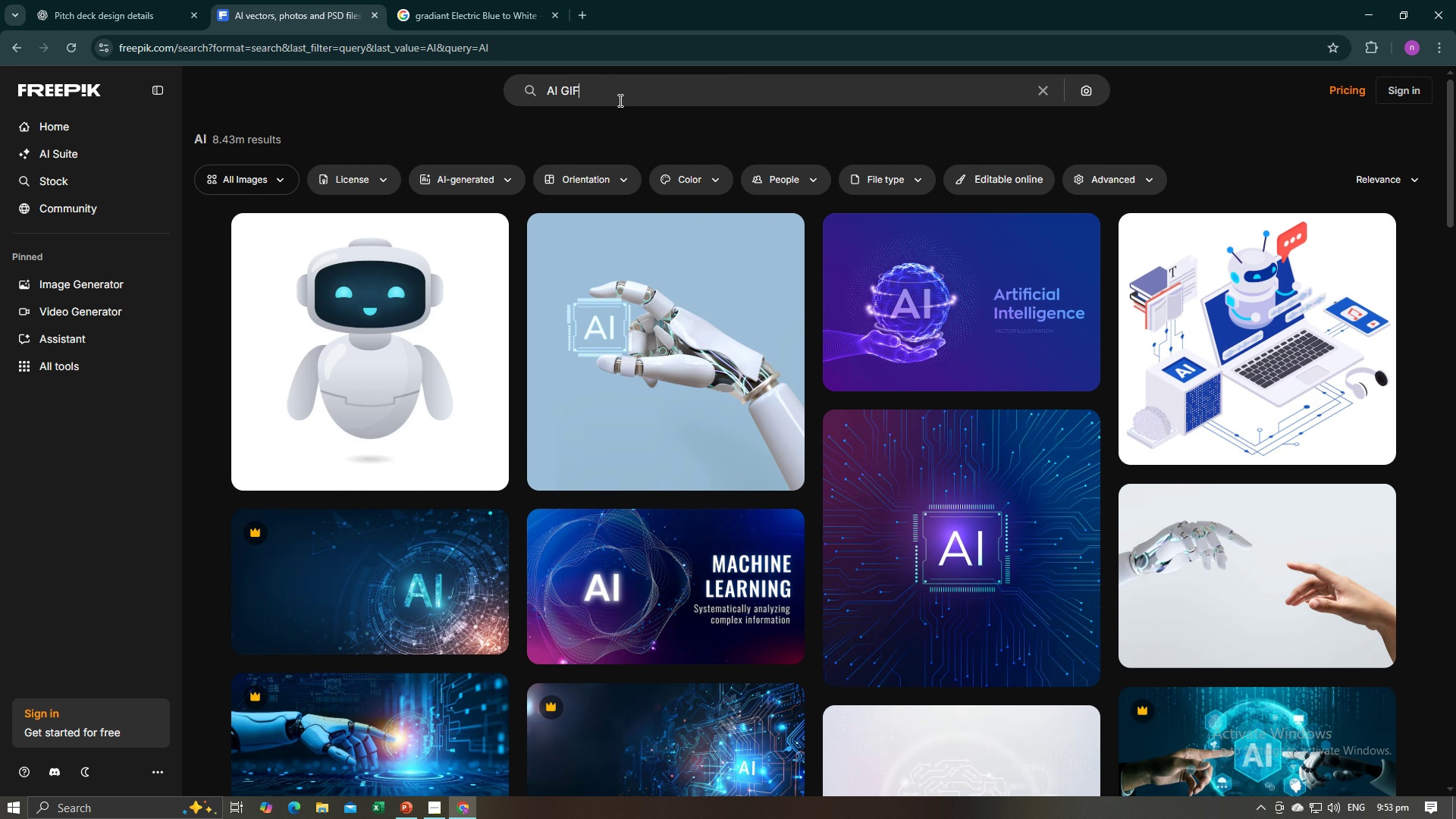 
 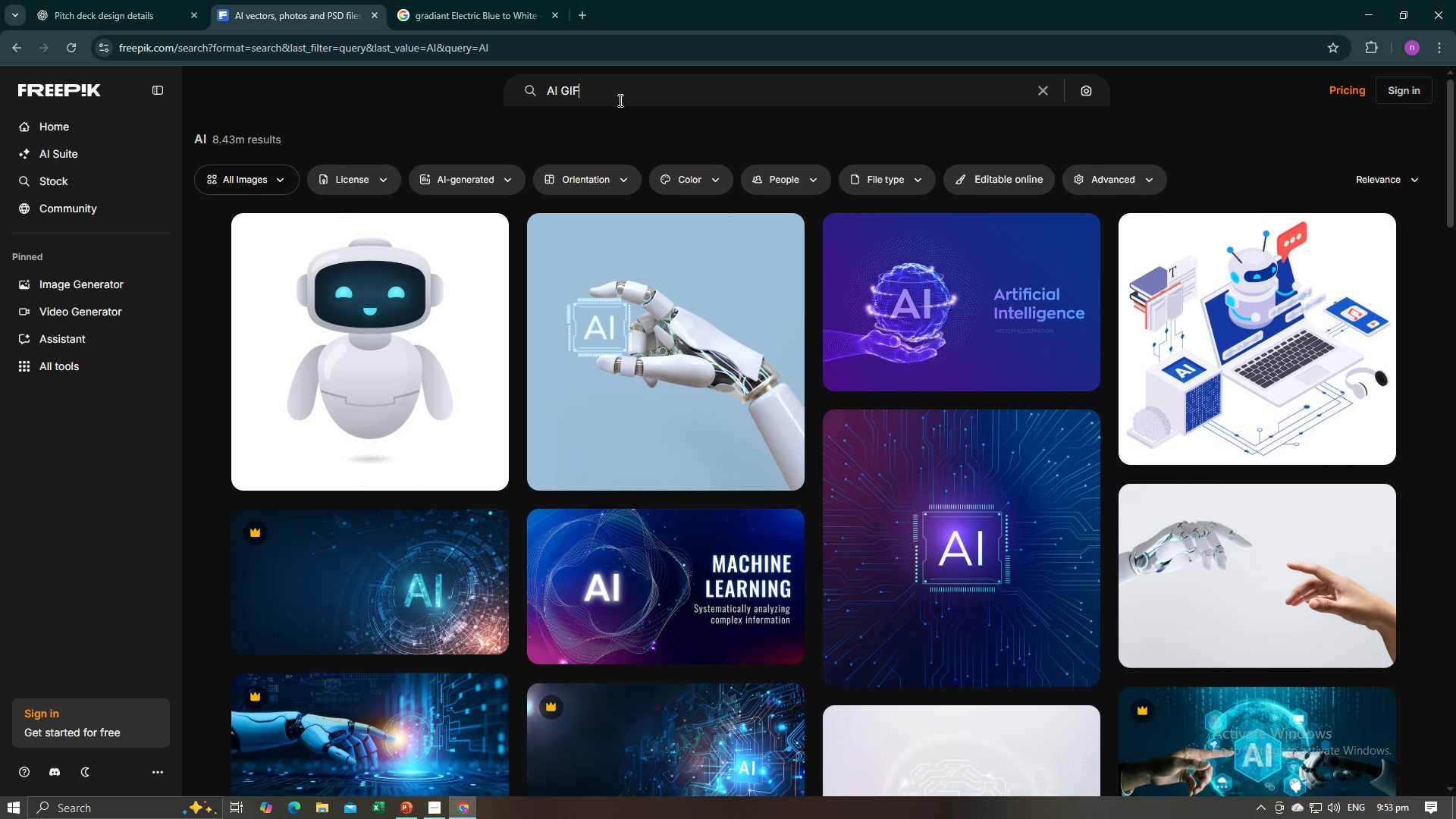 
key(Enter)
 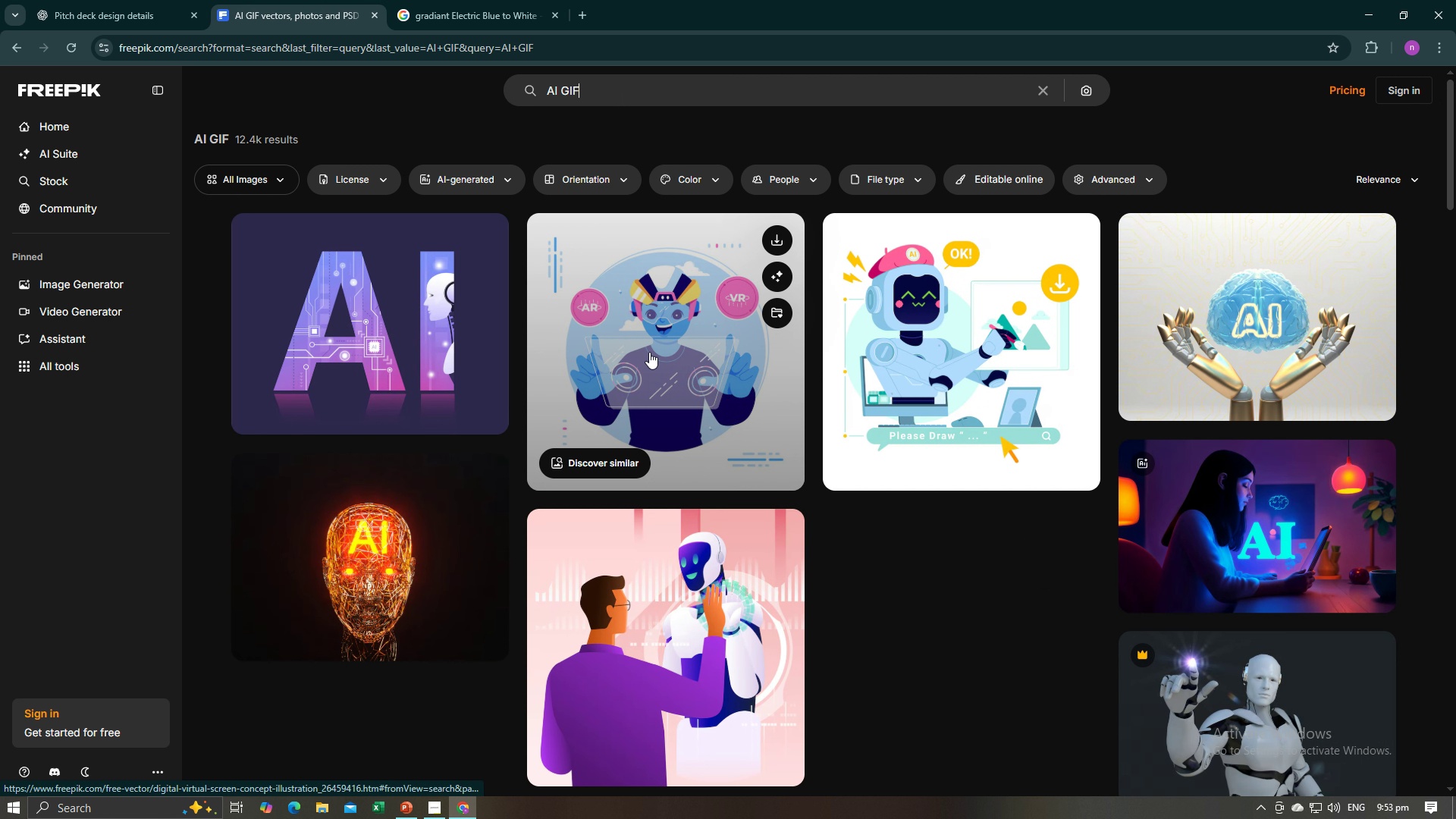 
scroll: coordinate [803, 409], scroll_direction: down, amount: 9.0
 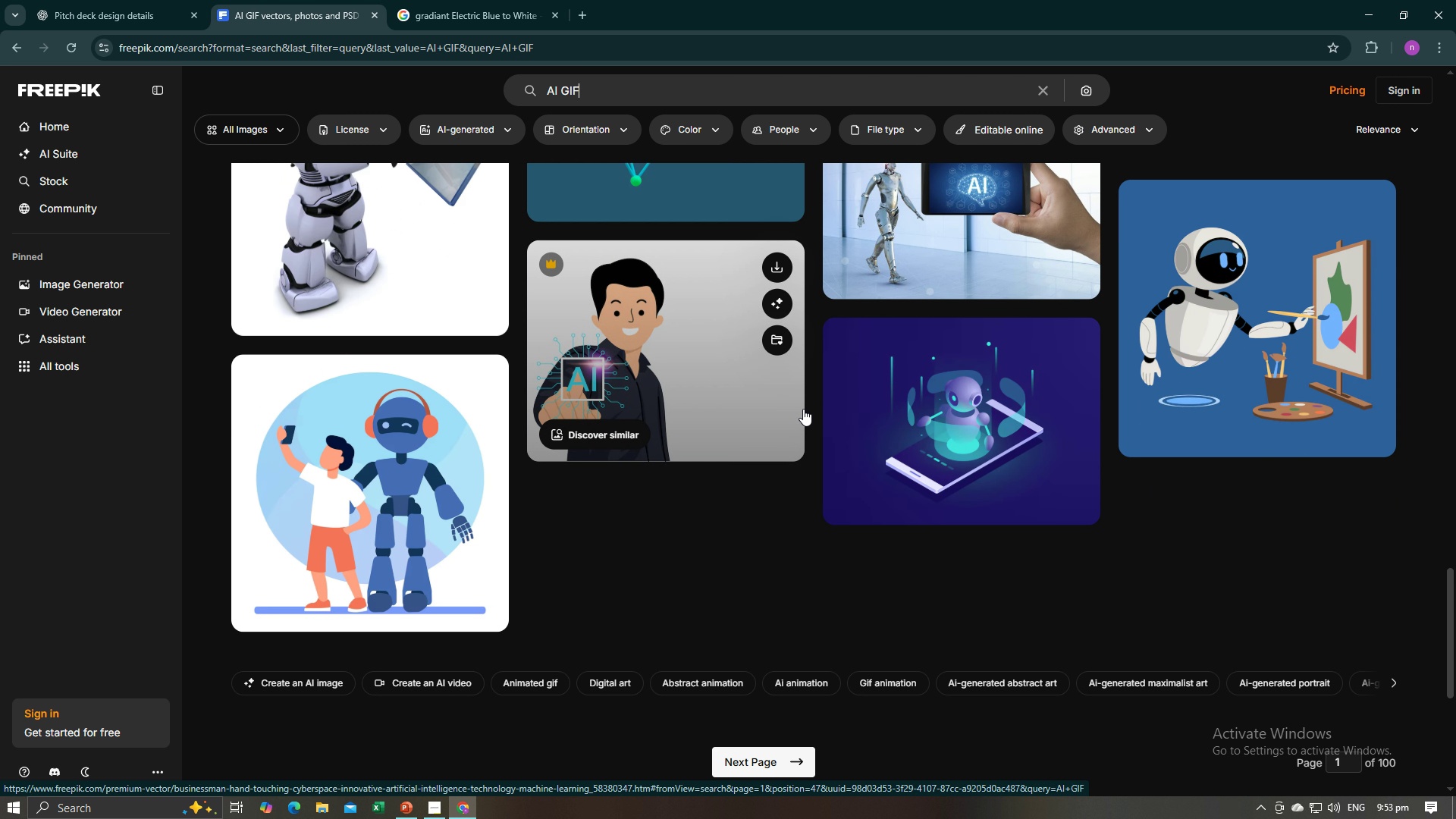 
scroll: coordinate [805, 410], scroll_direction: up, amount: 41.0
 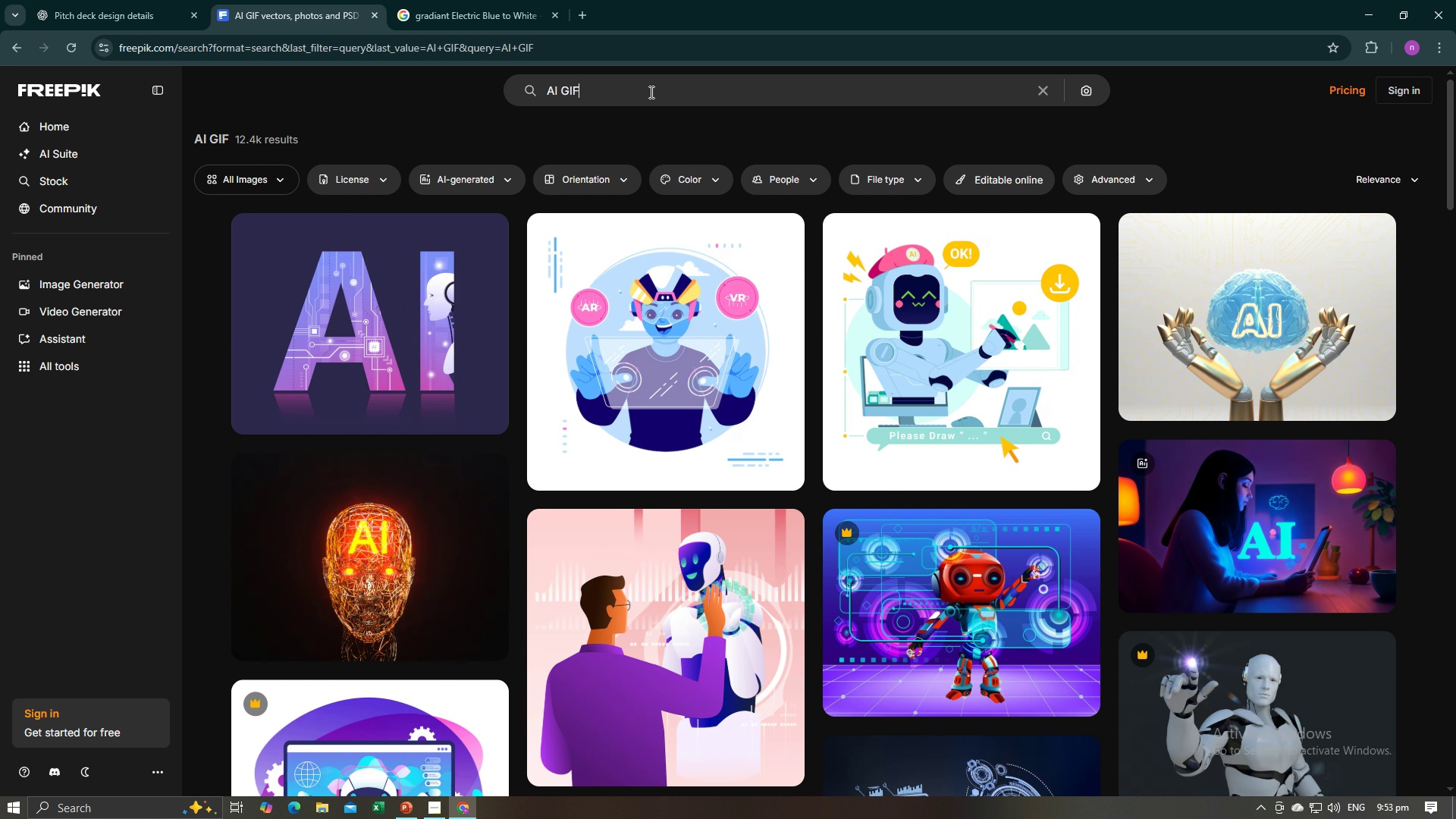 
left_click([650, 92])
 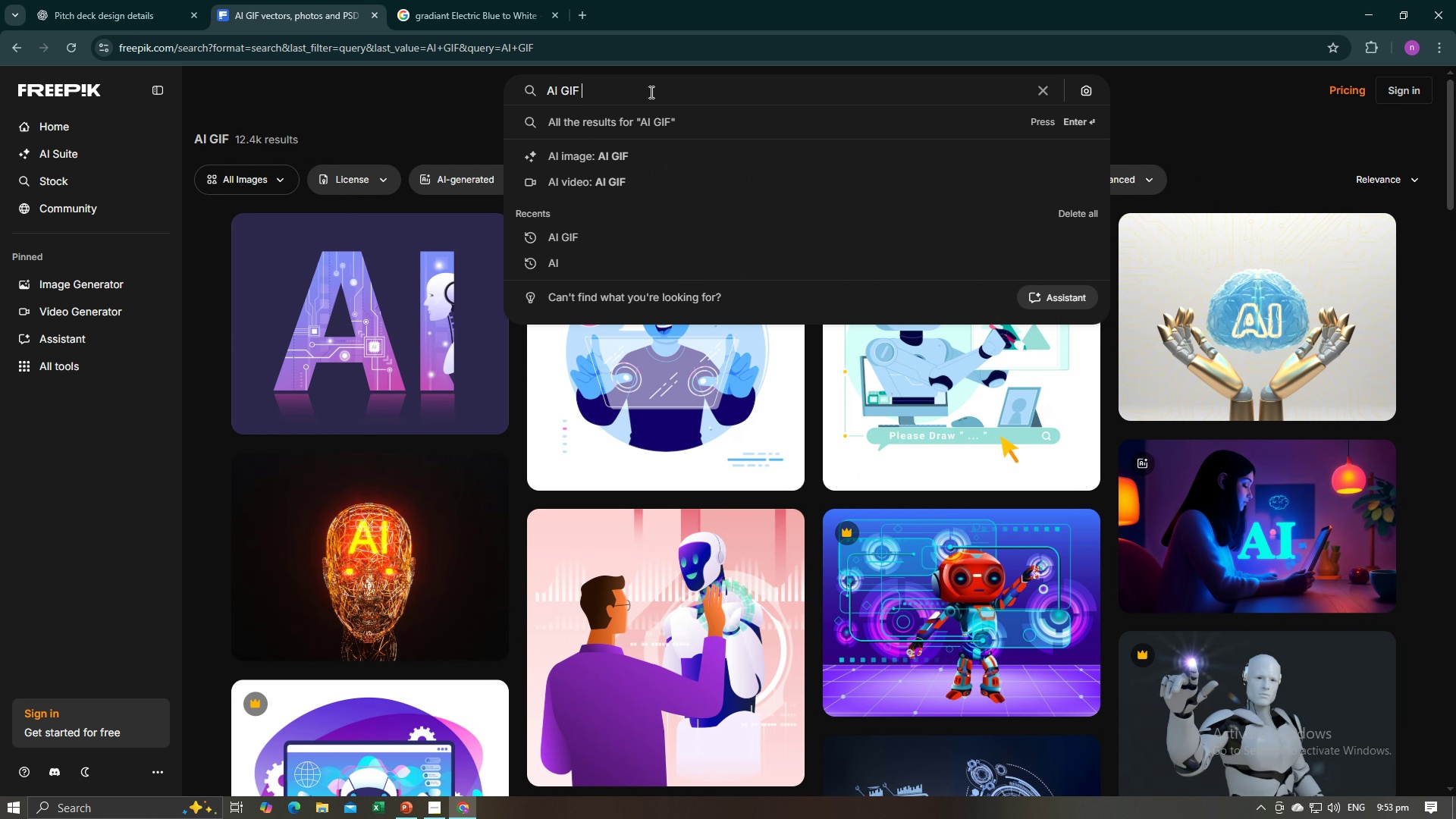 
type( cute)
 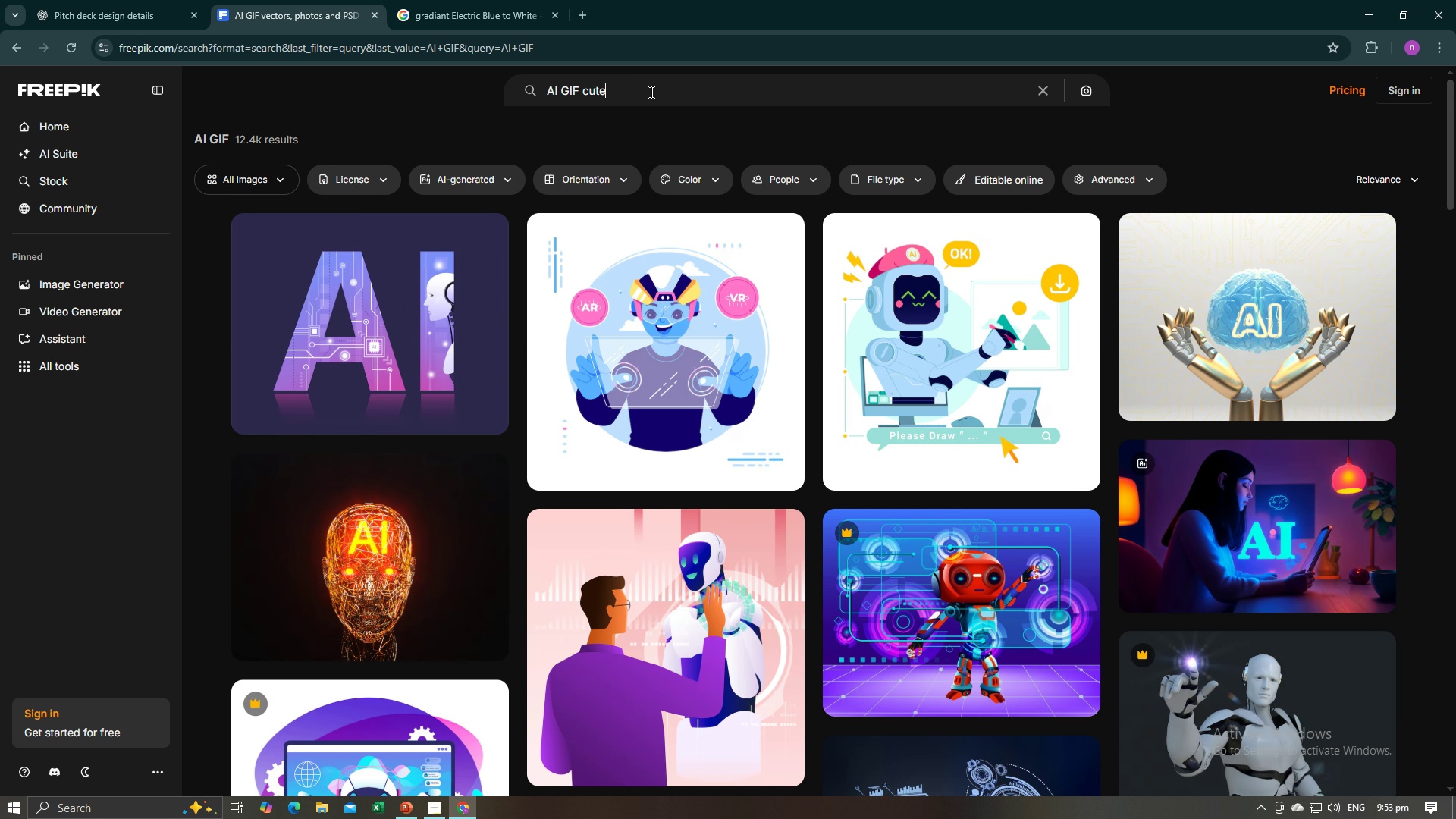 
key(Enter)
 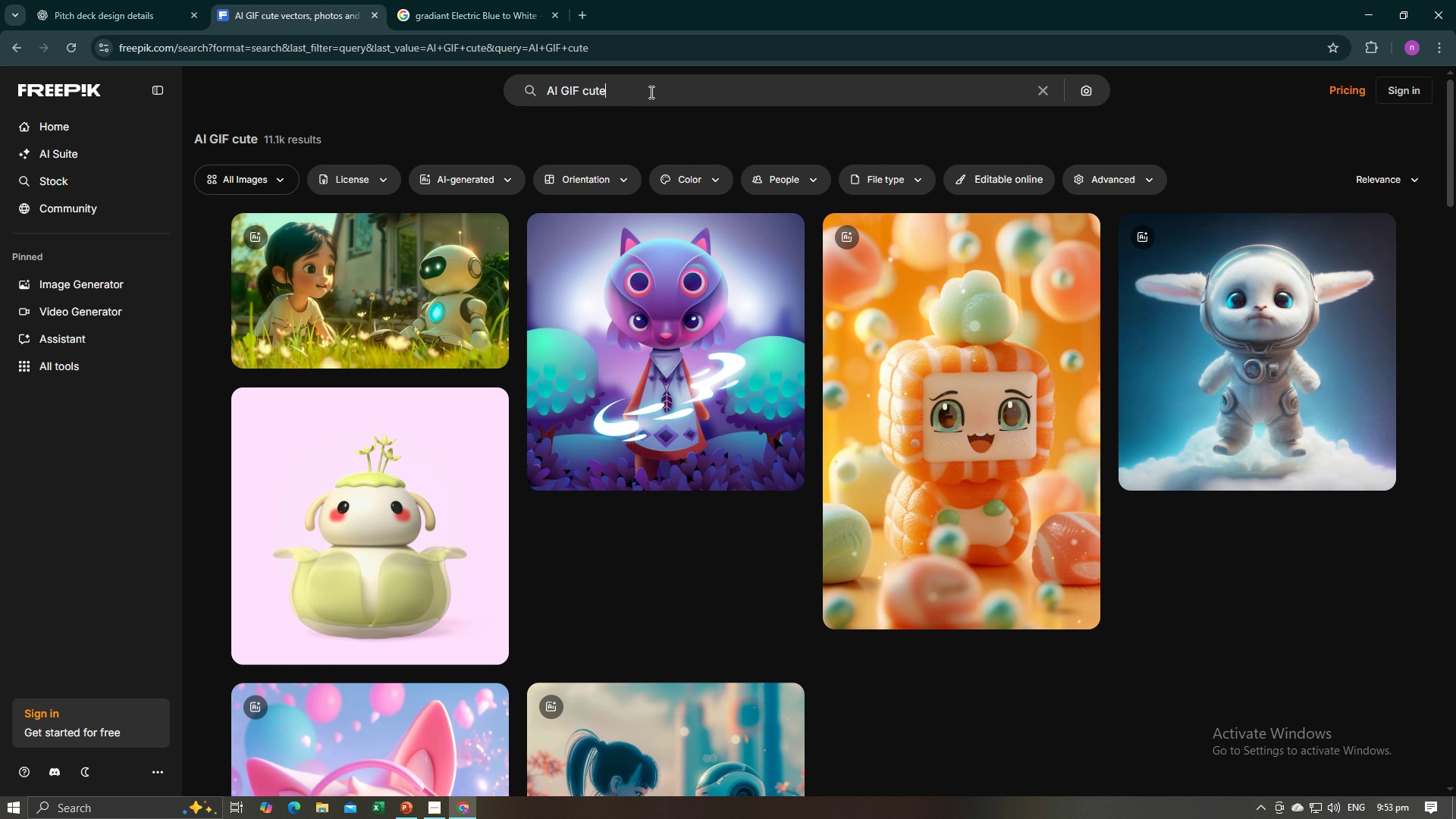 
wait(9.28)
 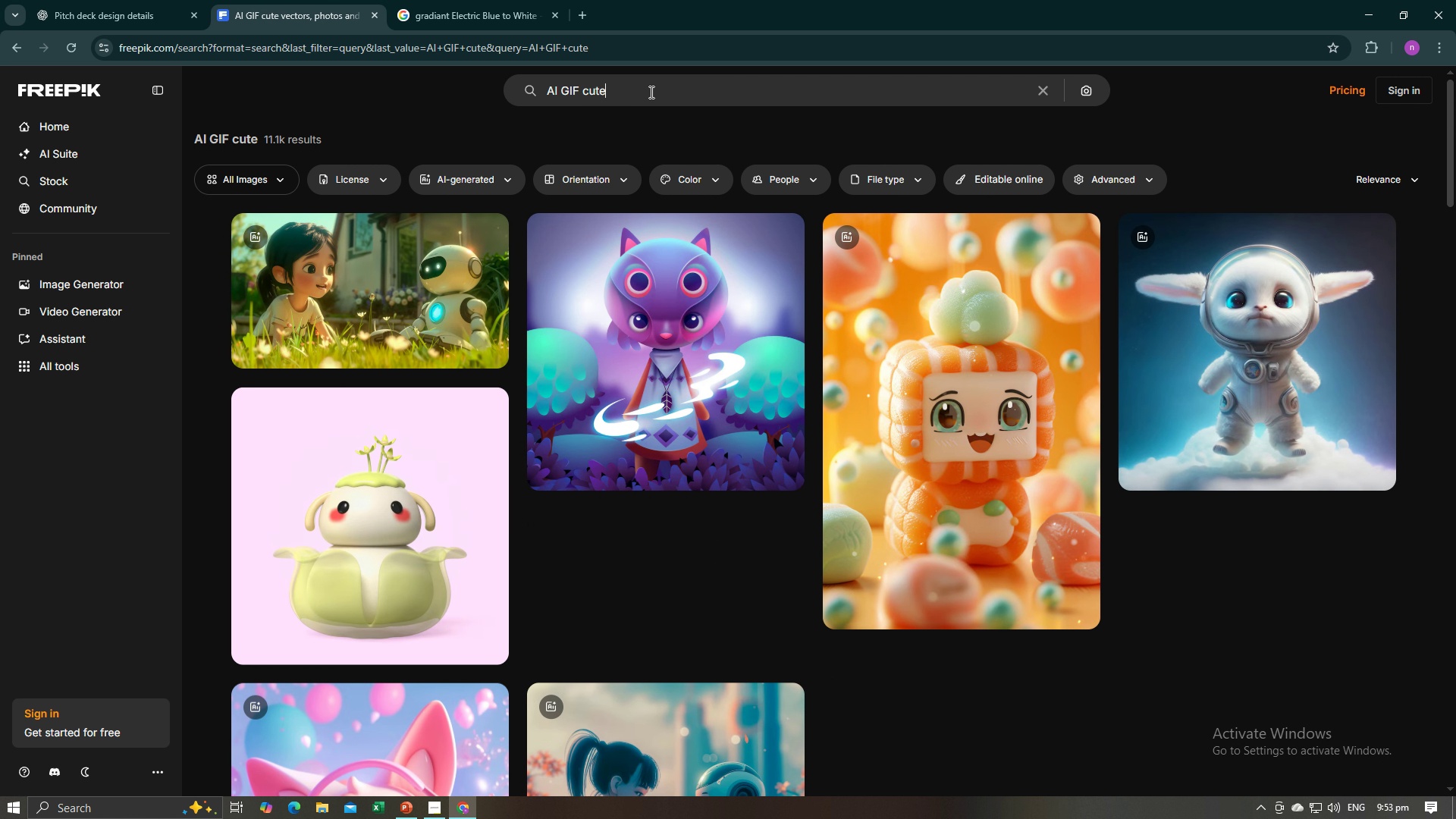 
scroll: coordinate [871, 350], scroll_direction: down, amount: 3.0
 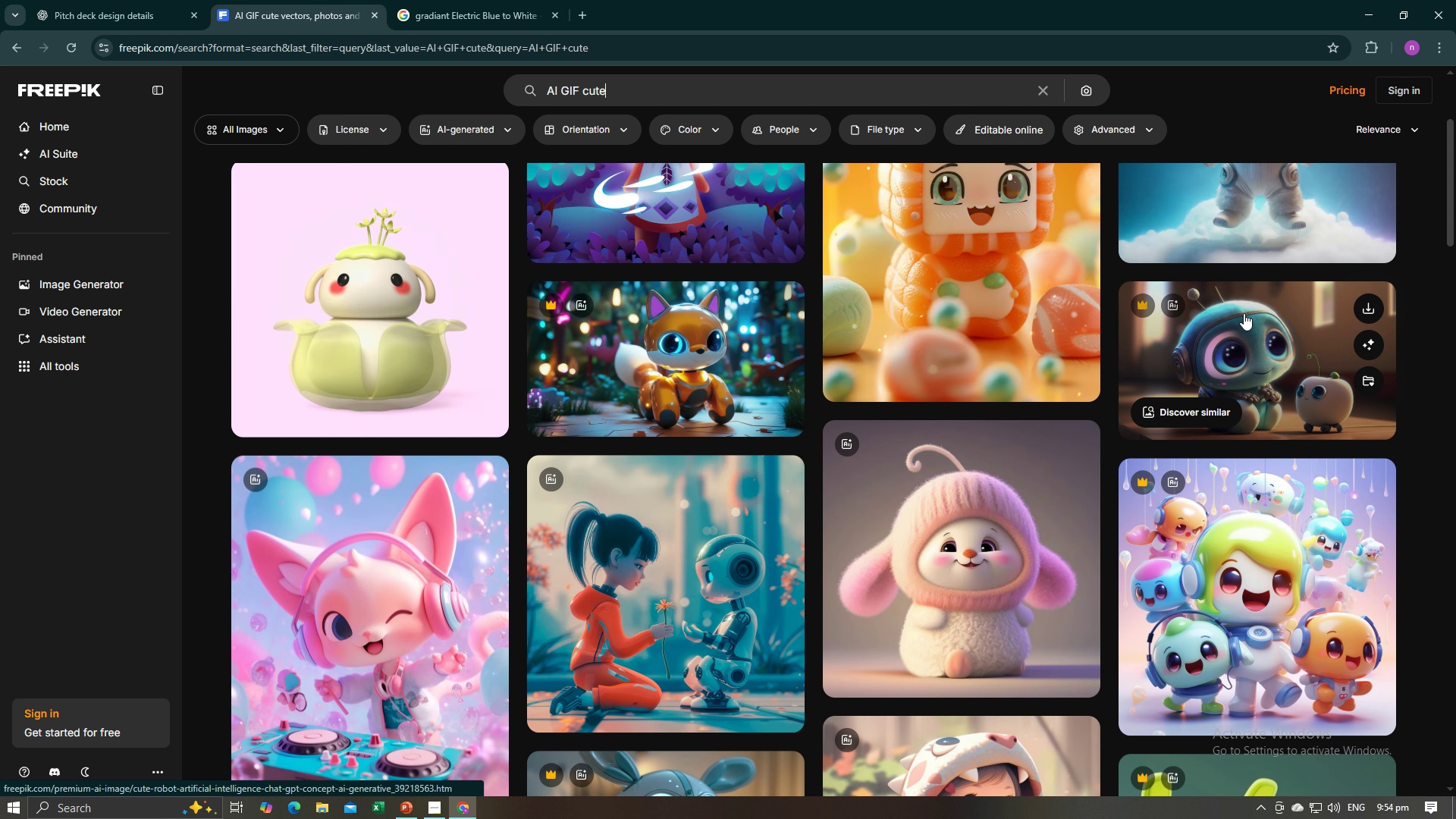 
mouse_move([1191, 544])
 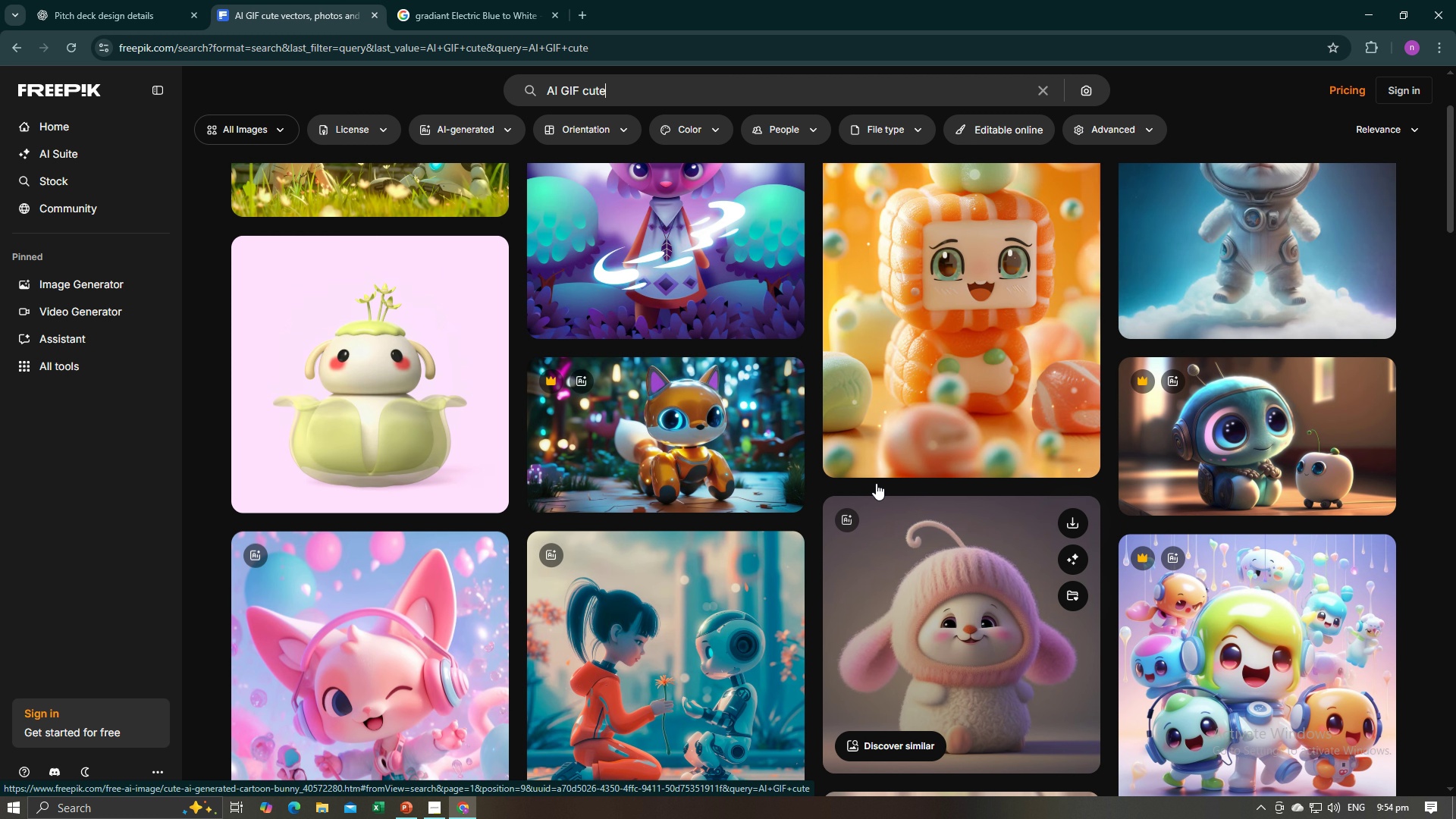 
scroll: coordinate [876, 483], scroll_direction: up, amount: 3.0
 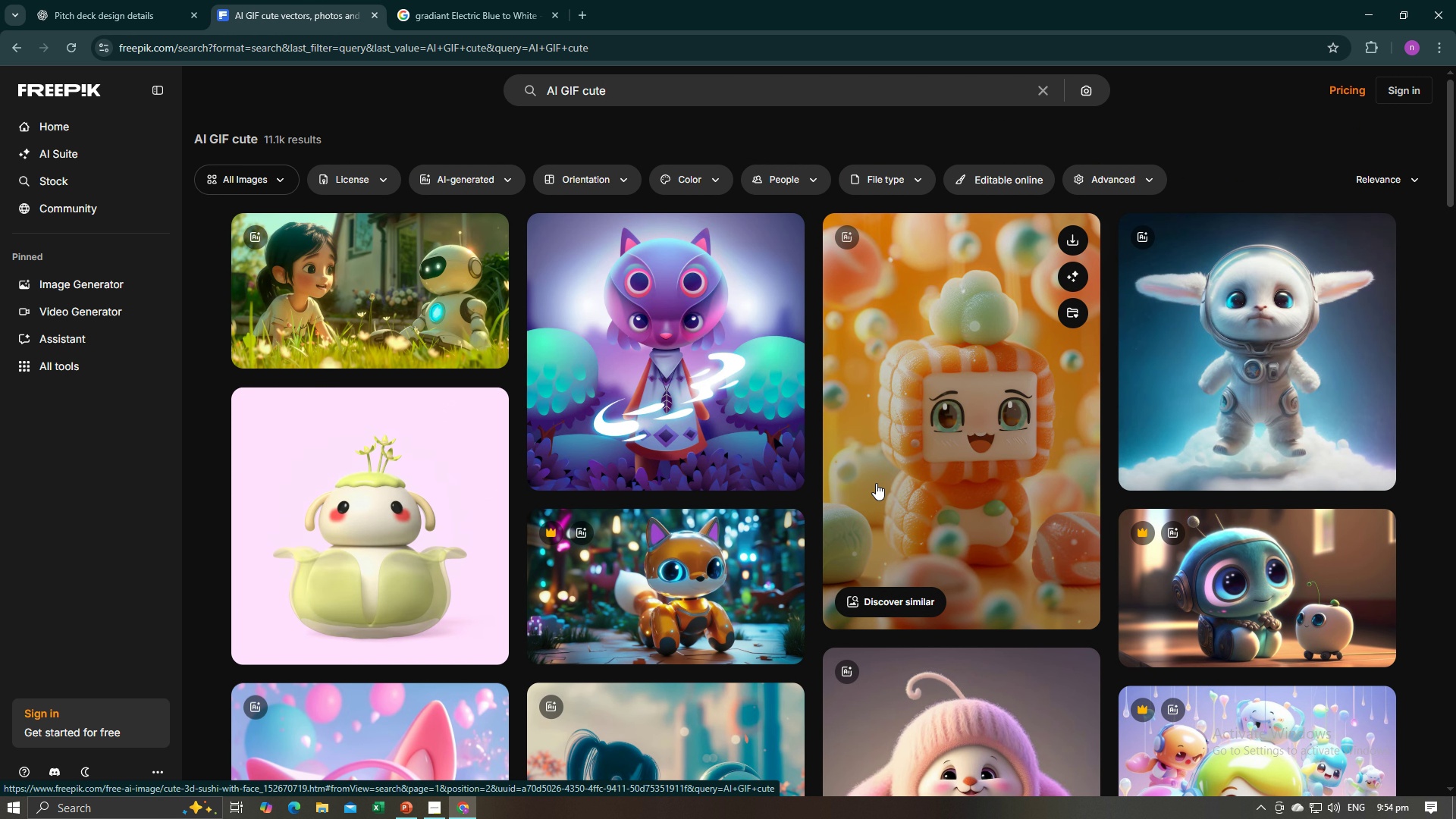 
scroll: coordinate [971, 460], scroll_direction: down, amount: 14.0
 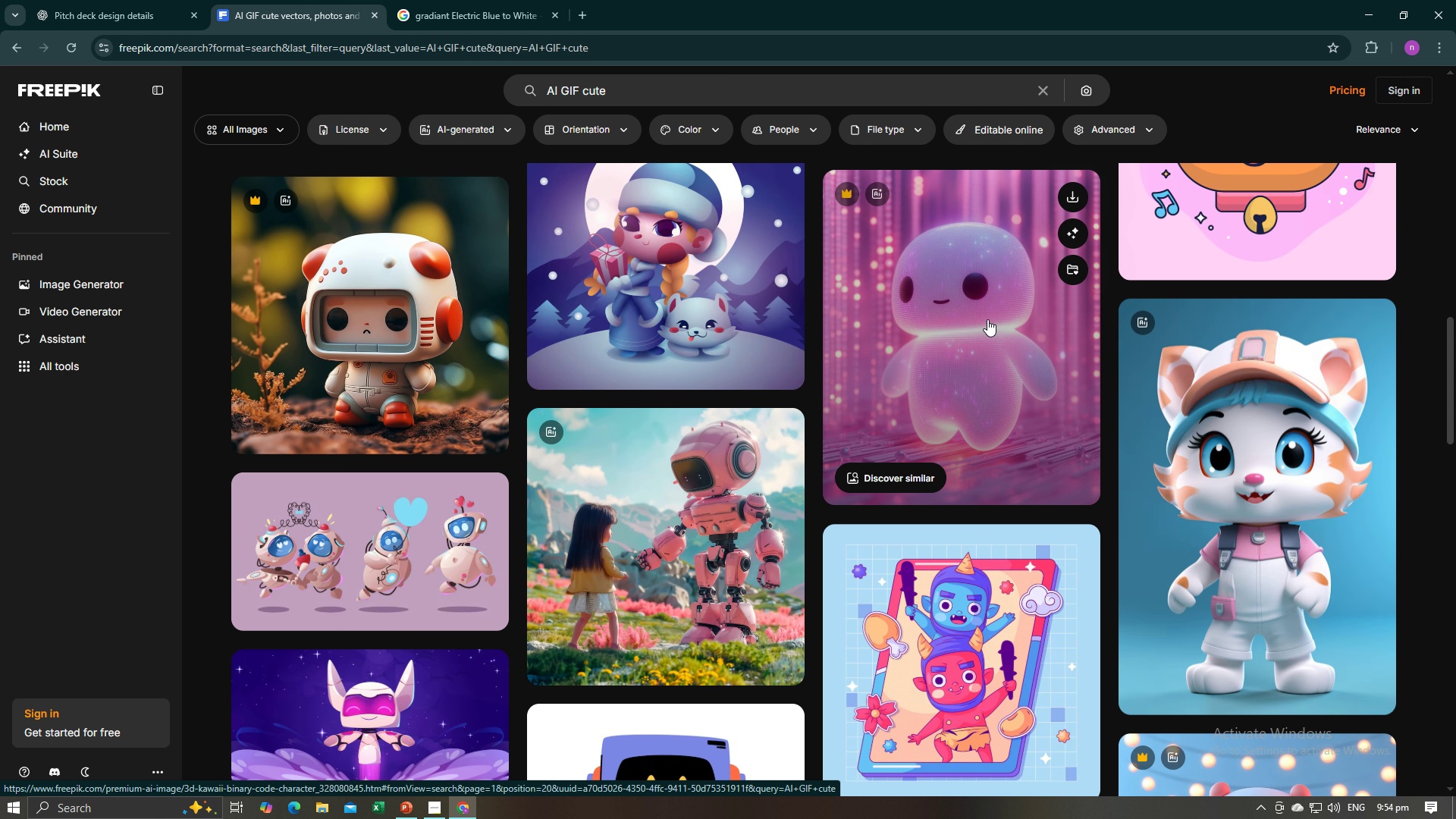 
left_click([987, 319])
 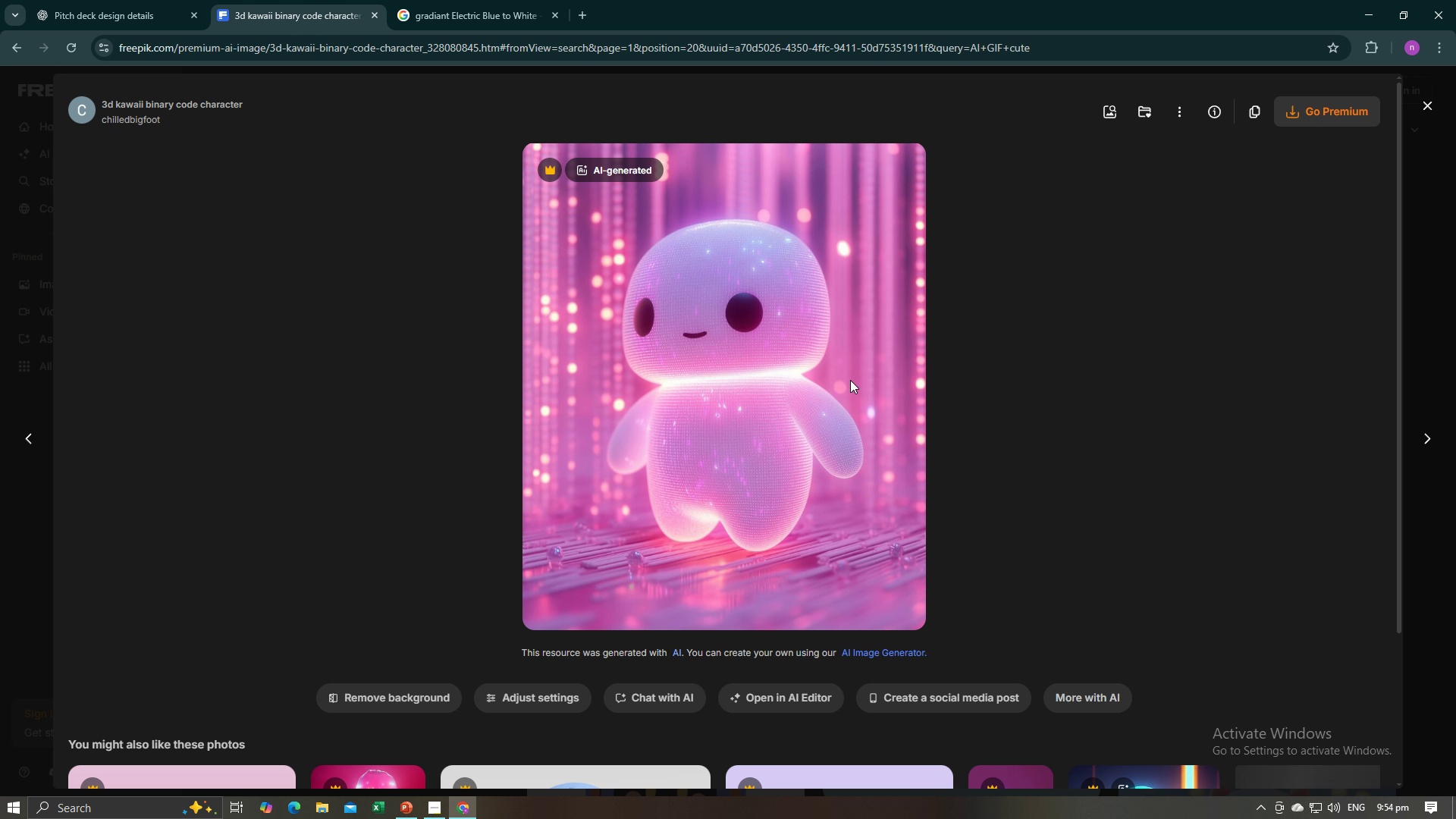 
wait(5.52)
 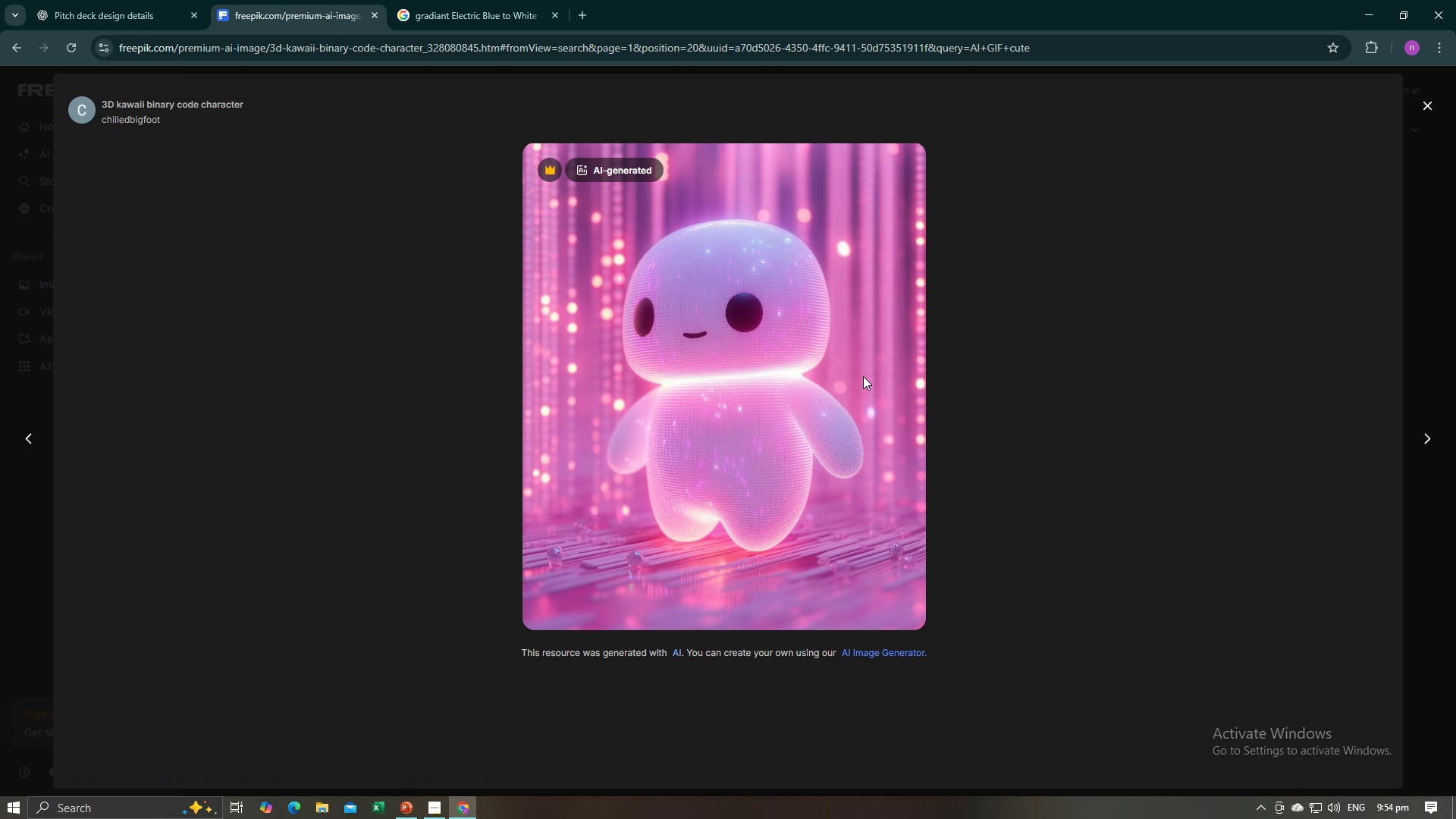 
right_click([850, 380])
 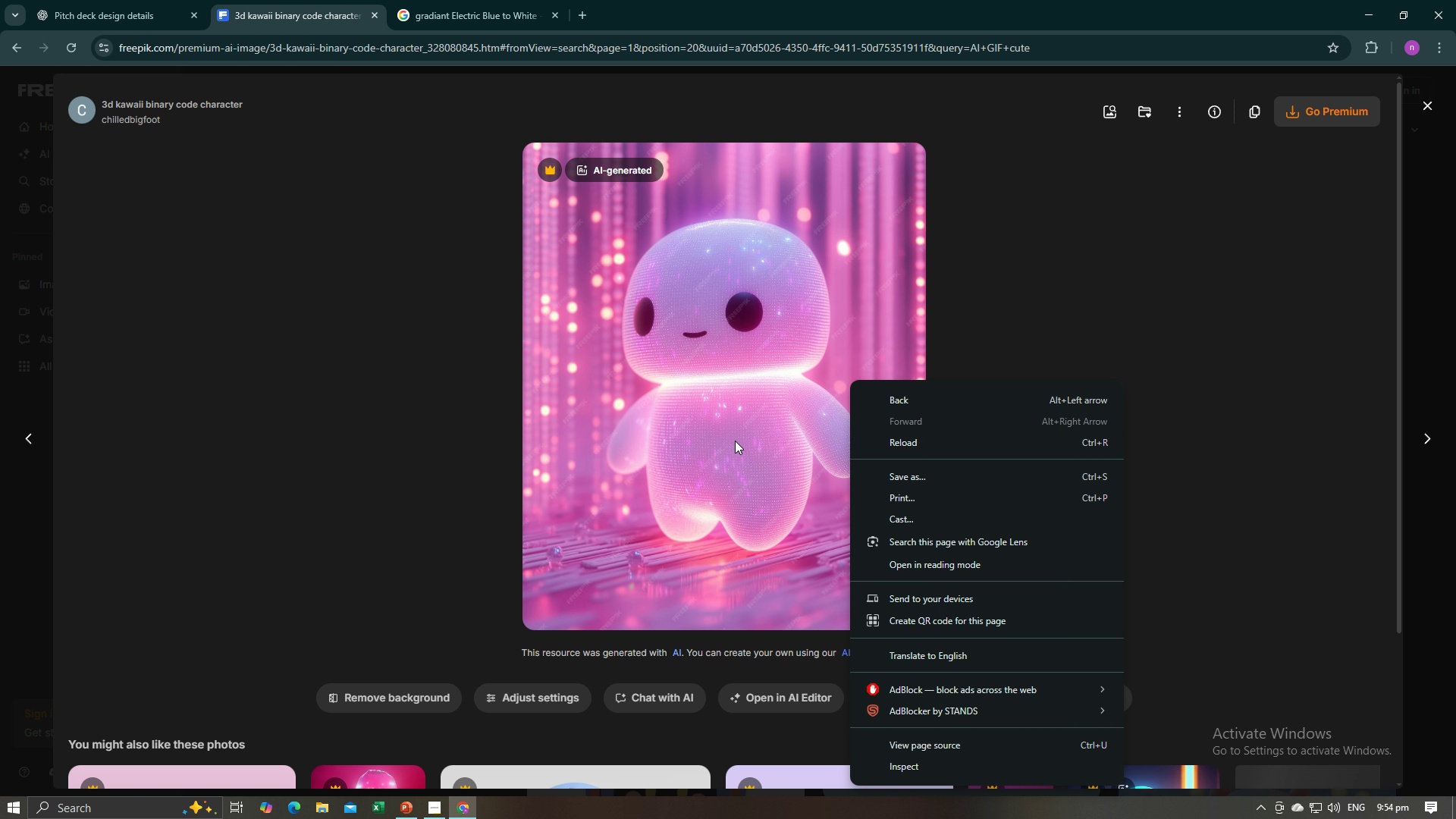 
right_click([735, 441])
 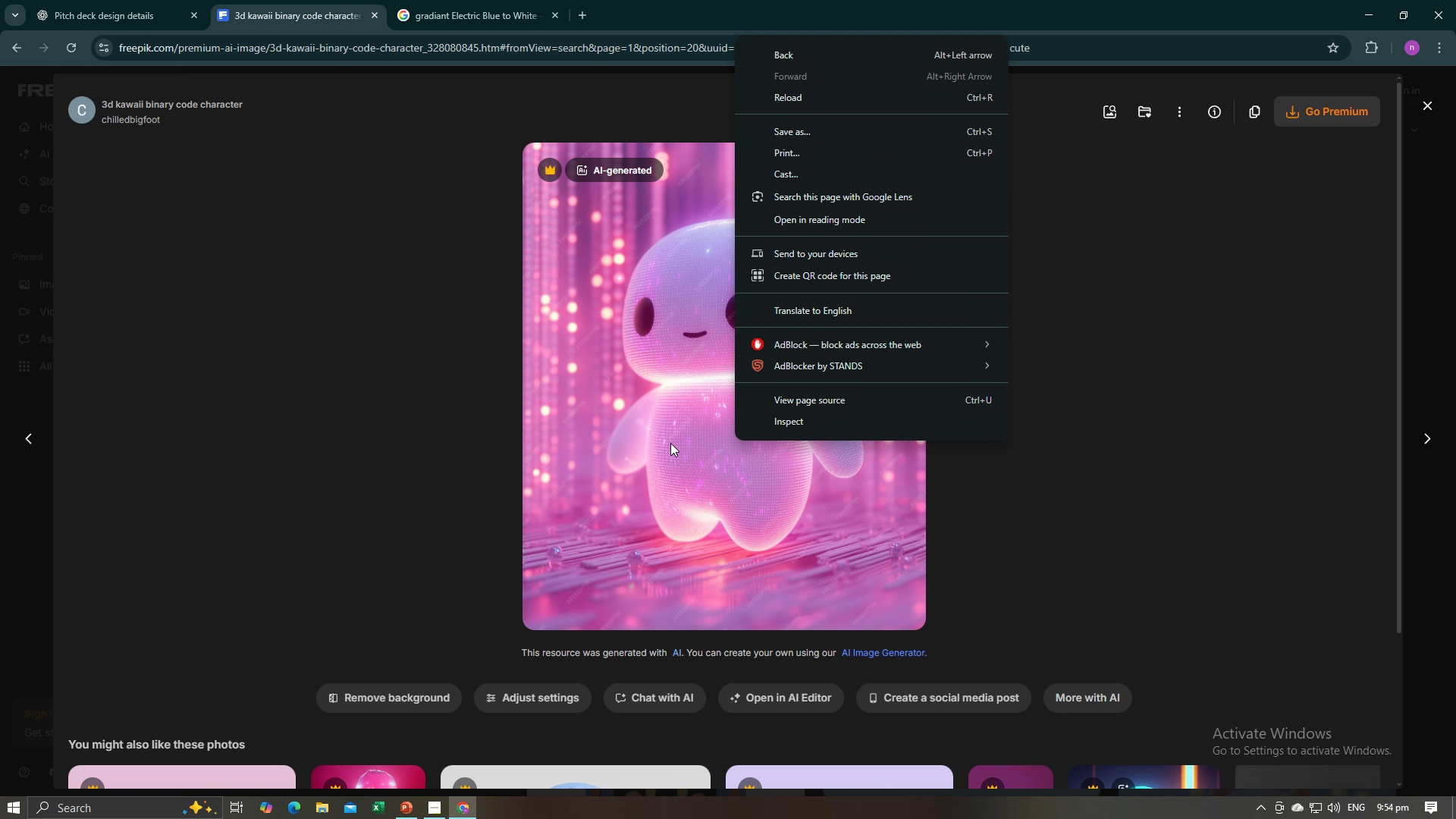 
left_click([670, 443])
 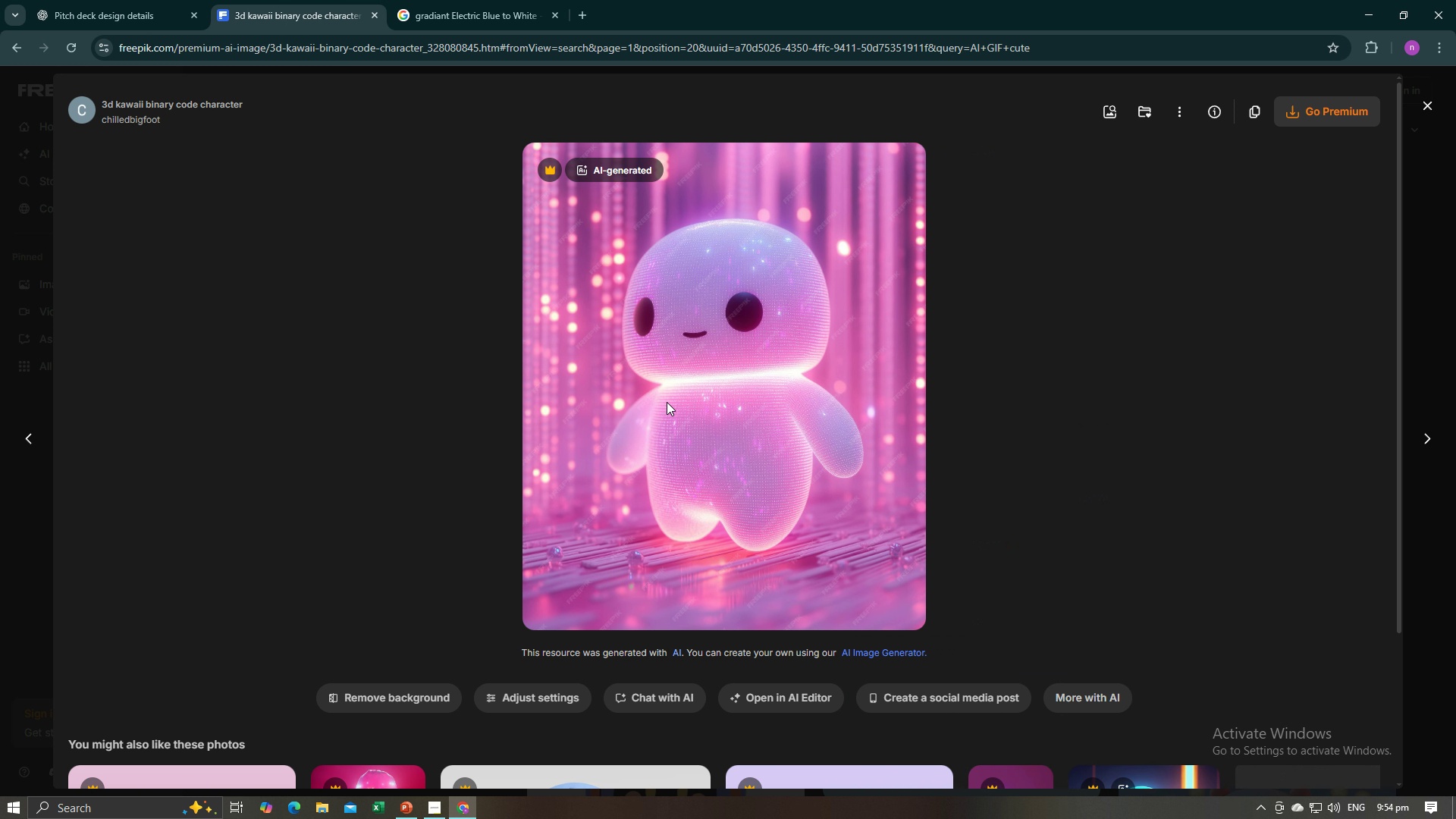 
right_click([667, 402])
 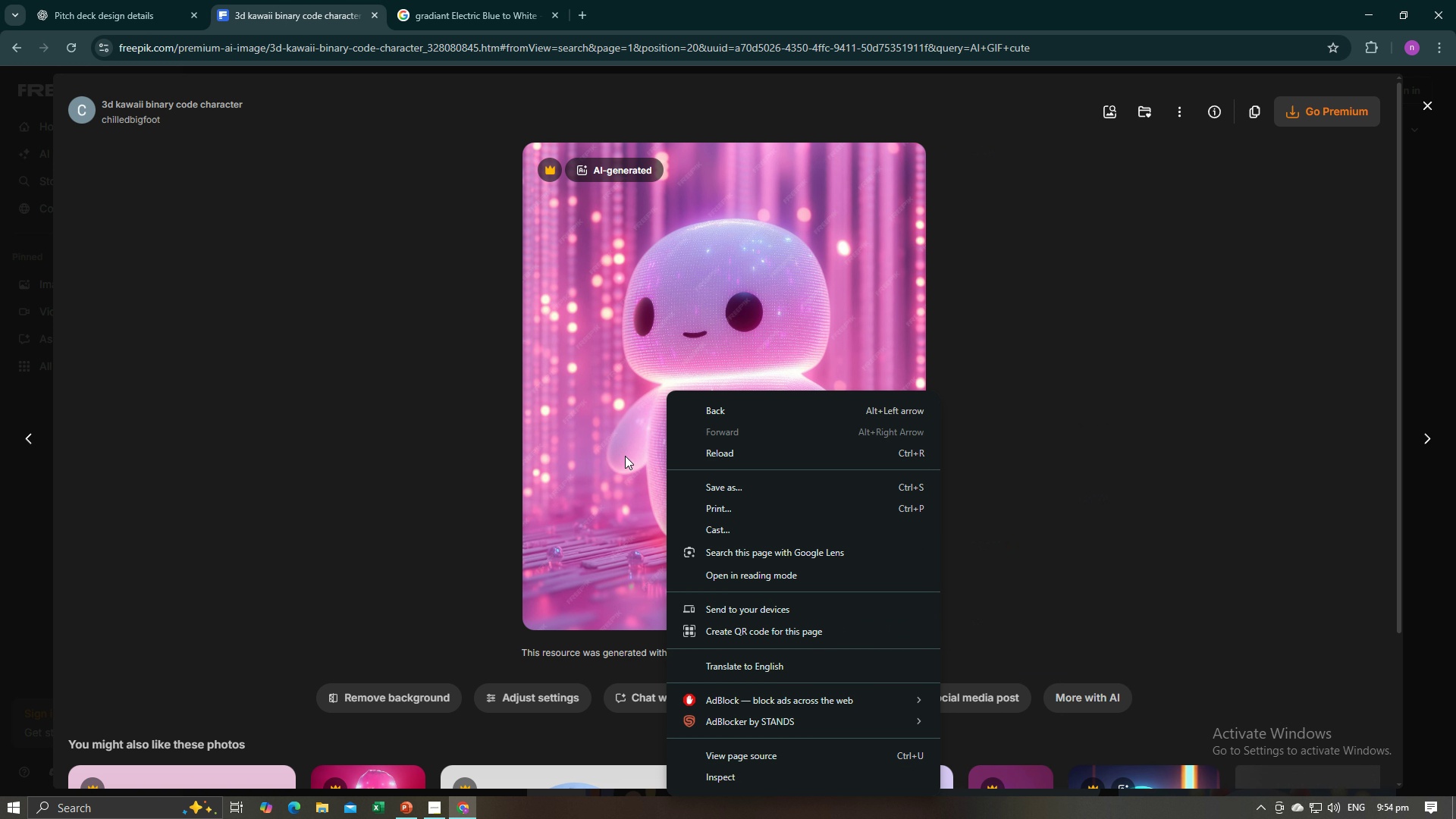 
left_click([571, 456])
 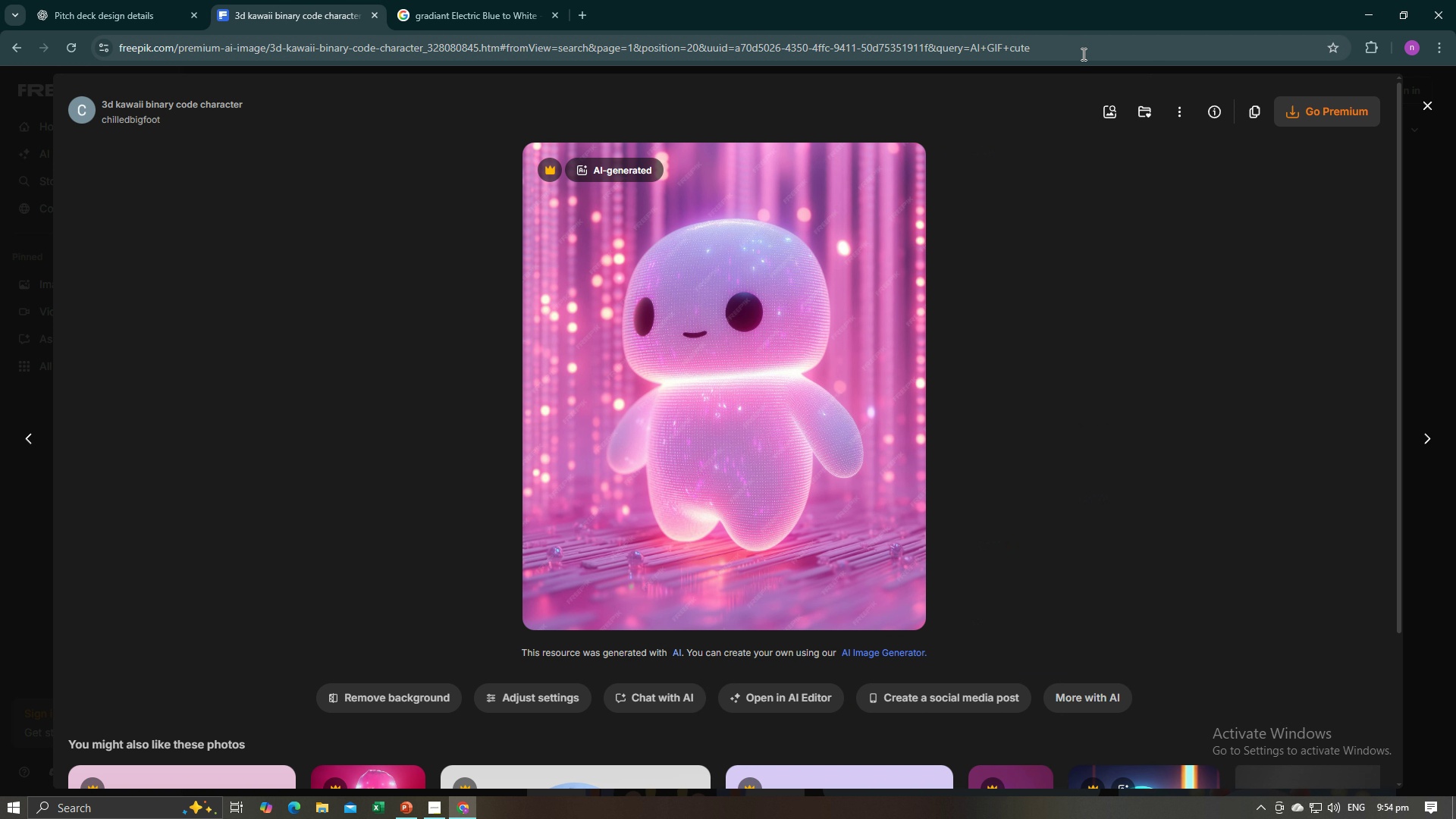 
left_click([1082, 54])
 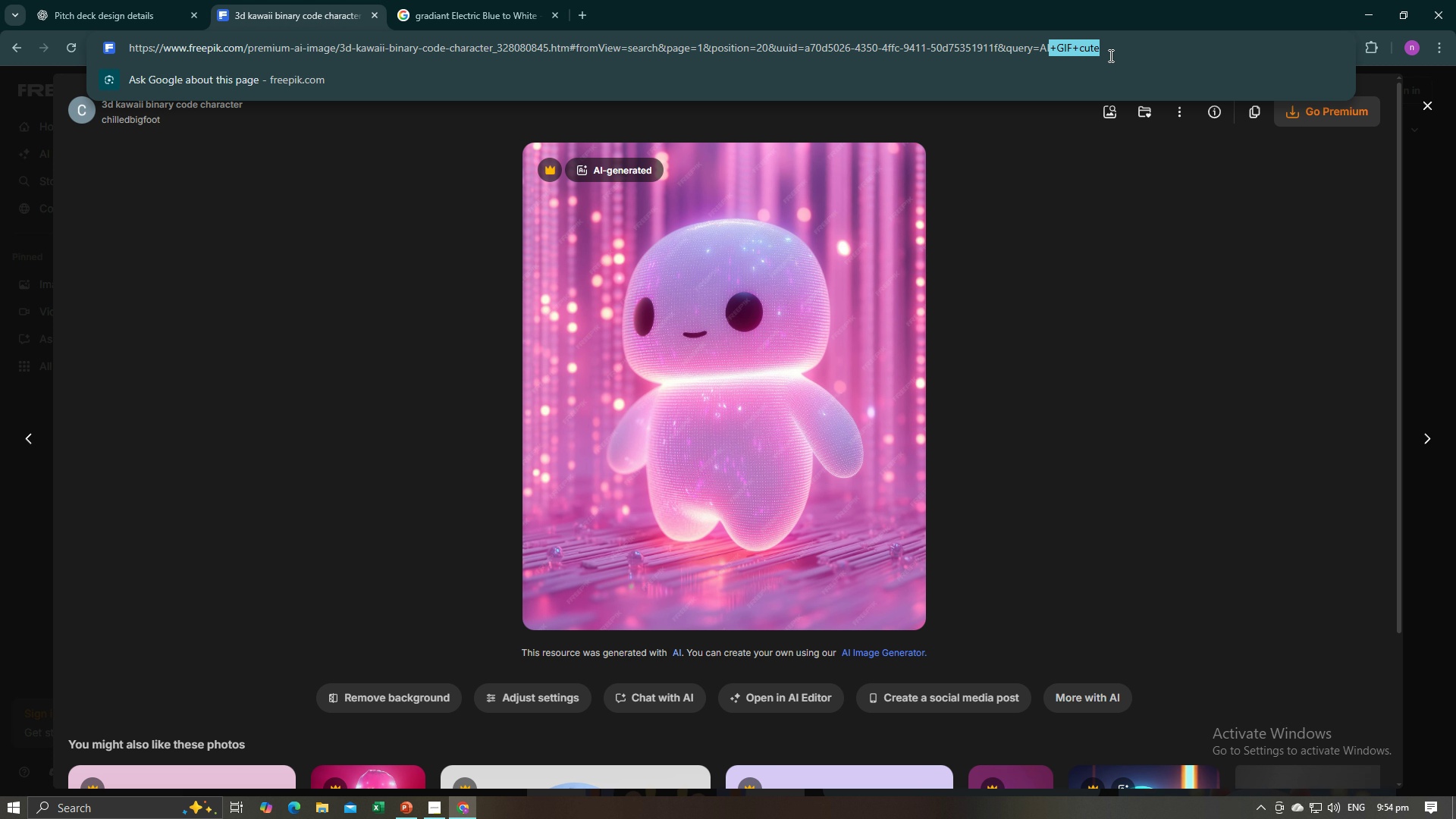 
left_click([1118, 53])
 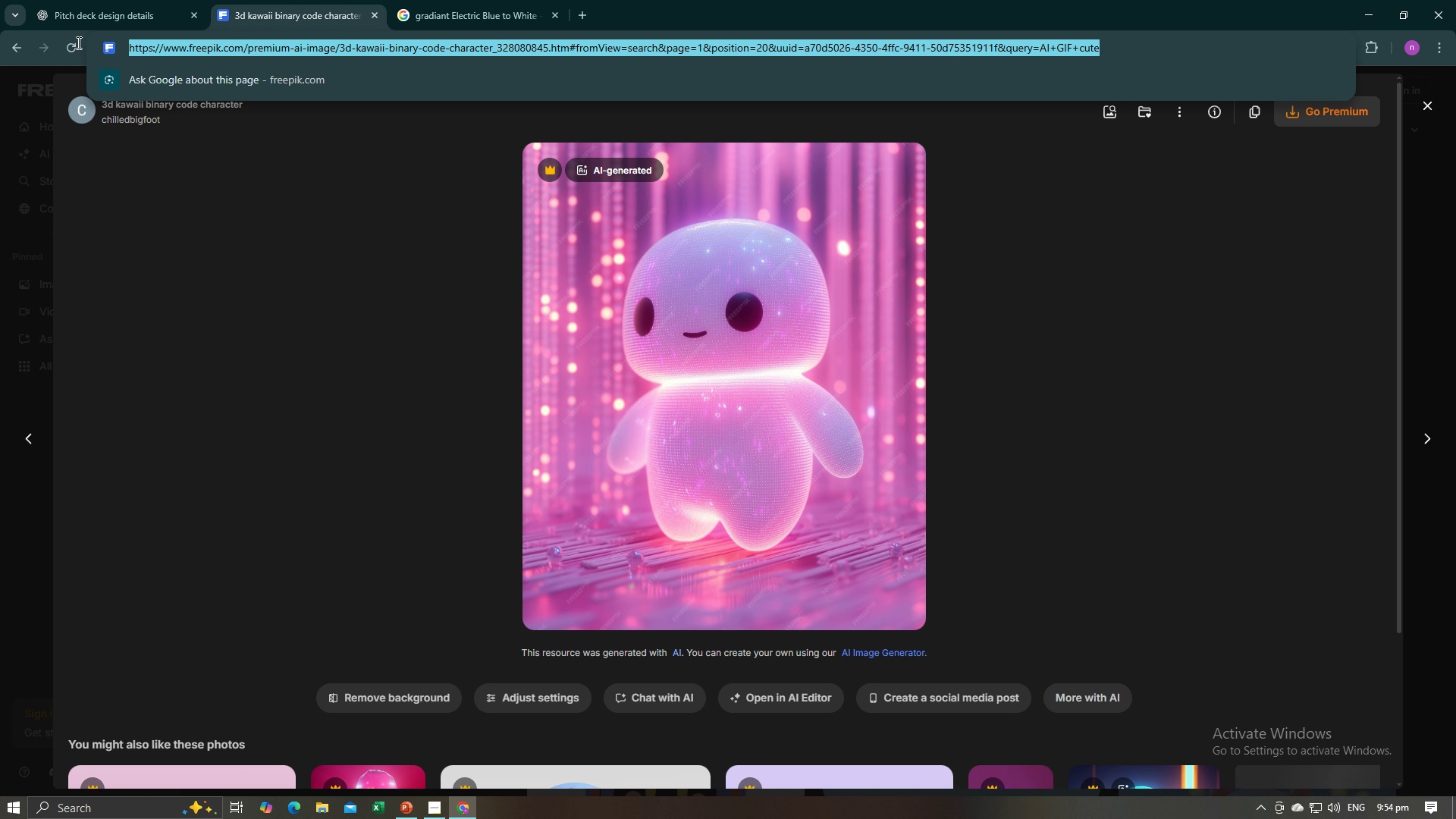 
key(Control+C)
 